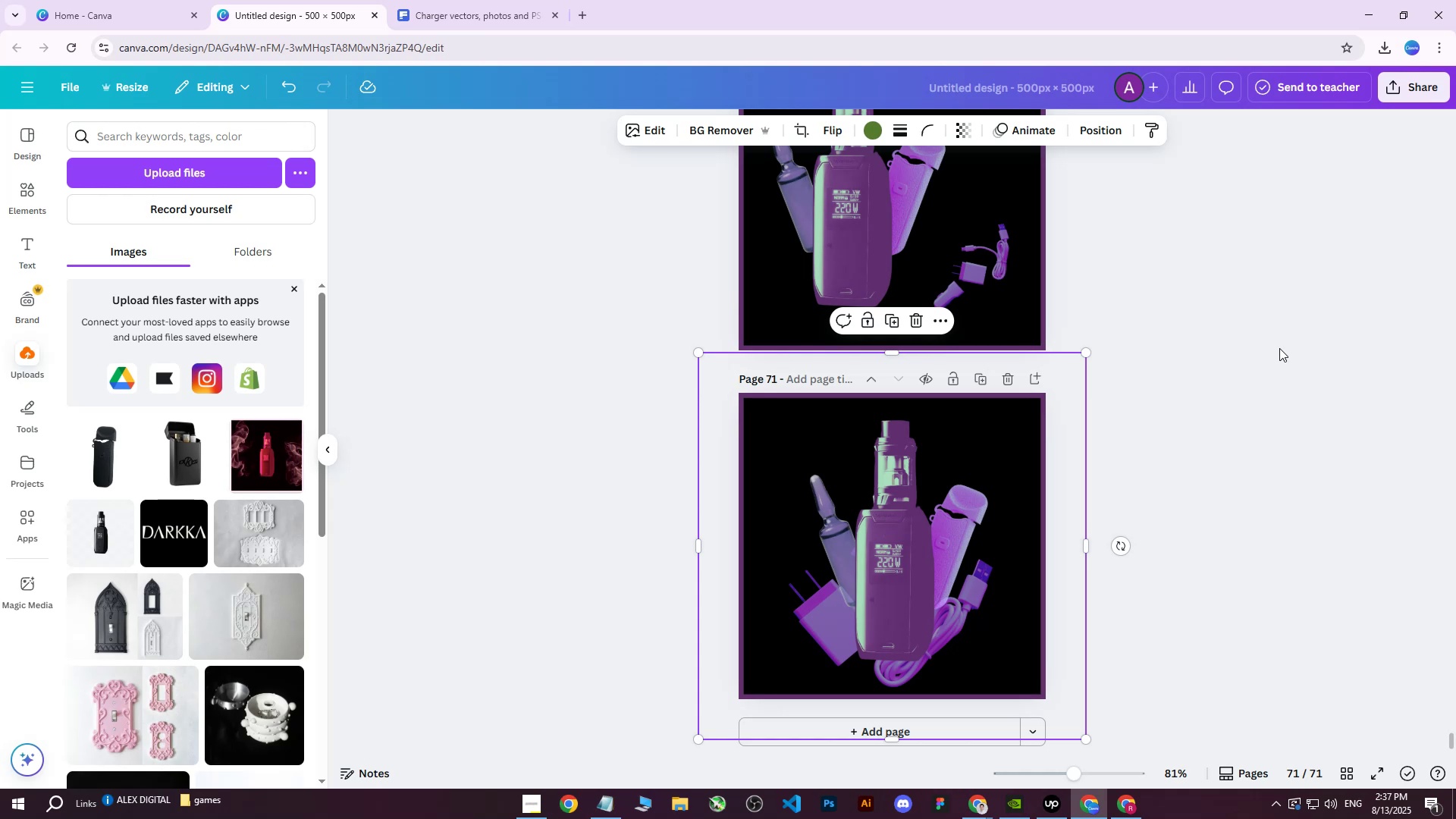 
left_click([1268, 383])
 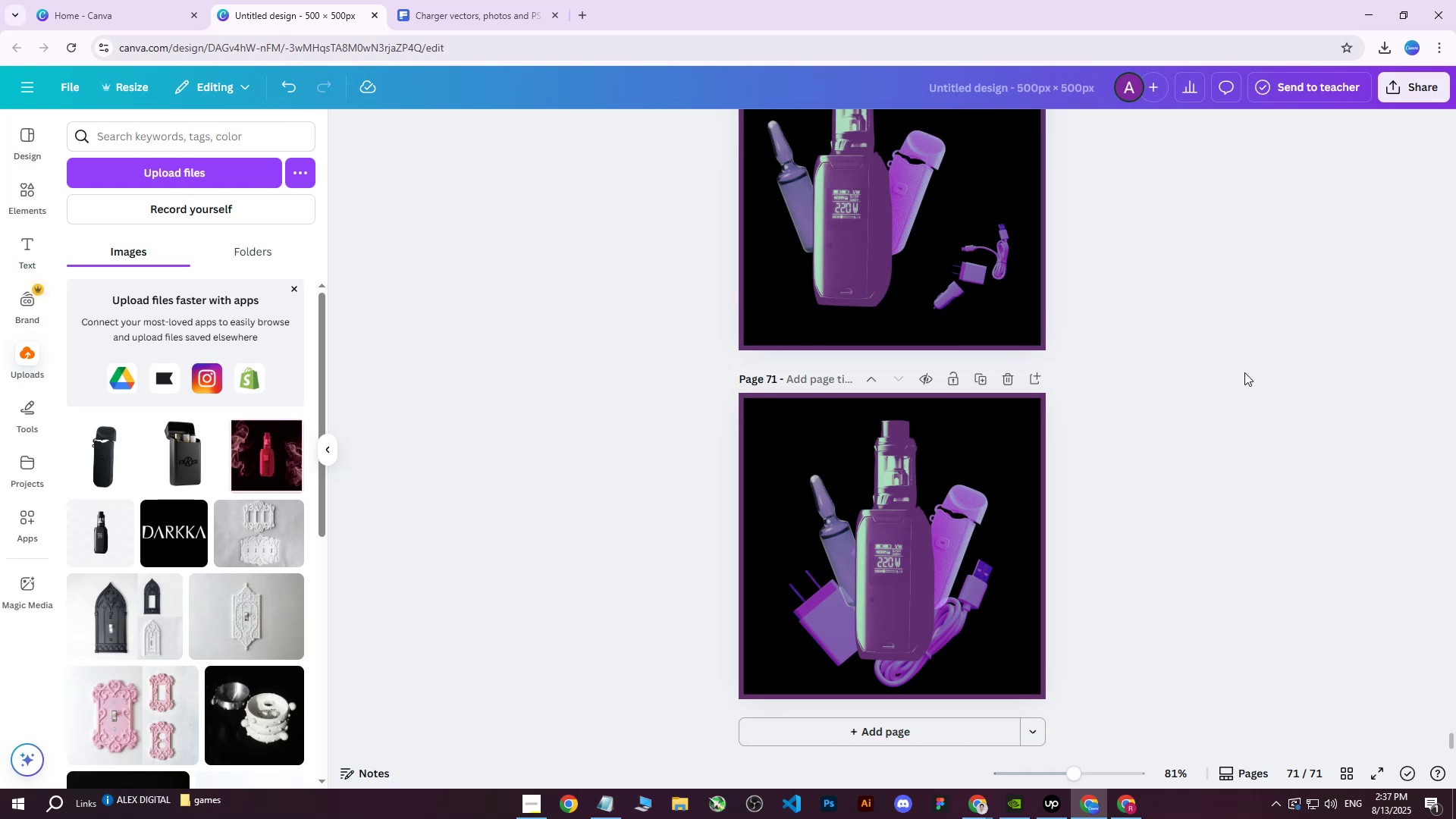 
scroll: coordinate [1238, 406], scroll_direction: down, amount: 2.0
 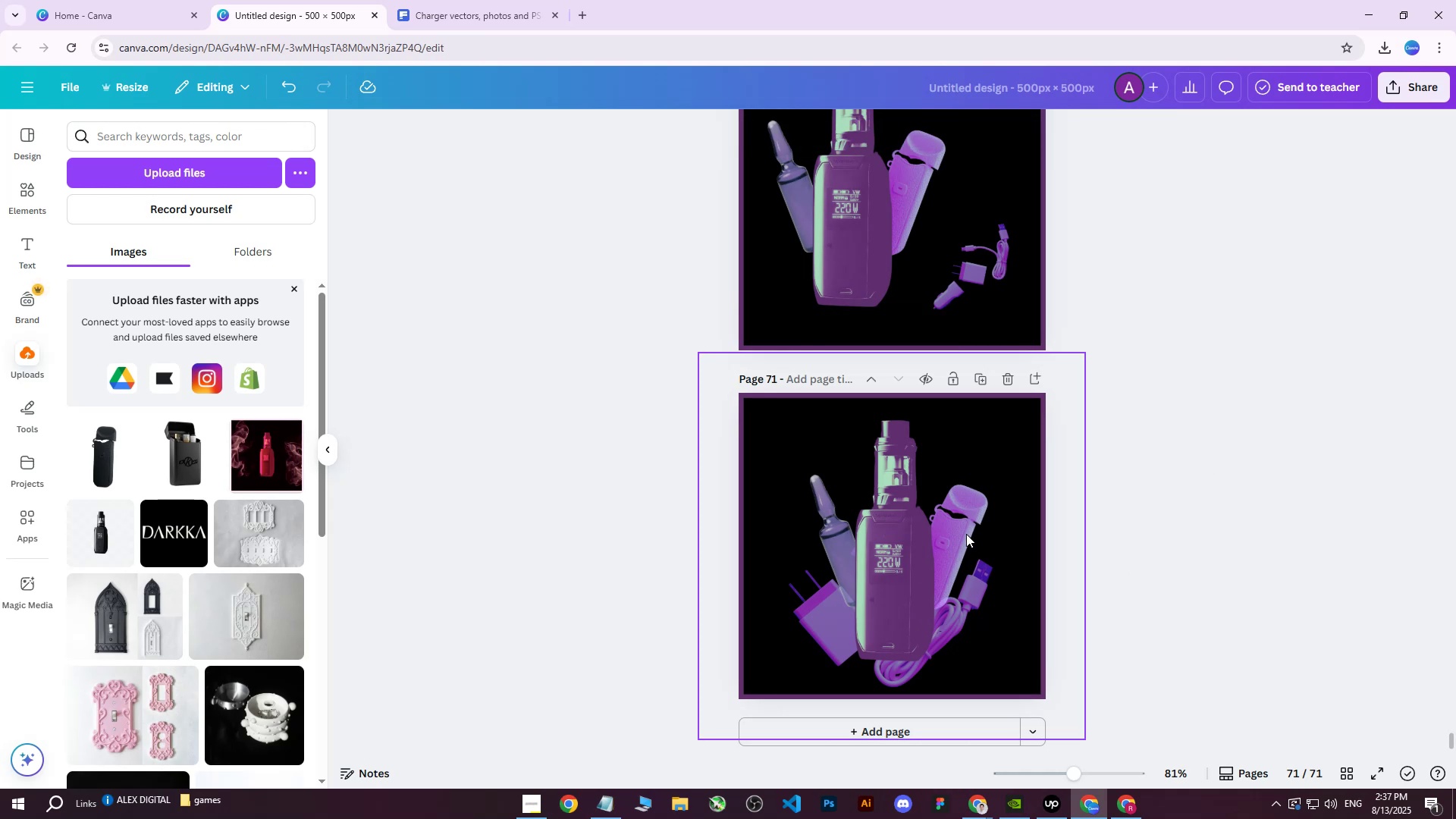 
double_click([898, 518])
 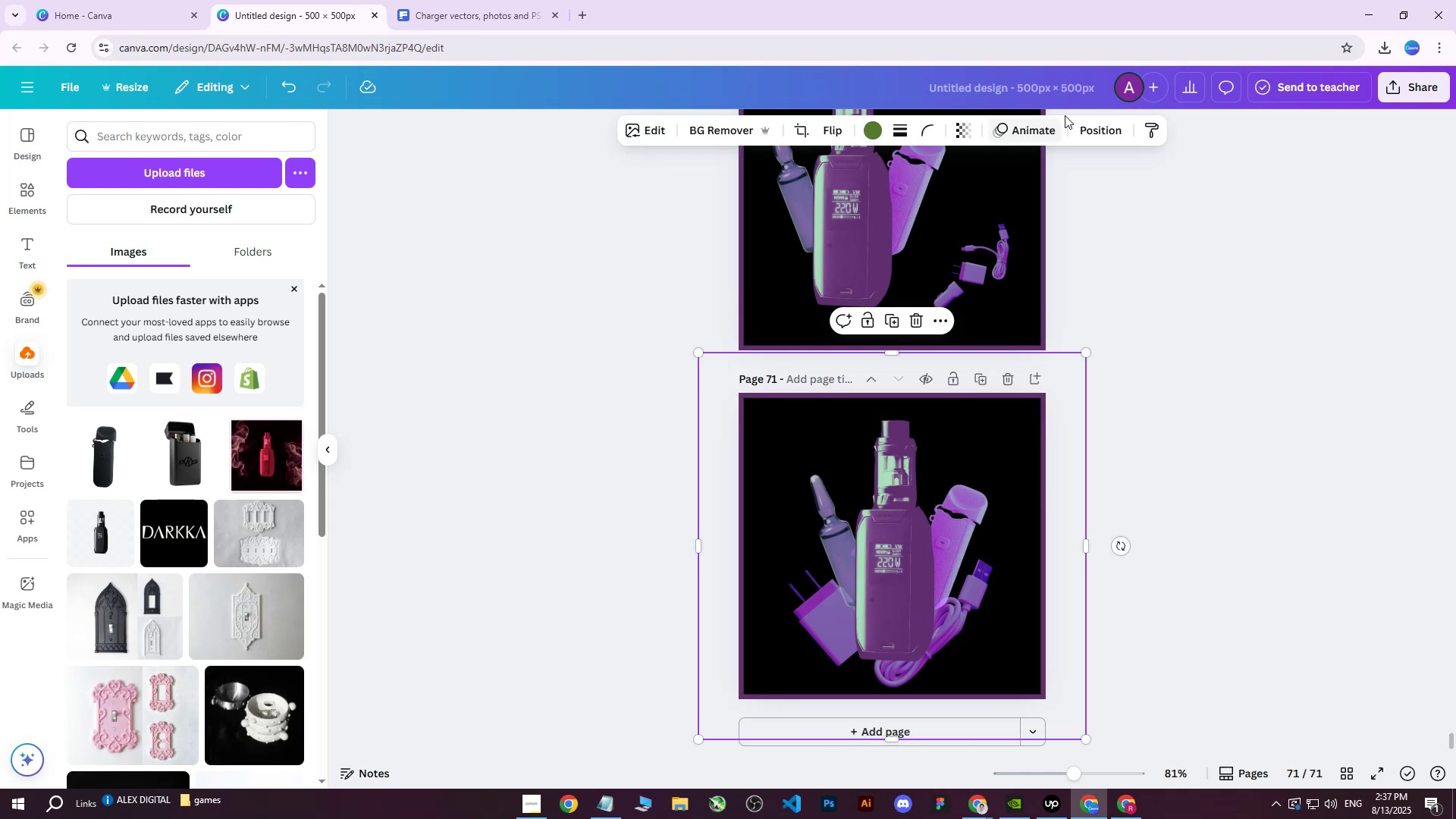 
left_click([1081, 128])
 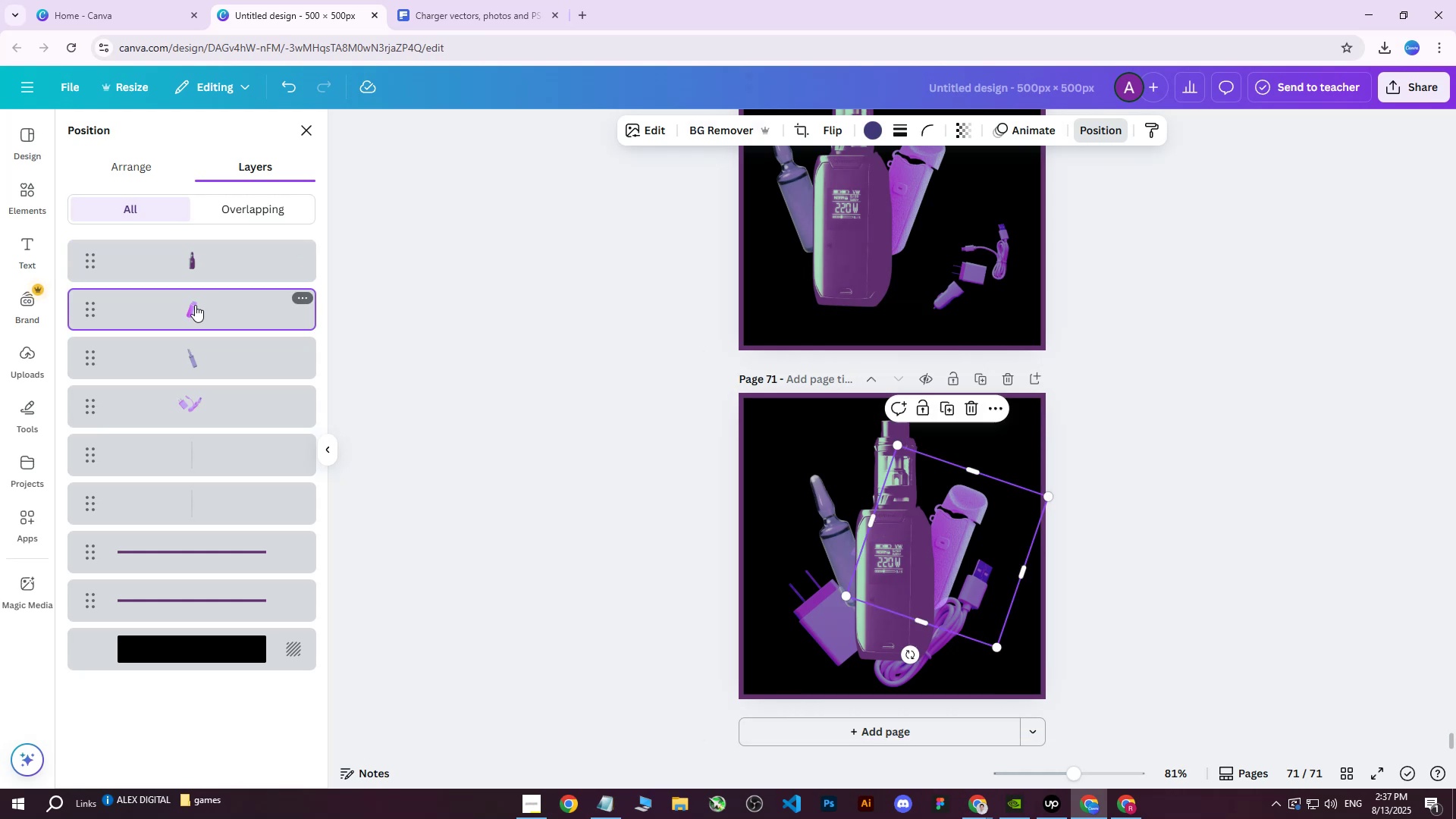 
double_click([195, 254])
 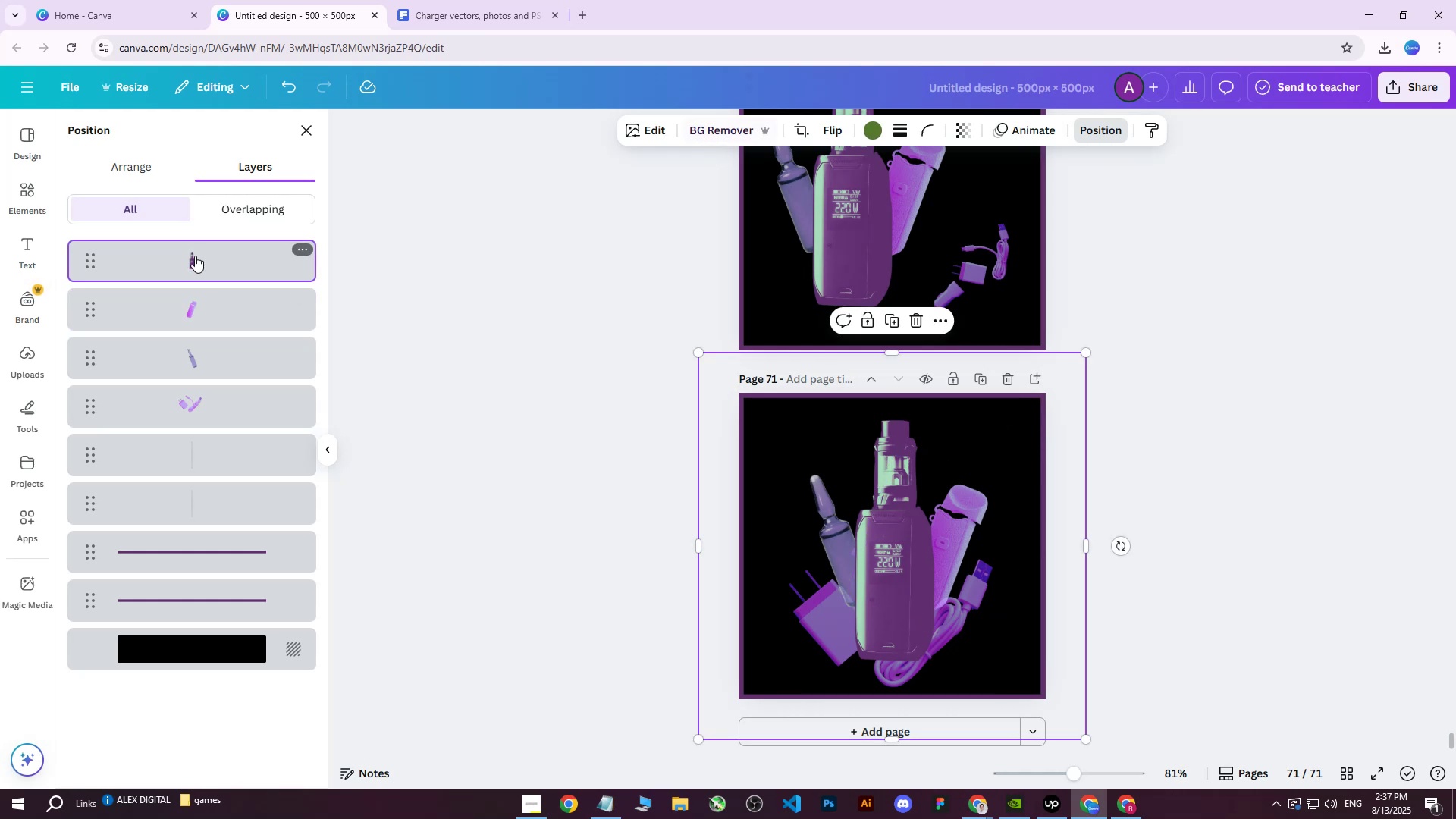 
hold_key(key=ControlLeft, duration=1.01)
triple_click([198, 316])
 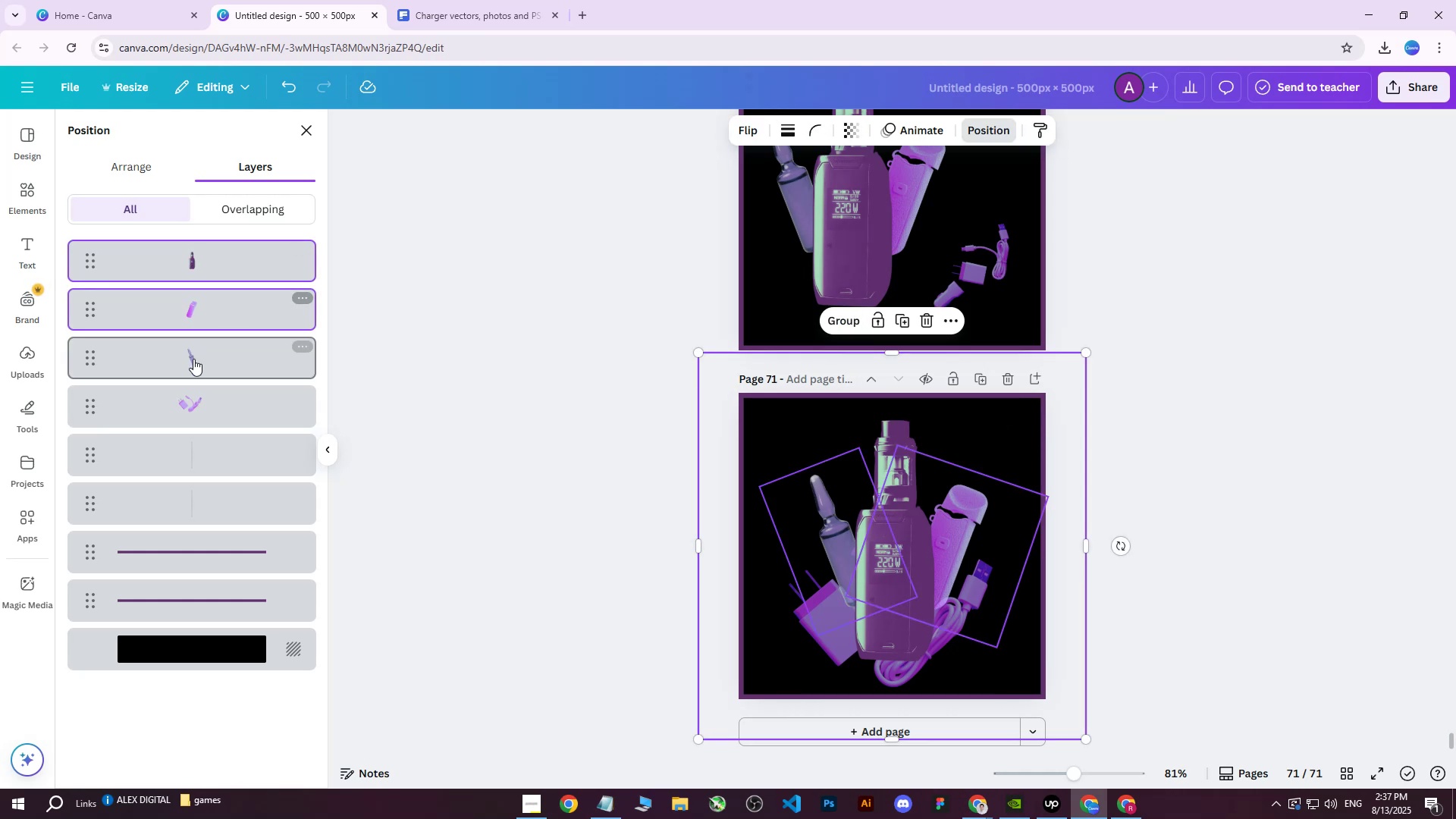 
triple_click([193, 359])
 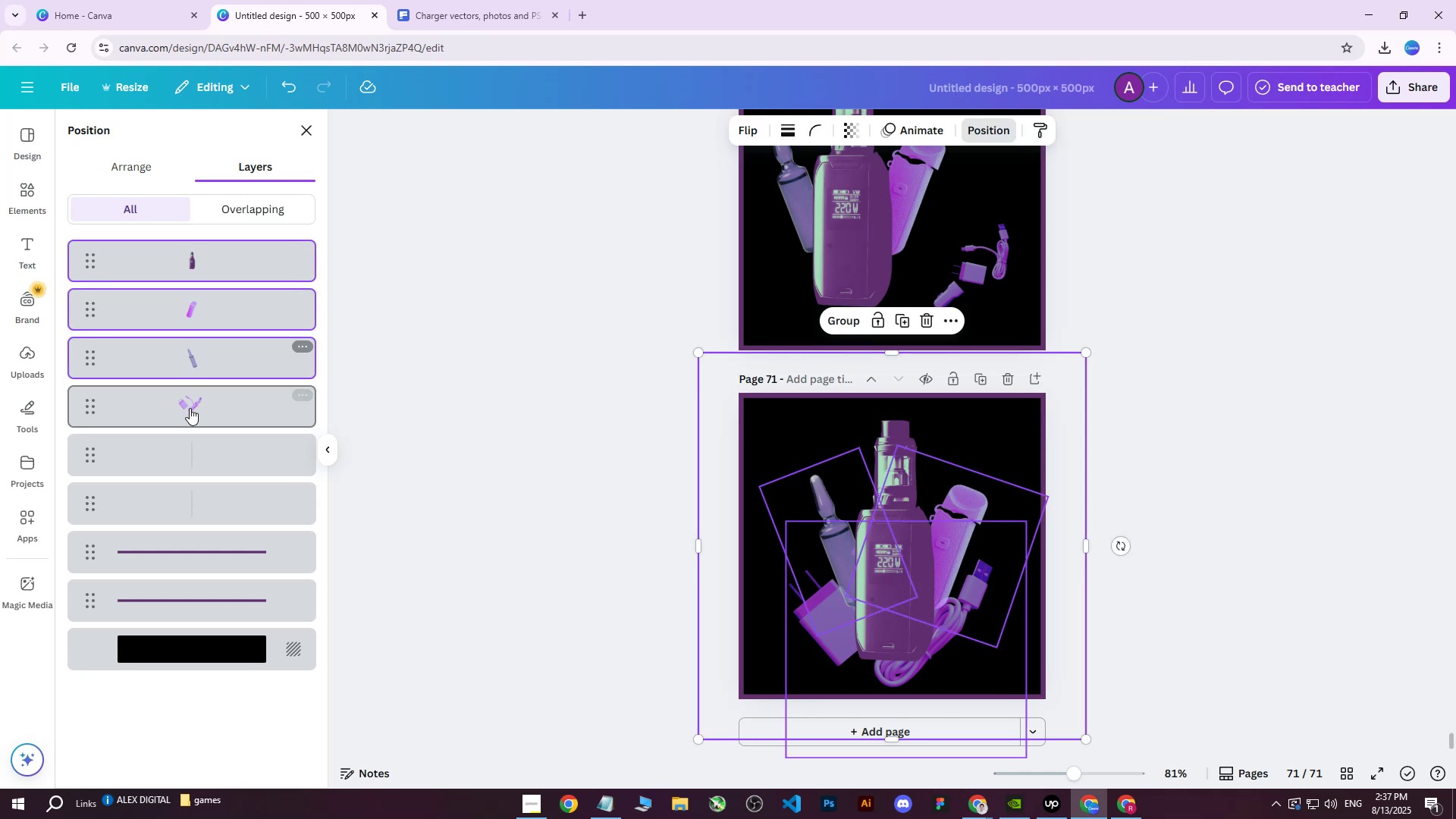 
triple_click([190, 409])
 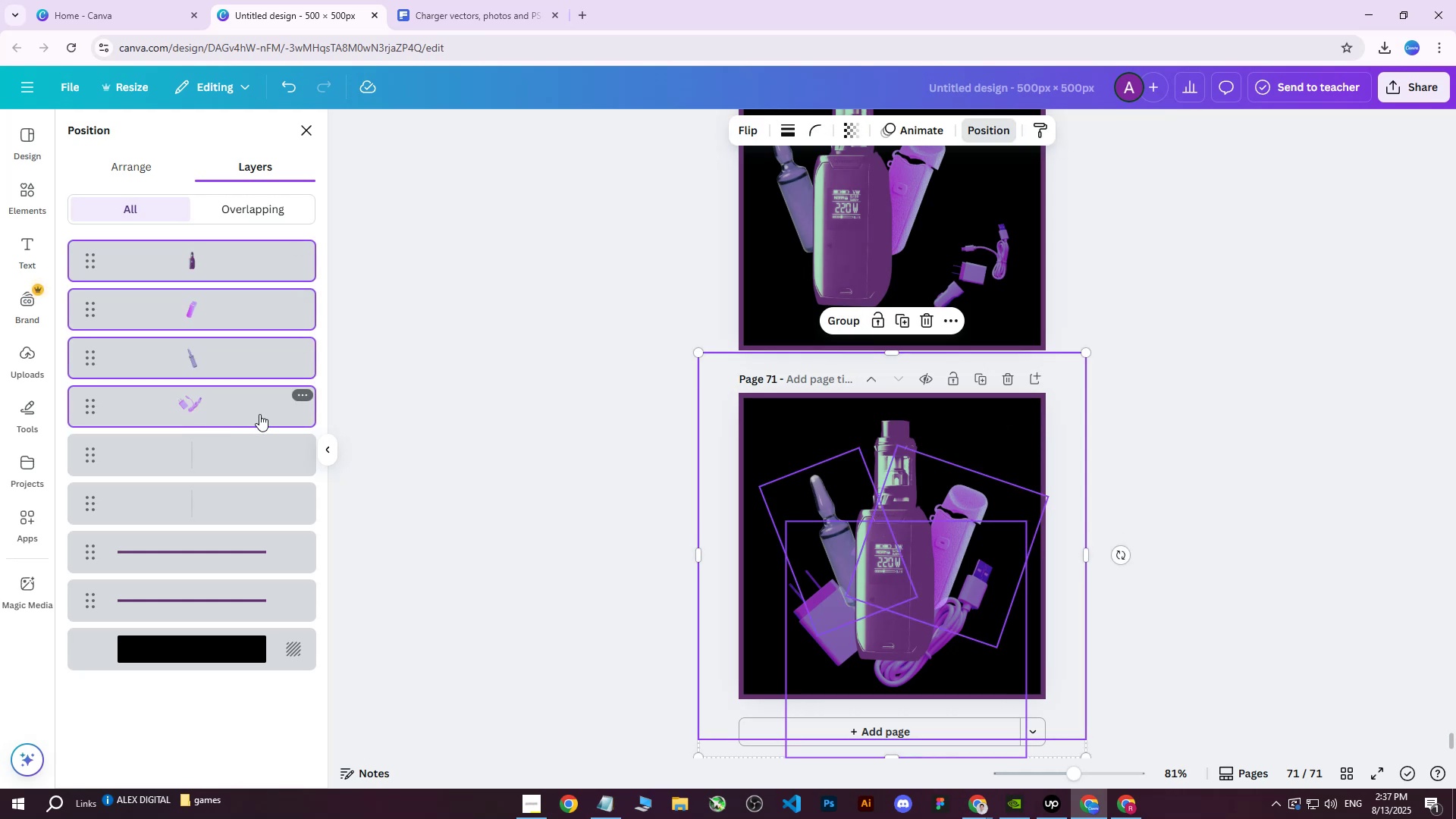 
hold_key(key=ArrowUp, duration=0.57)
 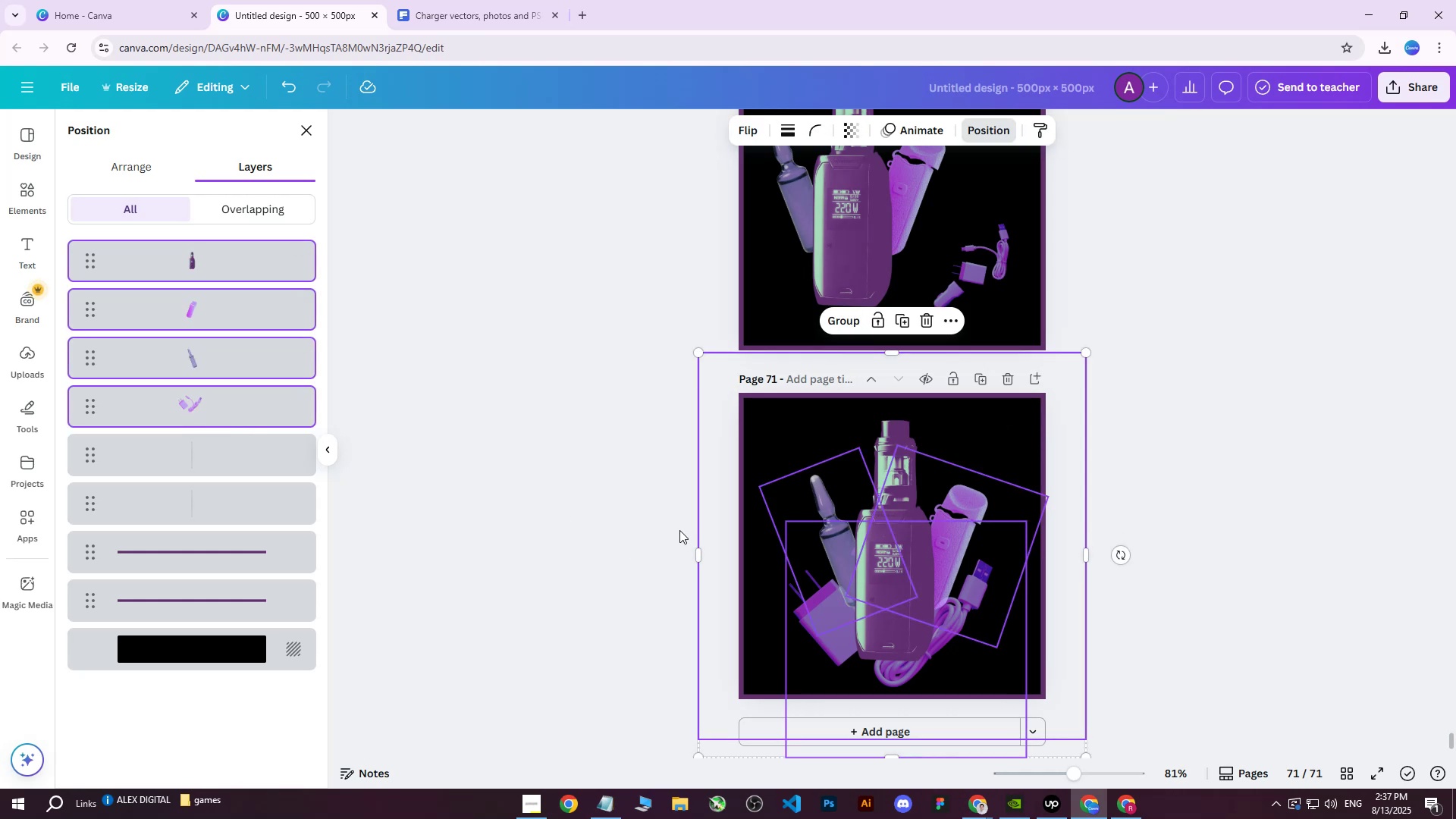 
left_click([874, 492])
 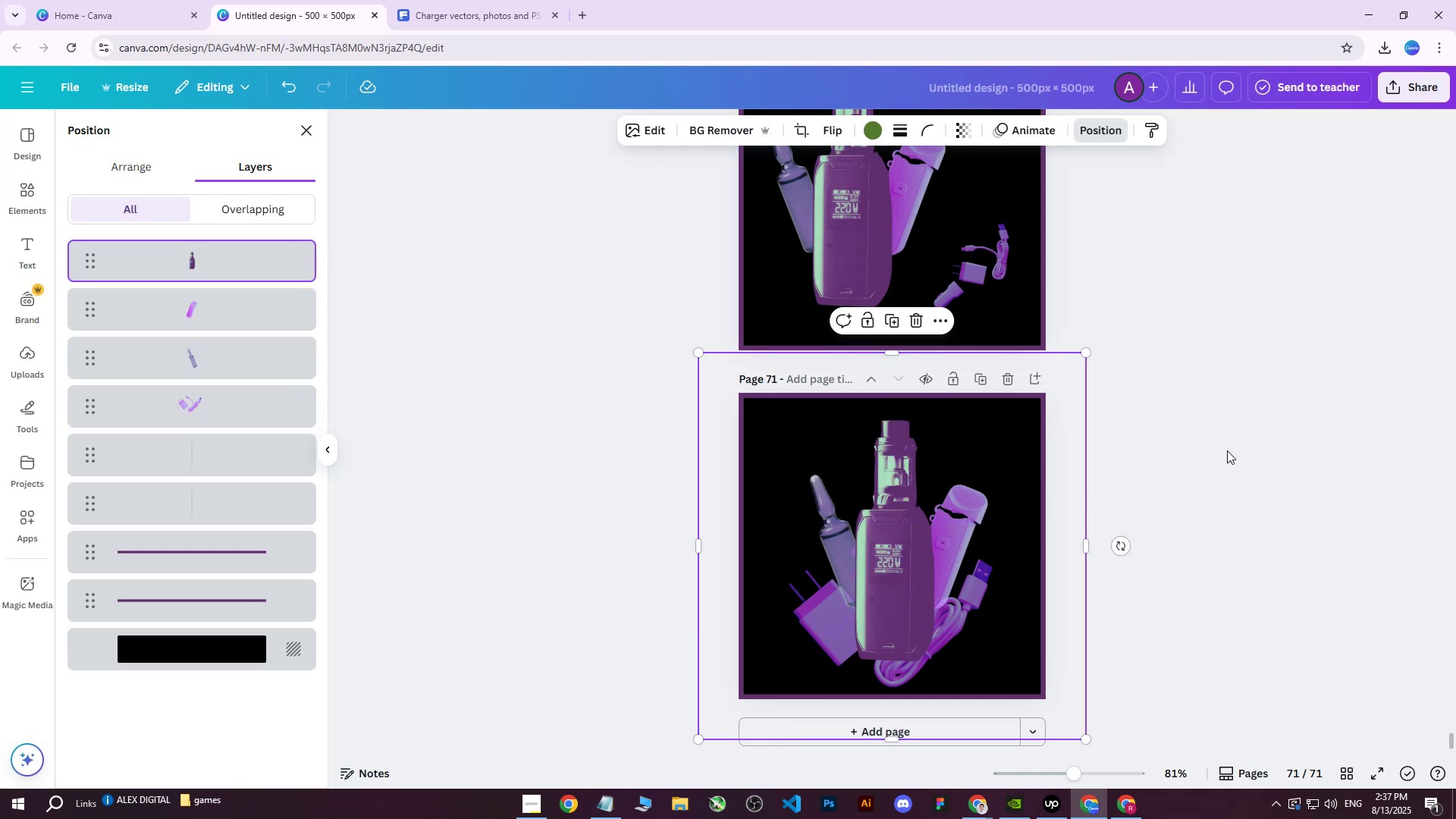 
left_click_drag(start_coordinate=[1258, 437], to_coordinate=[663, 651])
 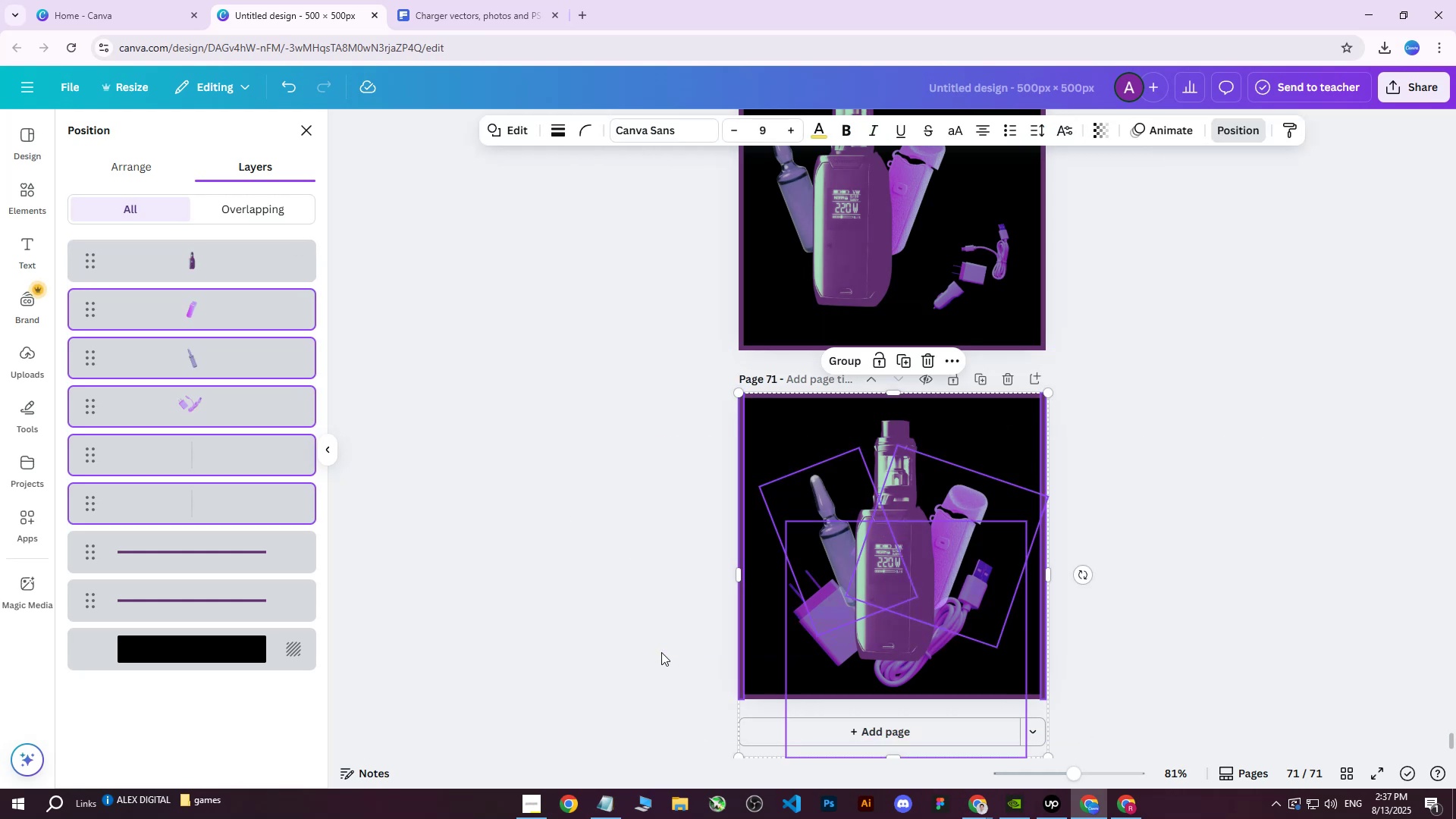 
hold_key(key=ArrowUp, duration=0.85)
 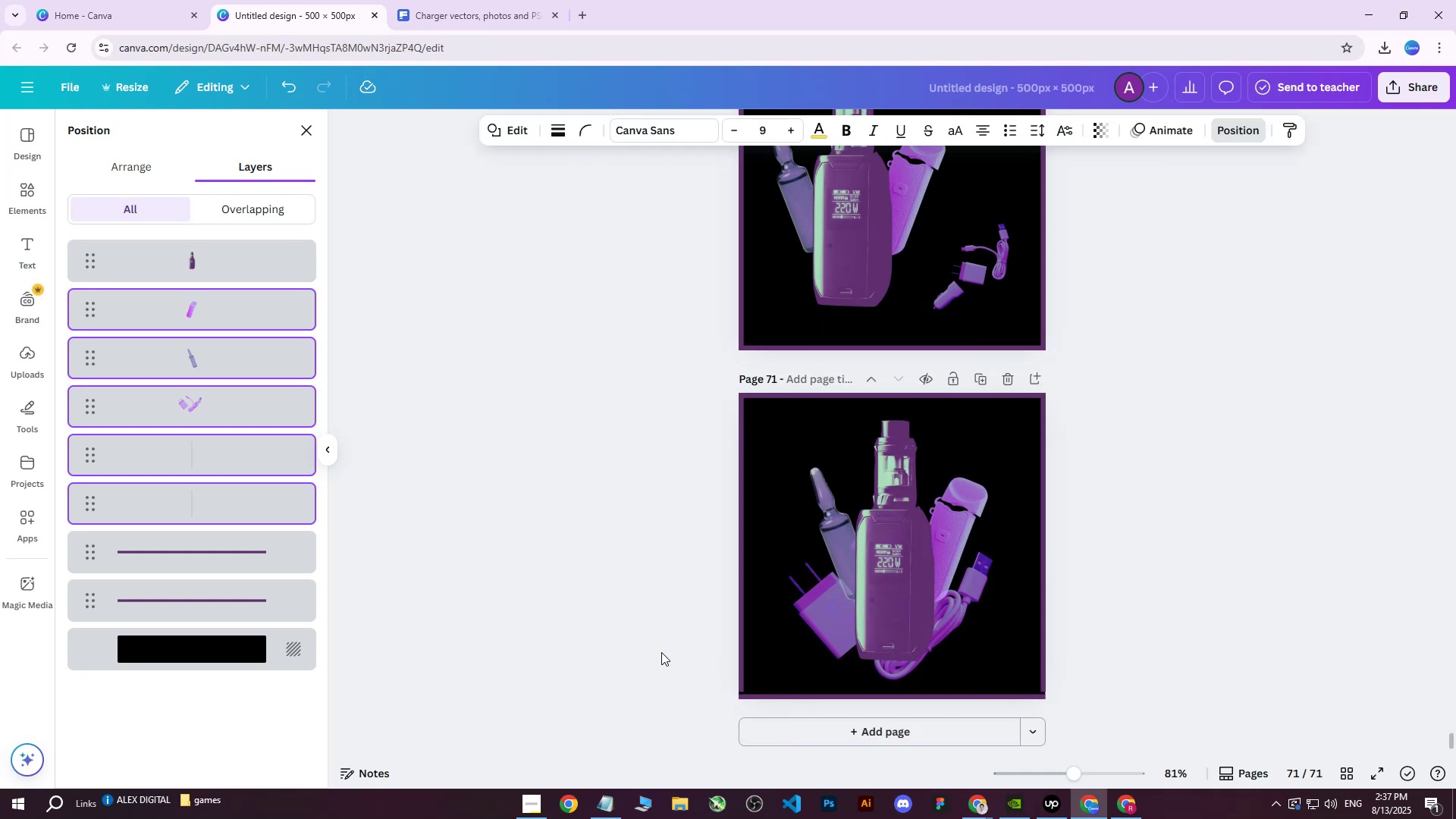 
key(Control+ControlLeft)
 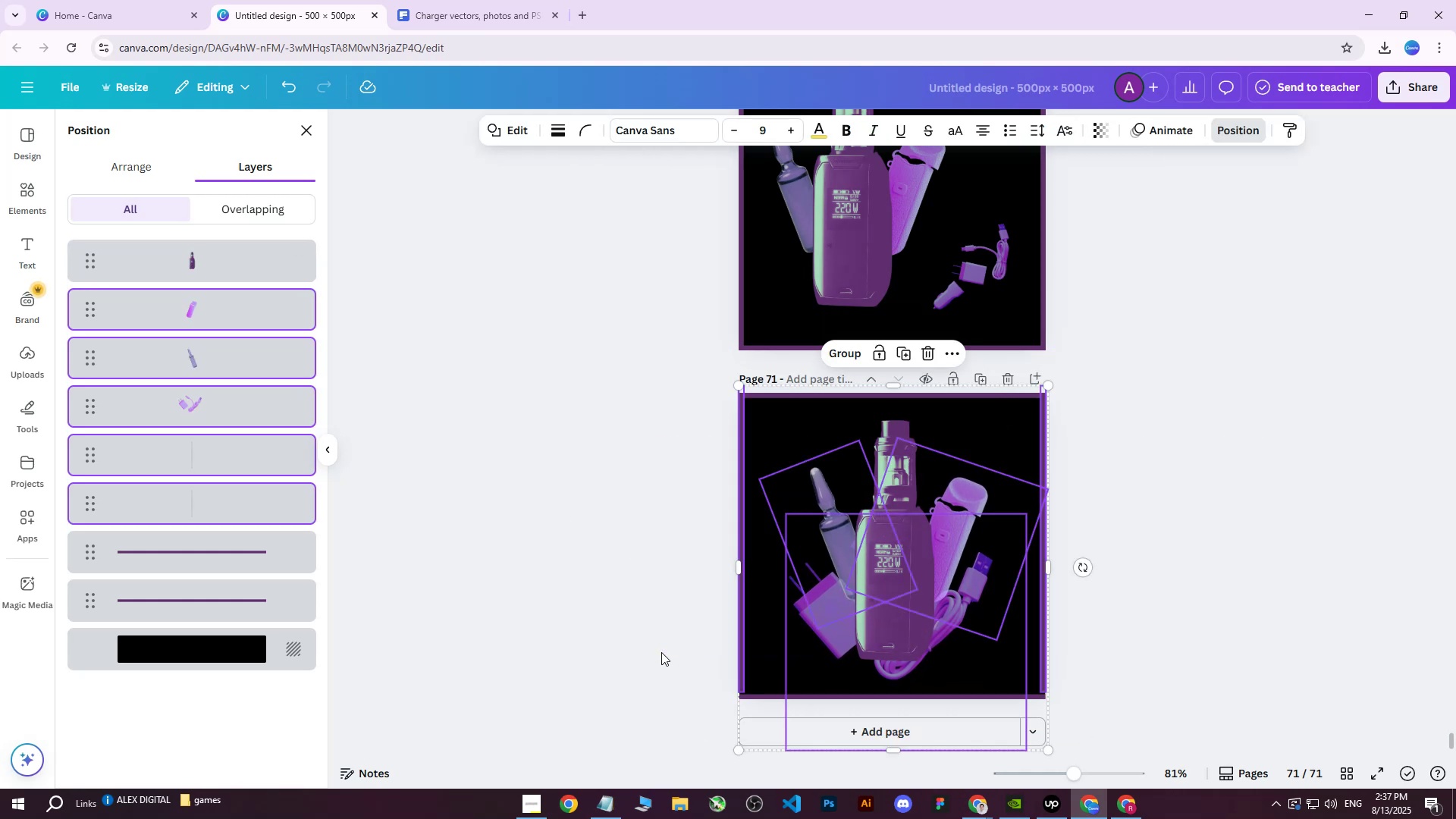 
key(Control+Z)
 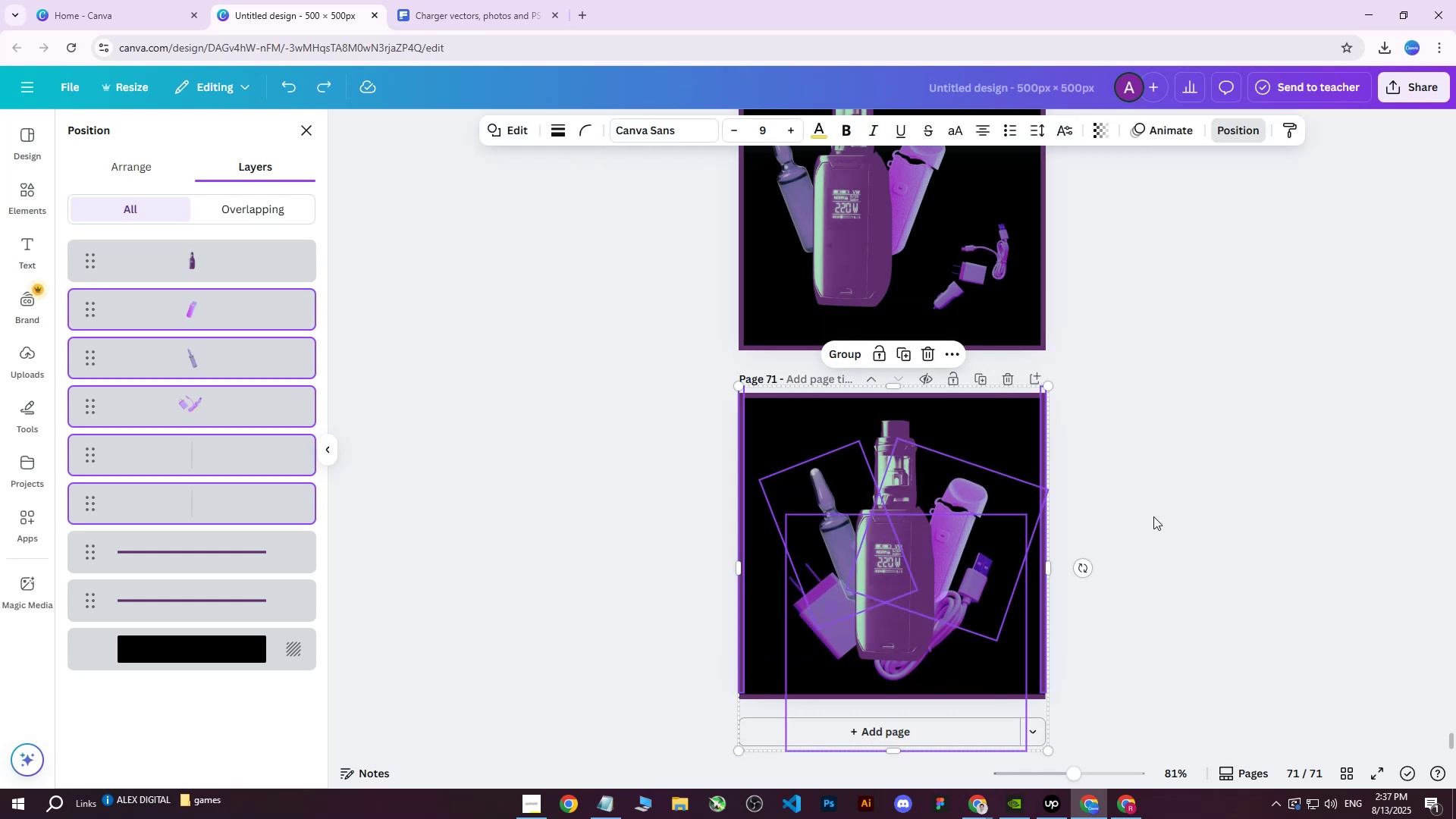 
left_click([1176, 439])
 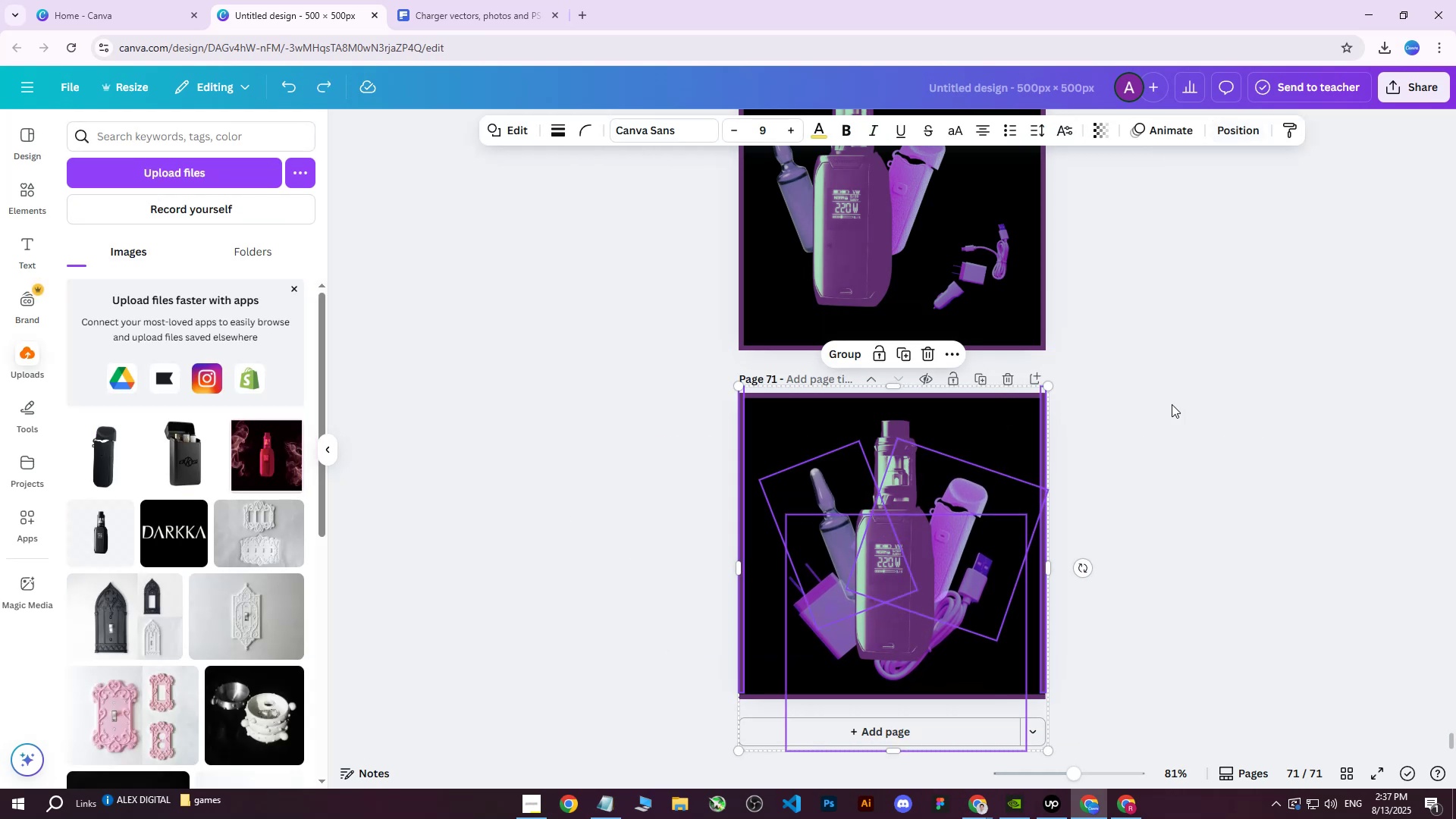 
left_click_drag(start_coordinate=[1167, 391], to_coordinate=[523, 725])
 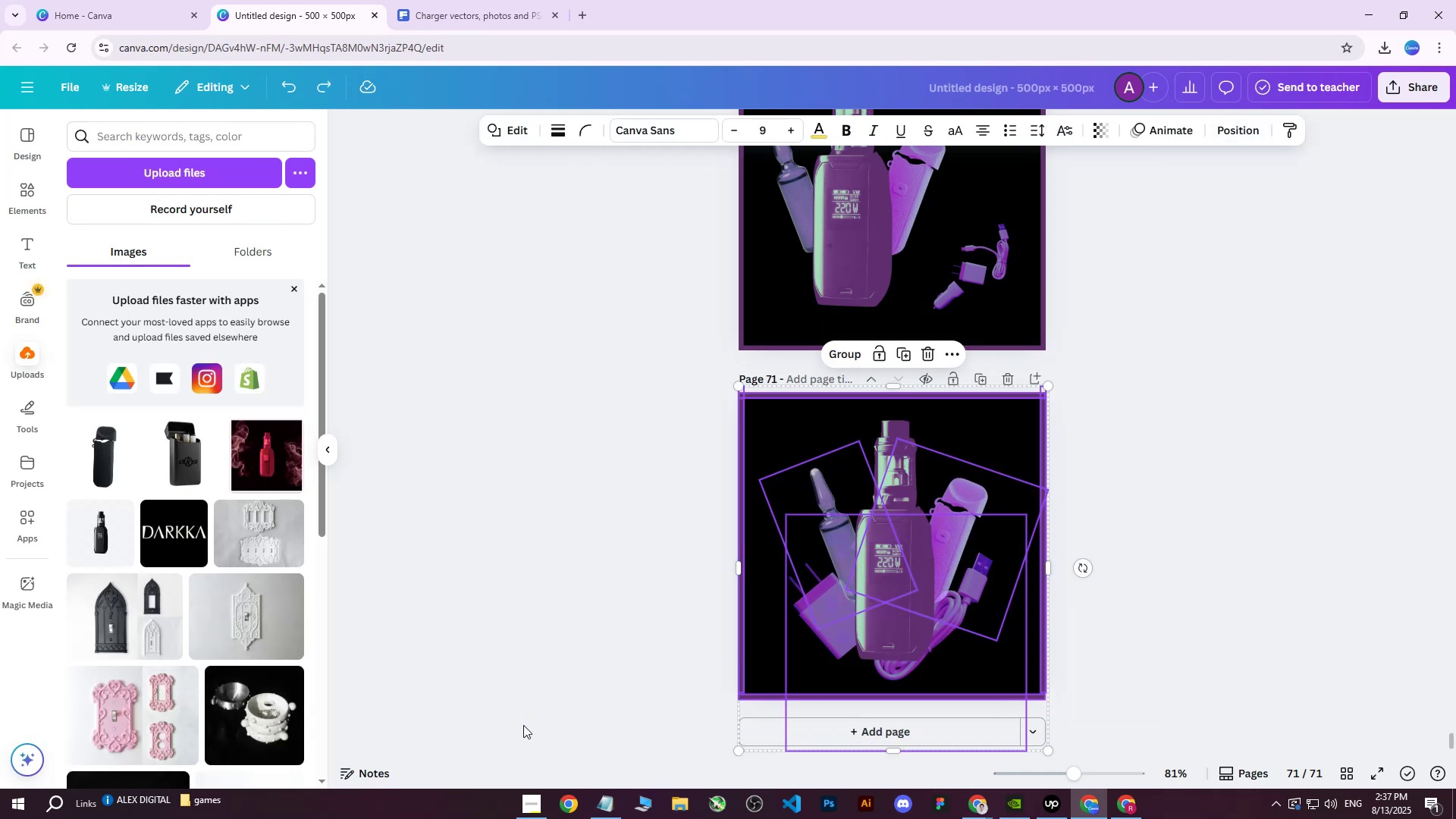 
hold_key(key=ArrowUp, duration=1.03)
 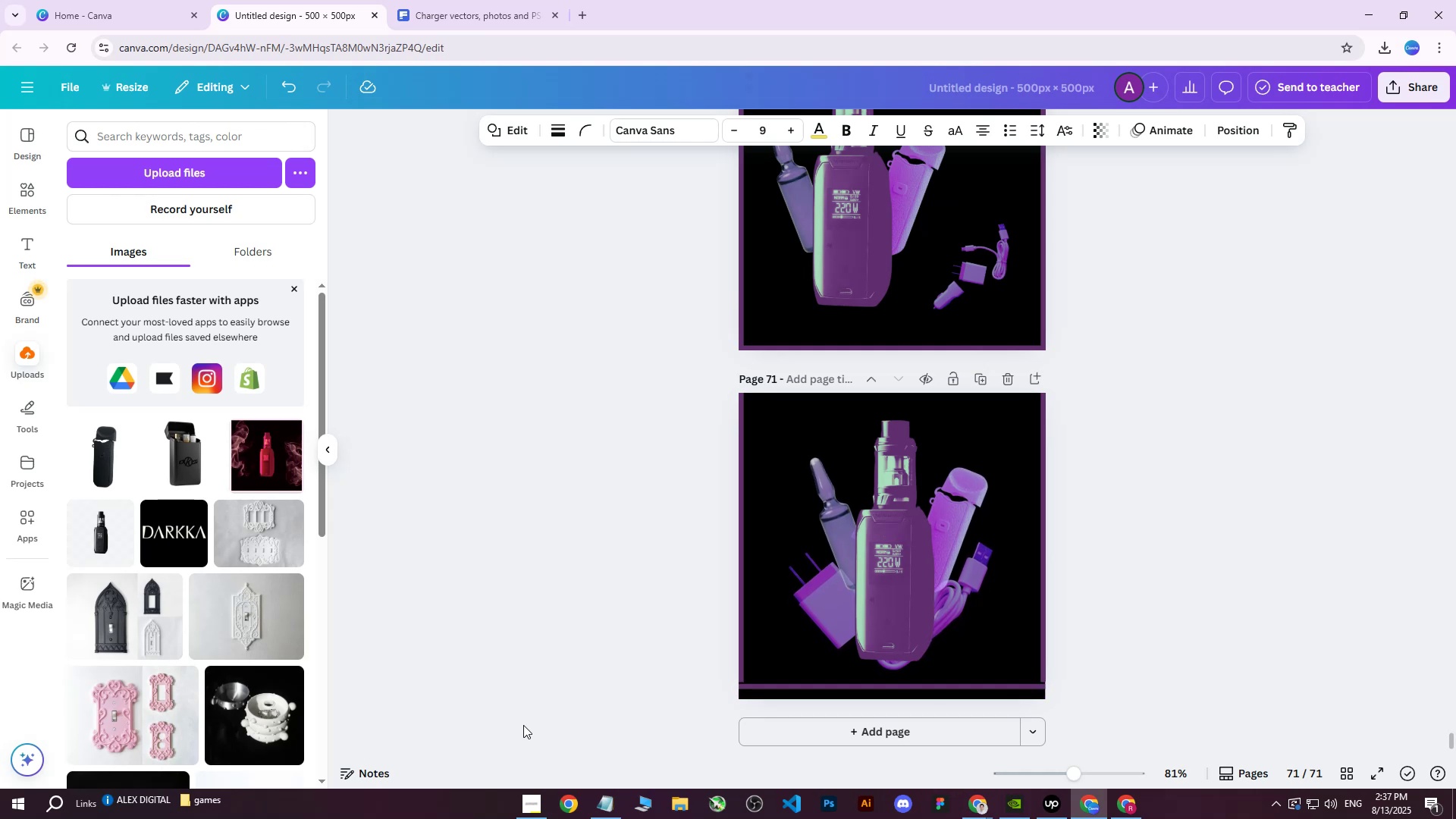 
key(Control+Z)
 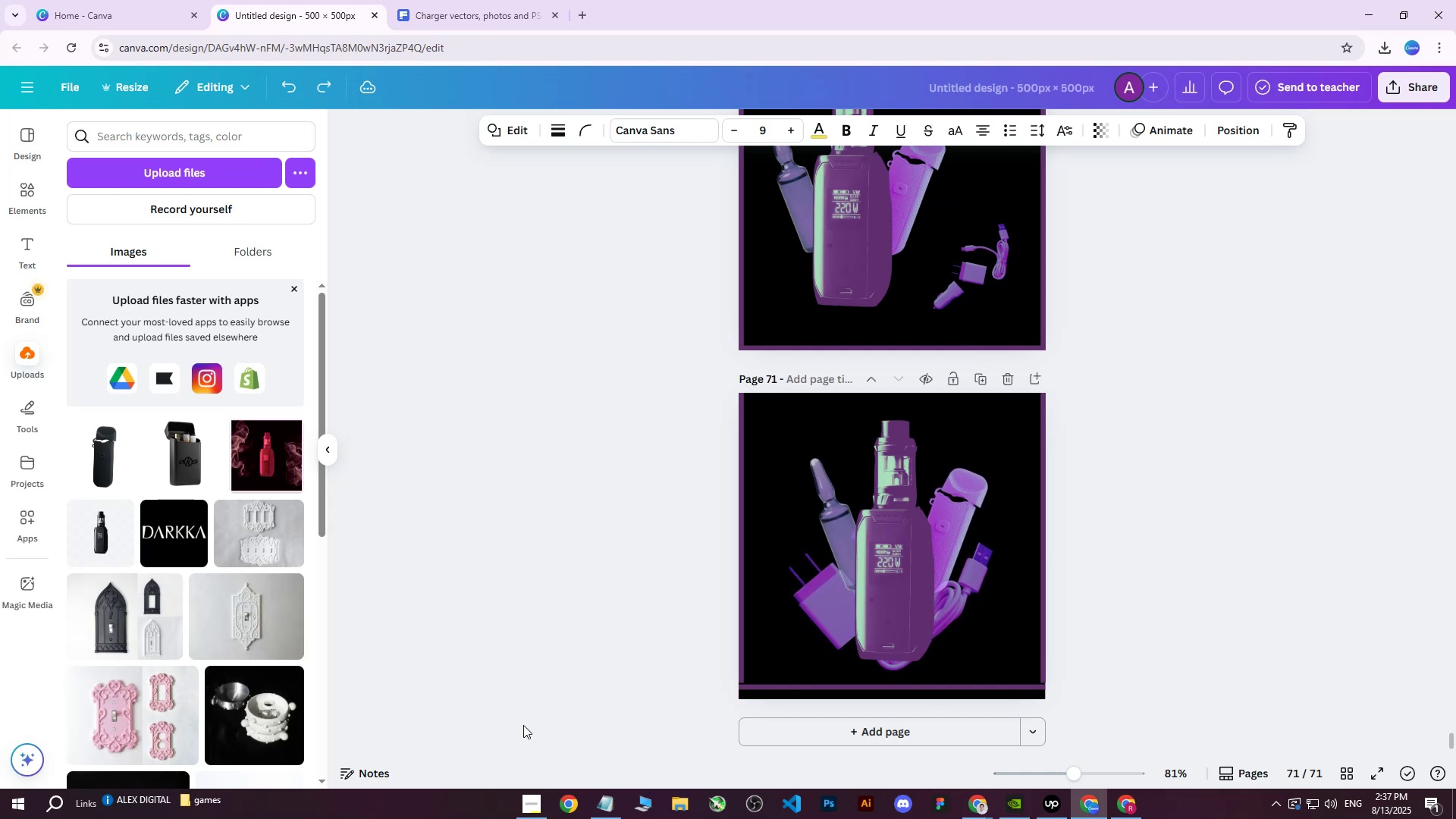 
key(Control+Z)
 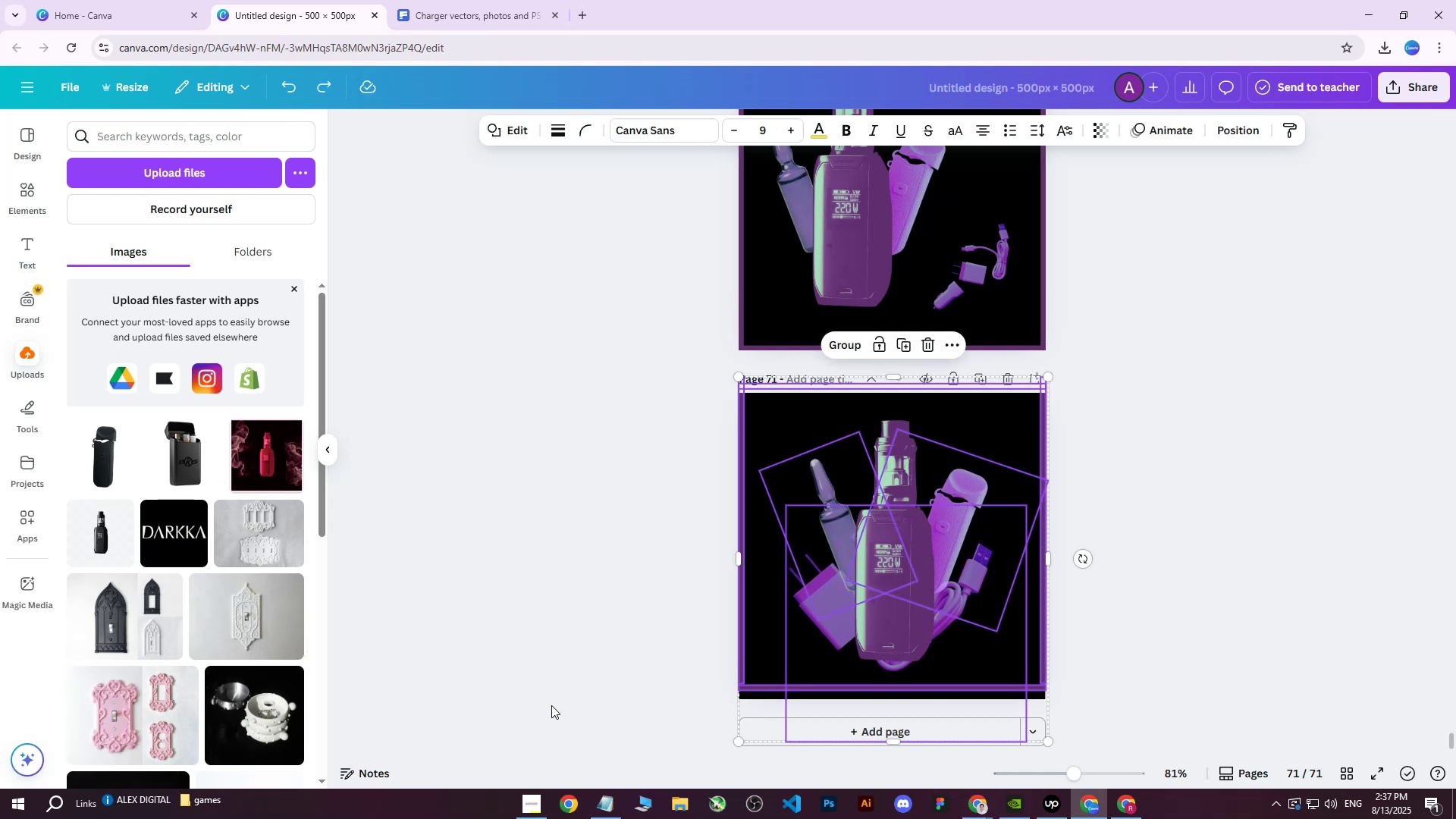 
key(Control+Z)
 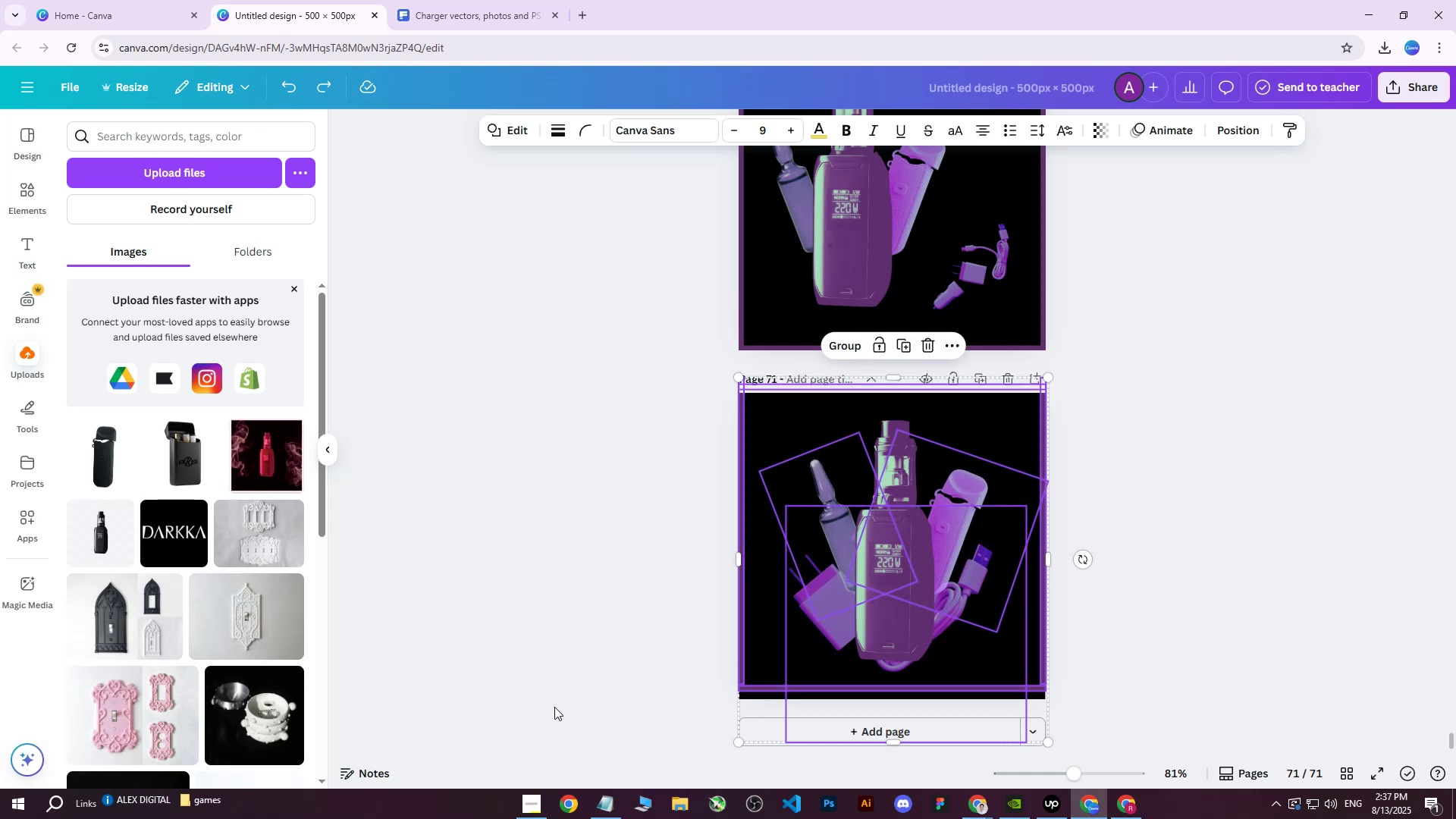 
key(Control+Z)
 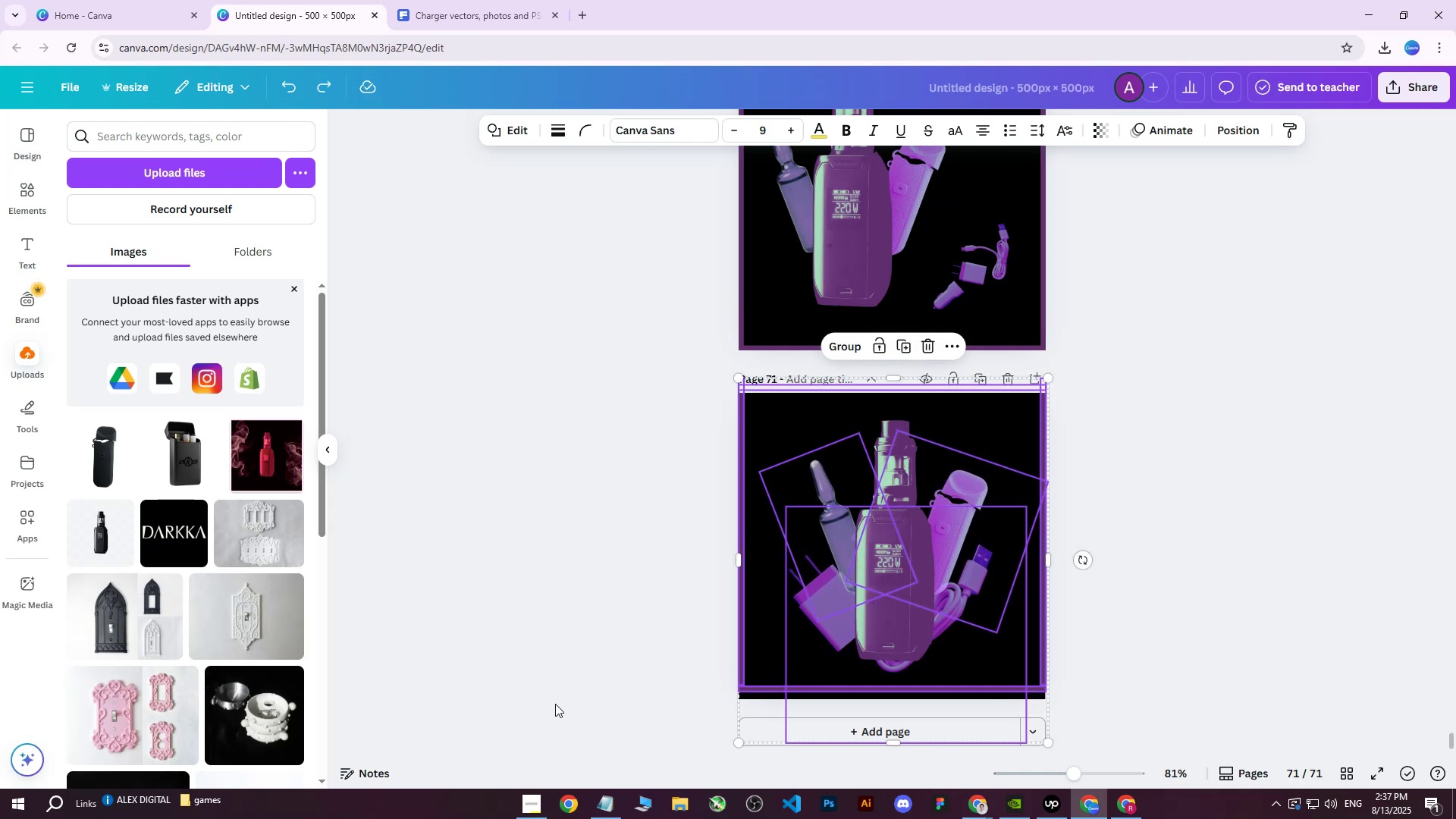 
key(Control+Z)
 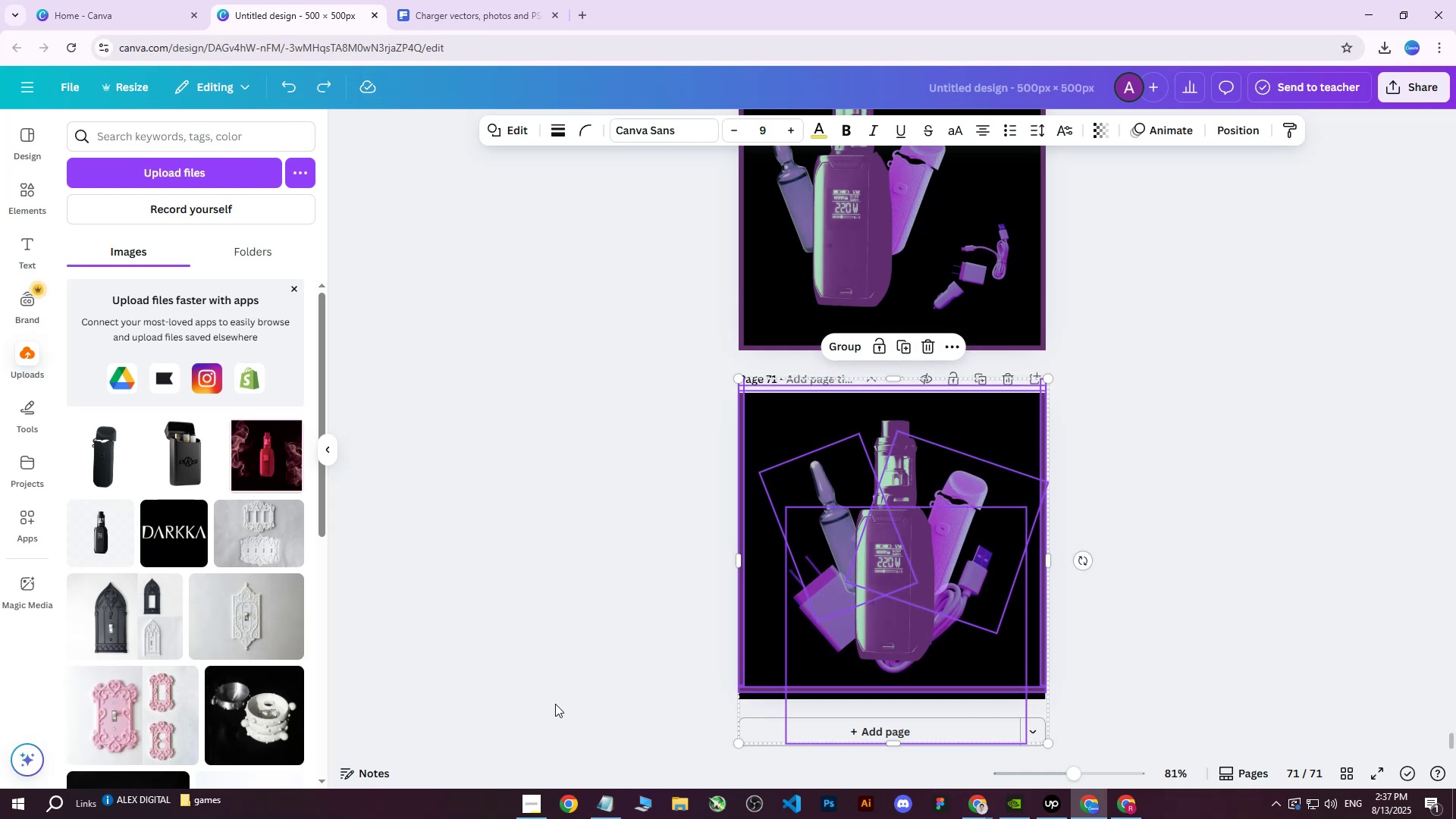 
key(Control+Z)
 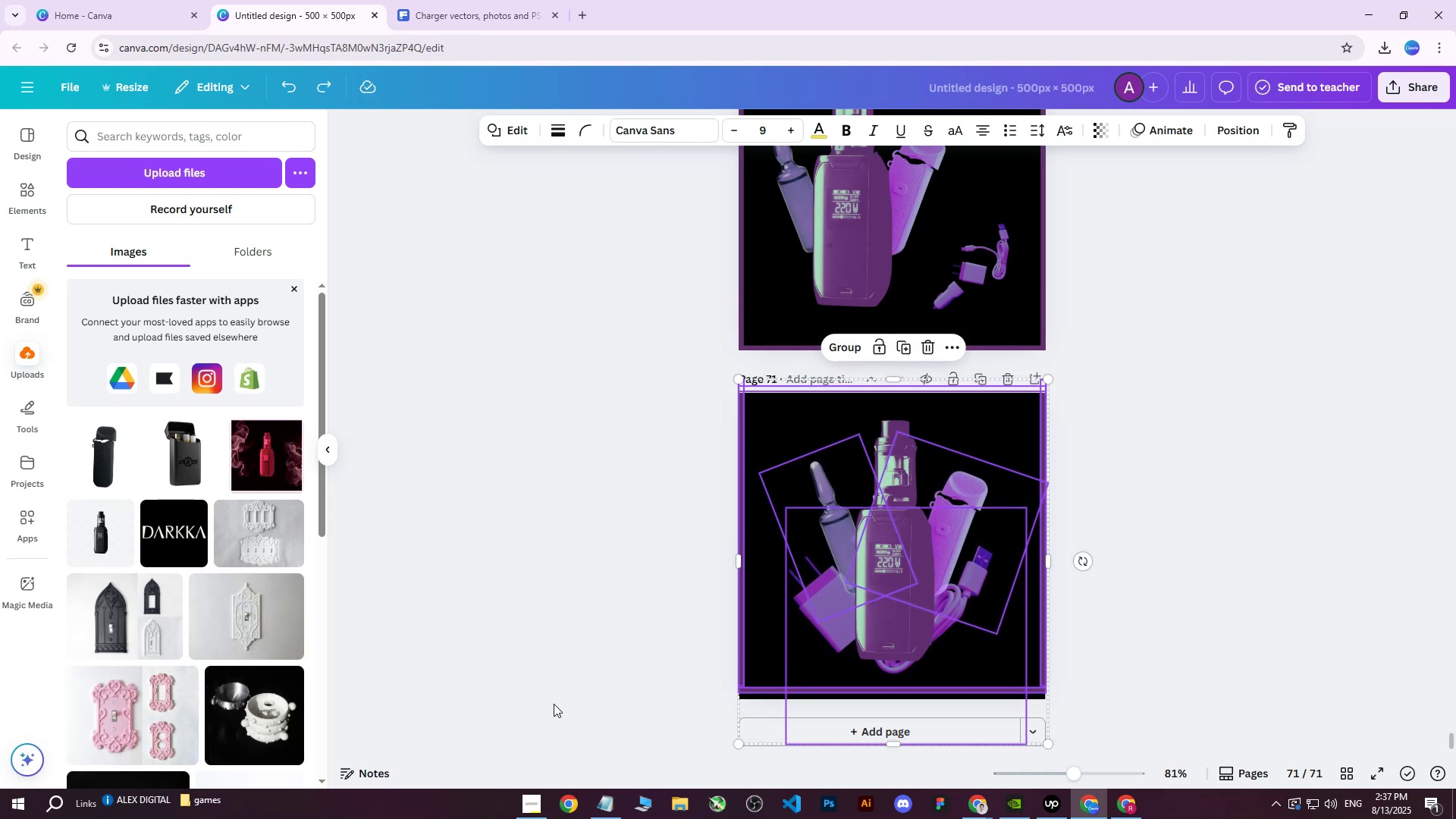 
key(Control+Z)
 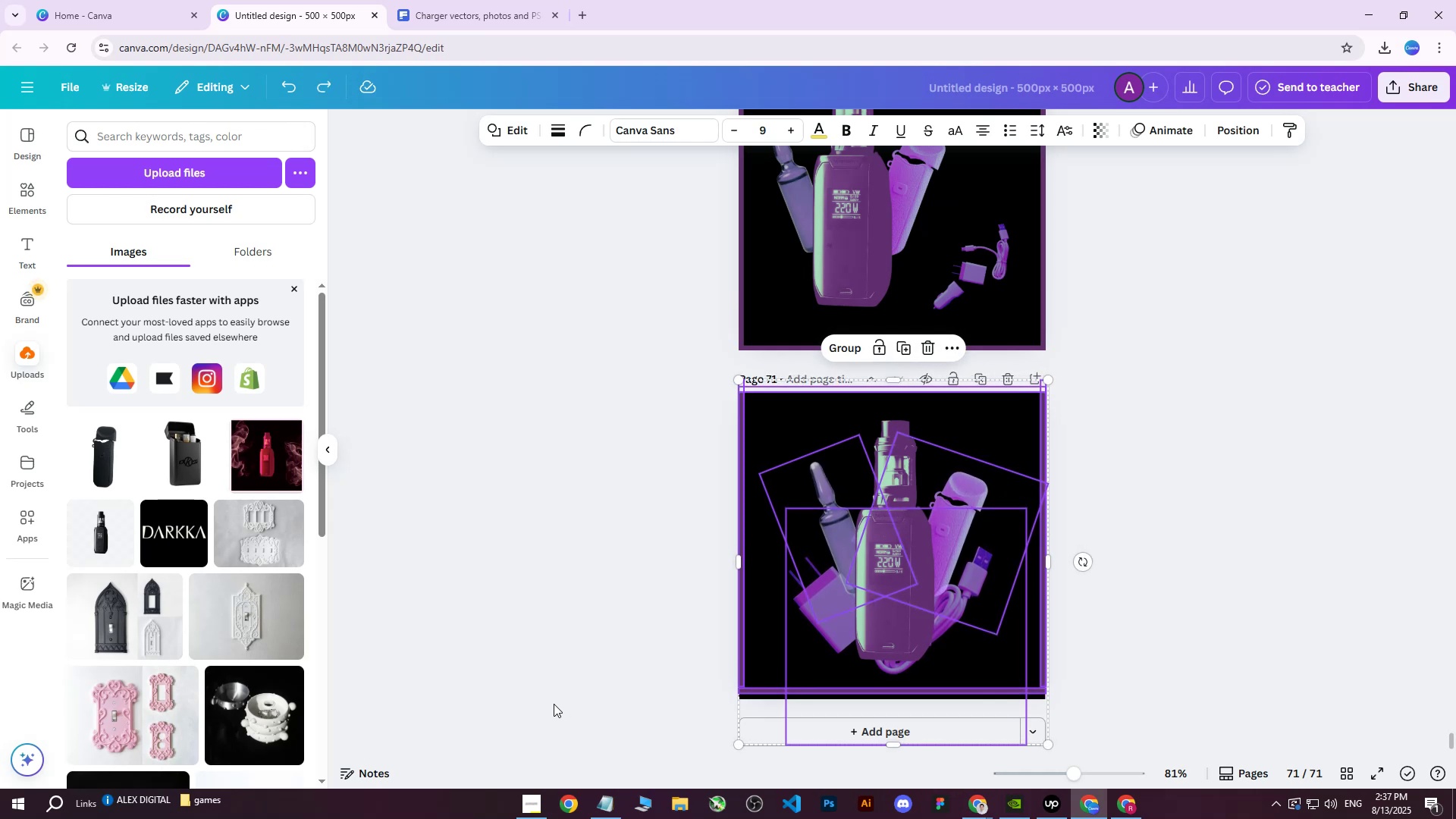 
key(Control+Z)
 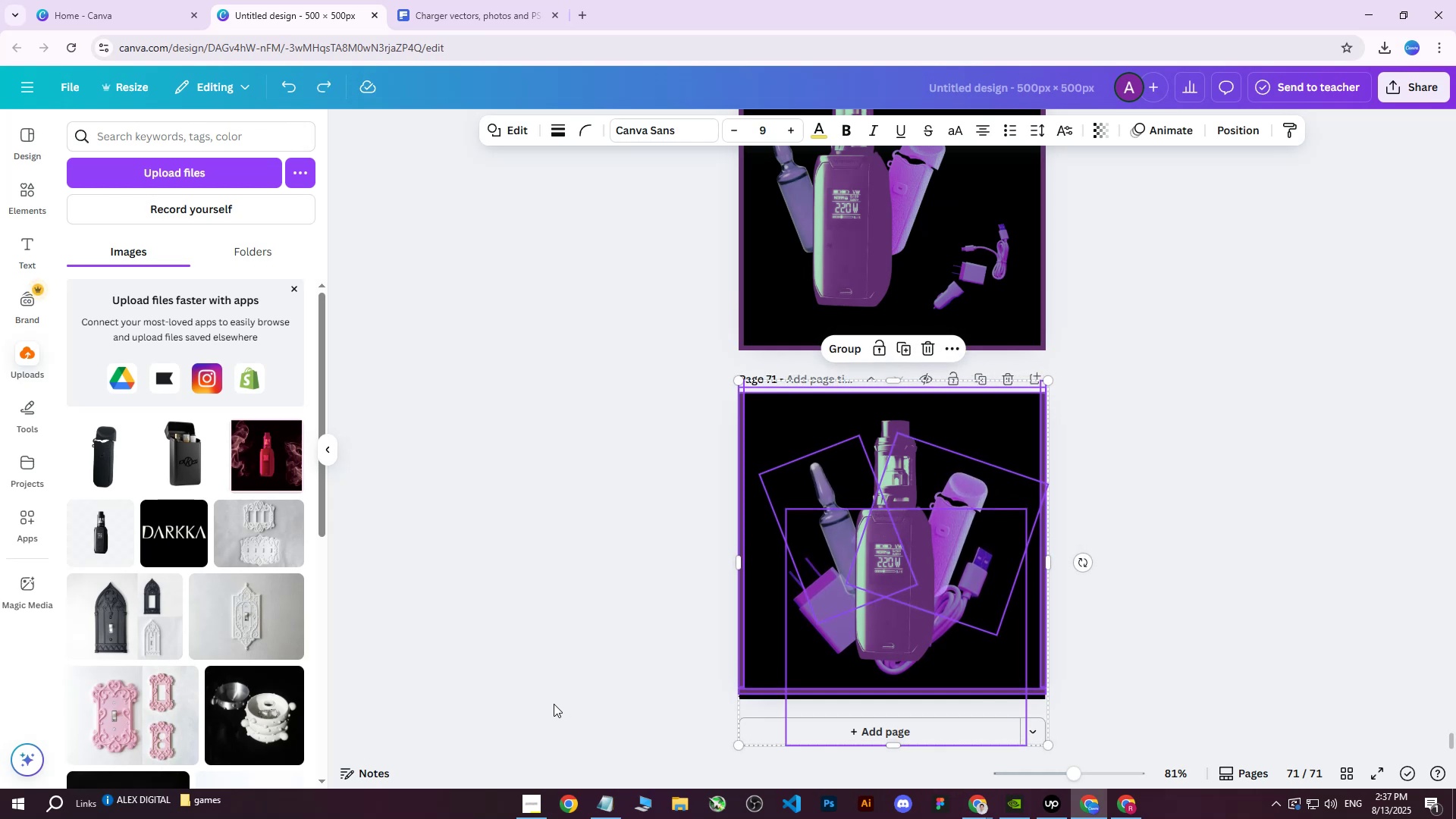 
key(Control+Z)
 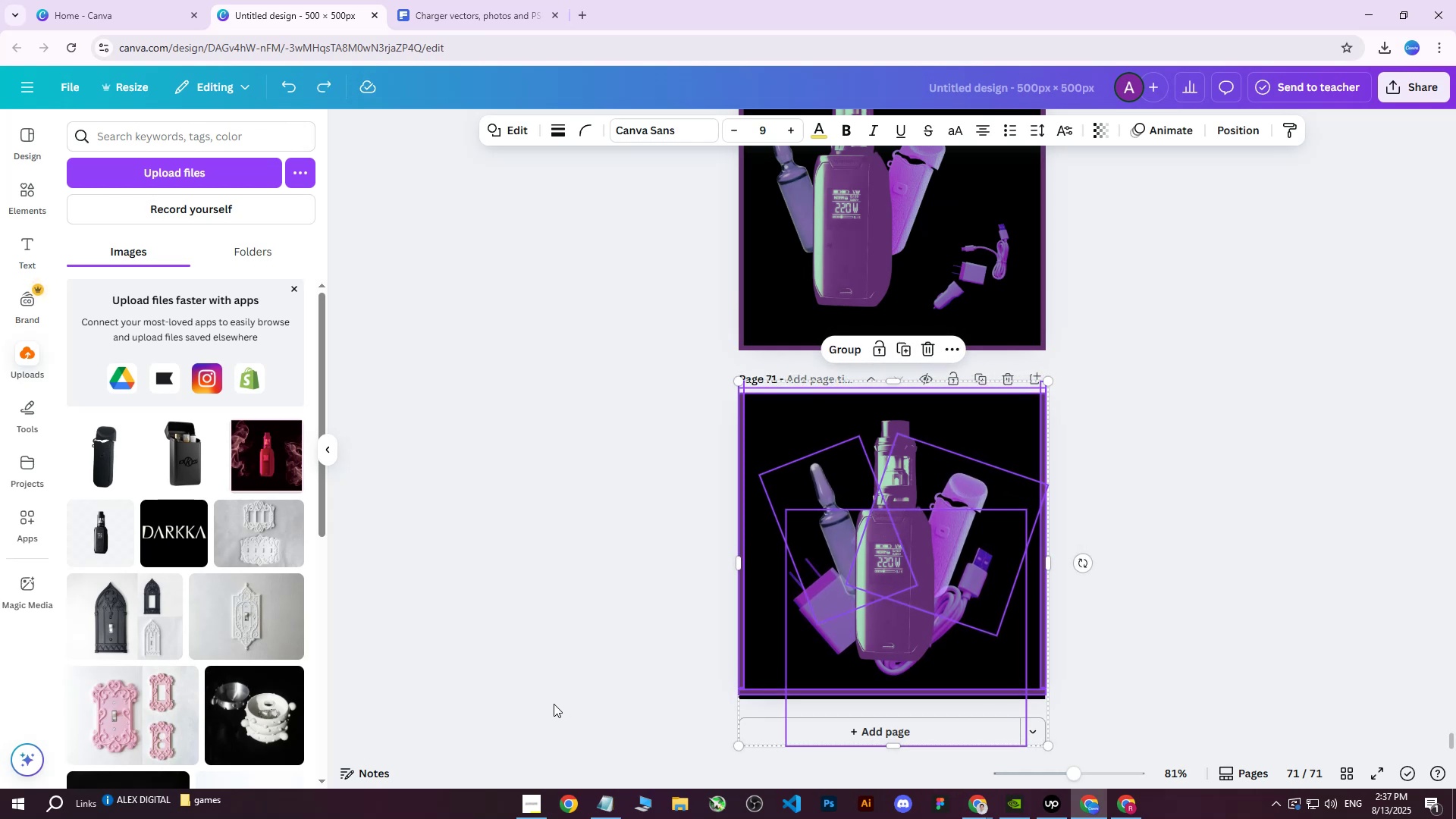 
key(Control+Z)
 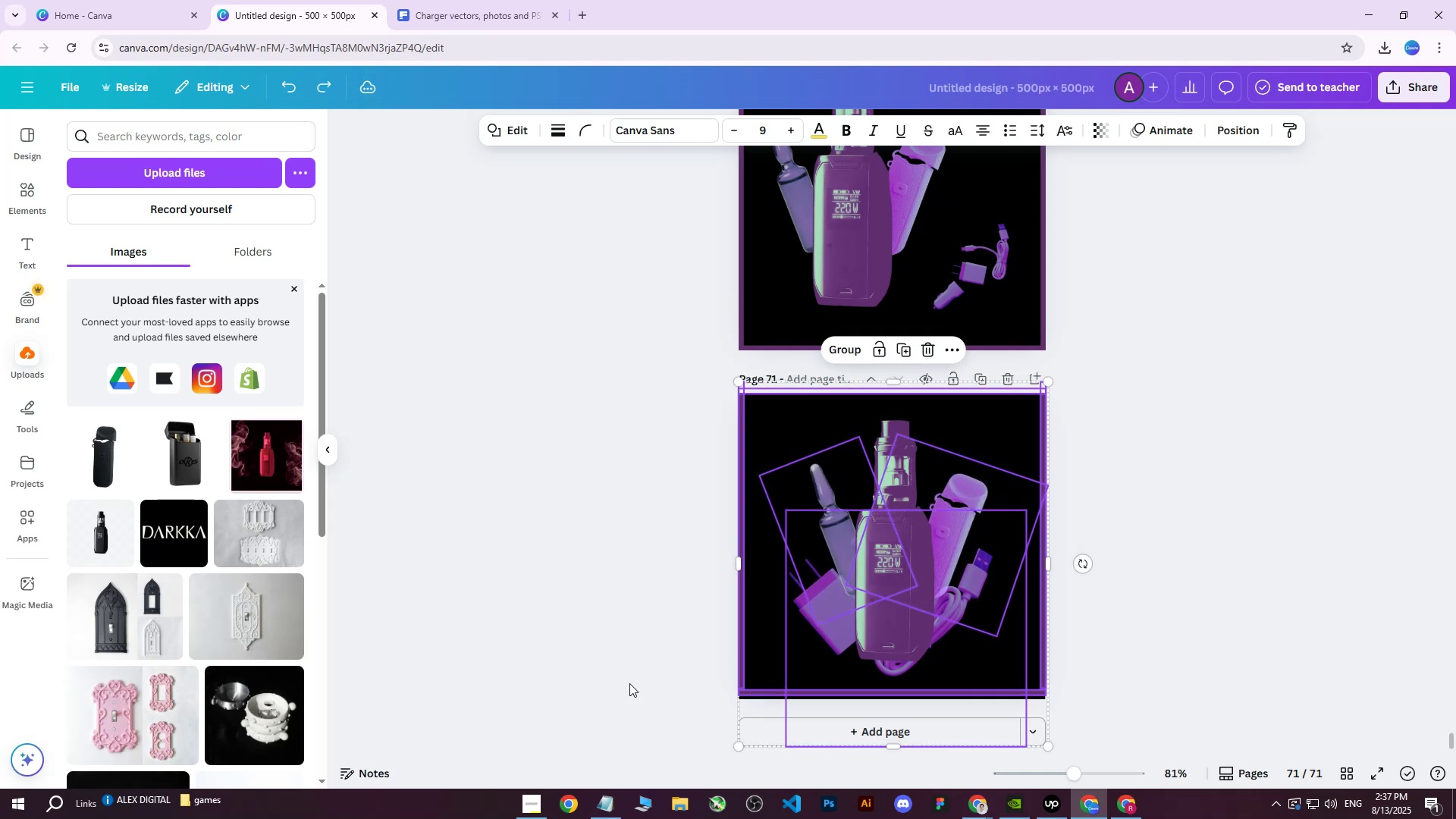 
key(Control+Z)
 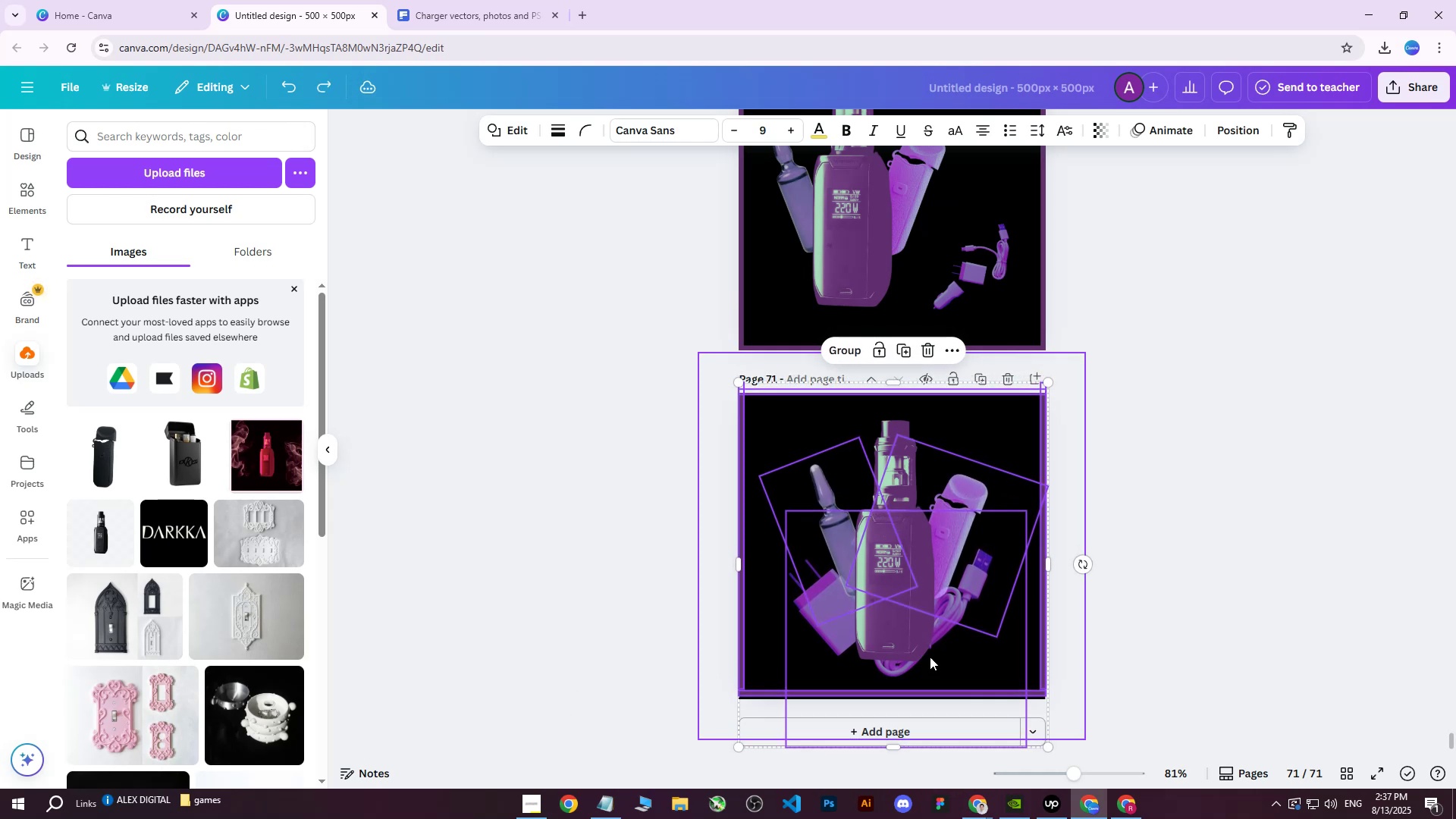 
key(Control+Z)
 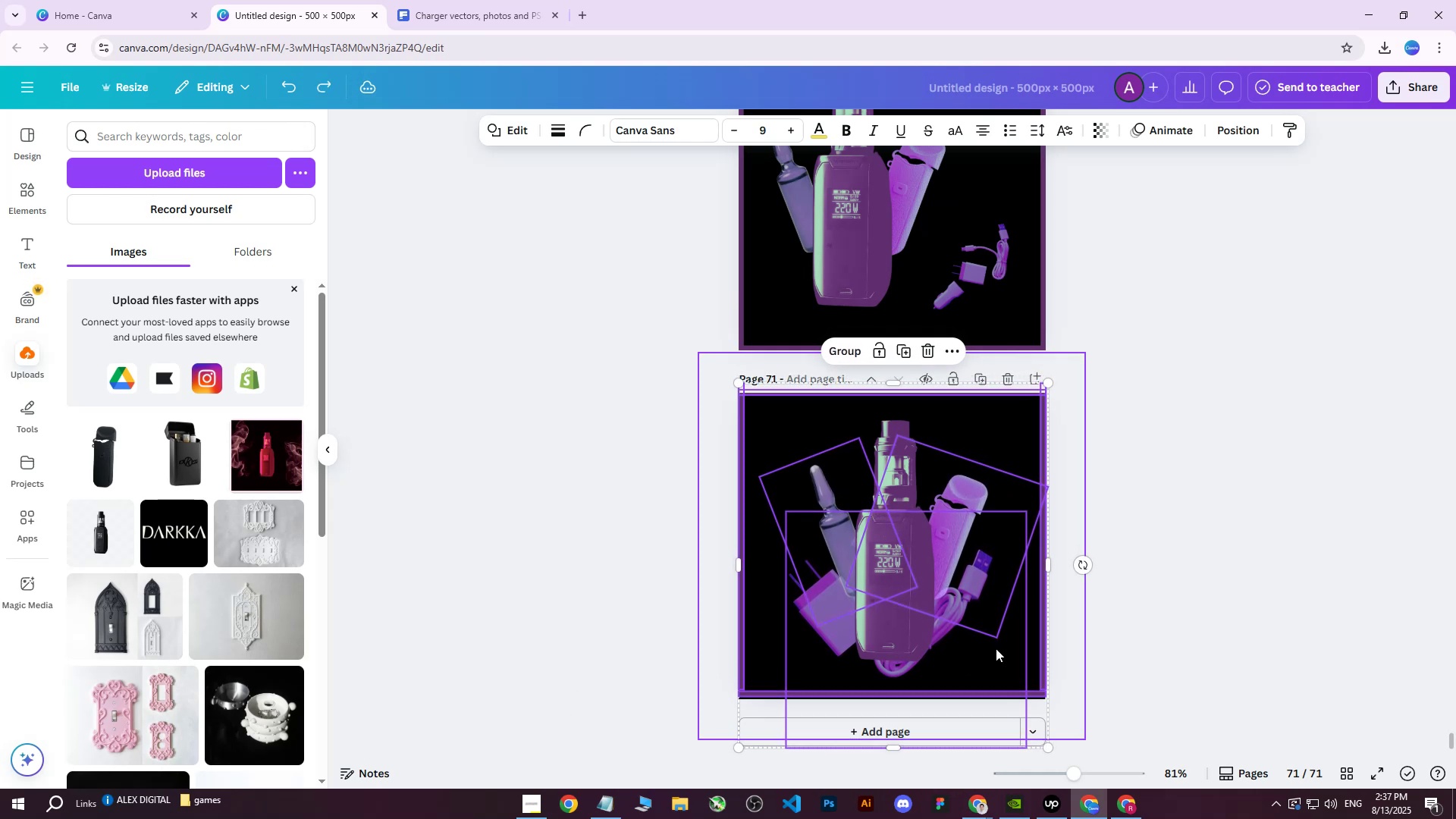 
key(Control+Z)
 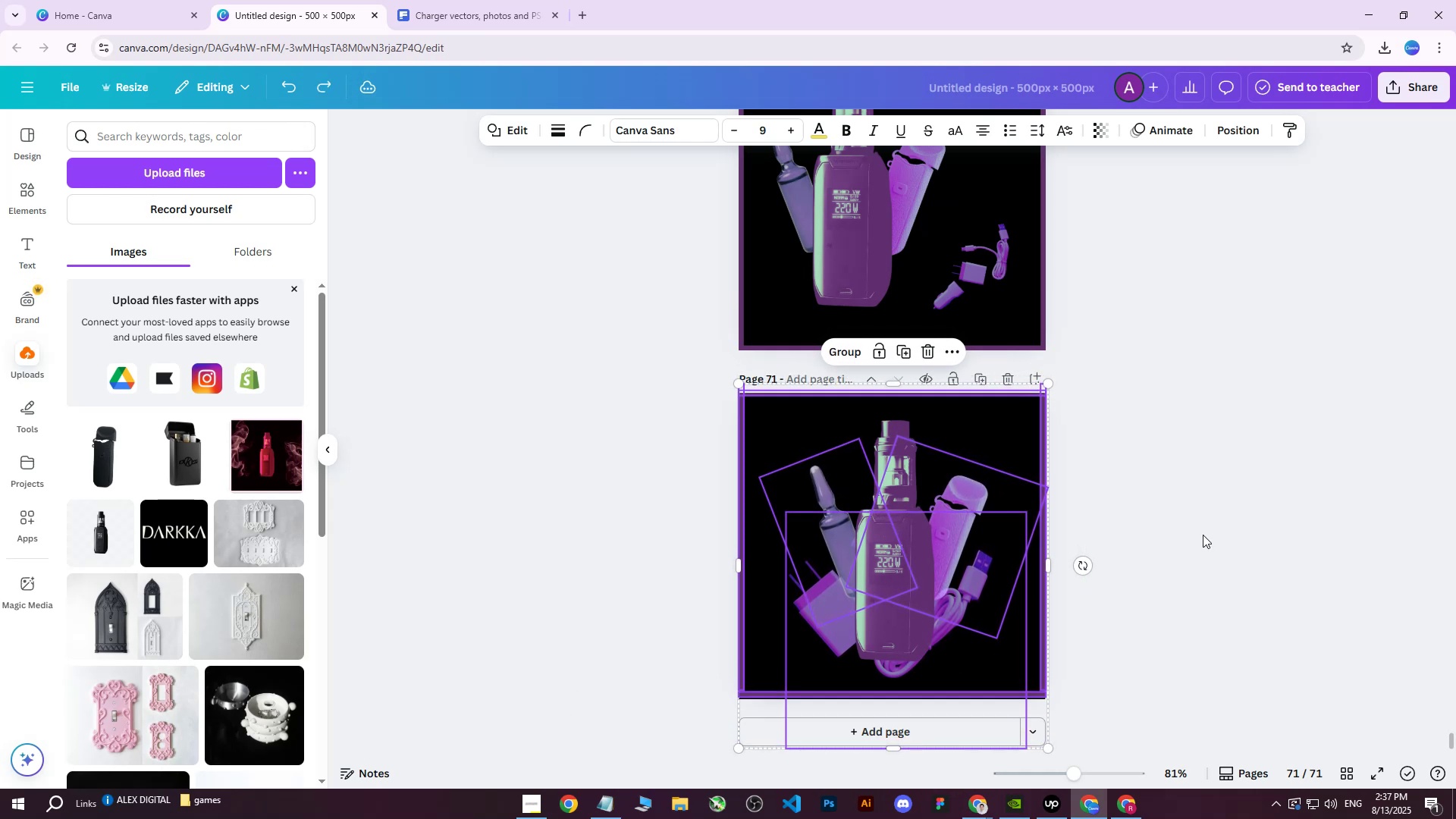 
key(Control+Z)
 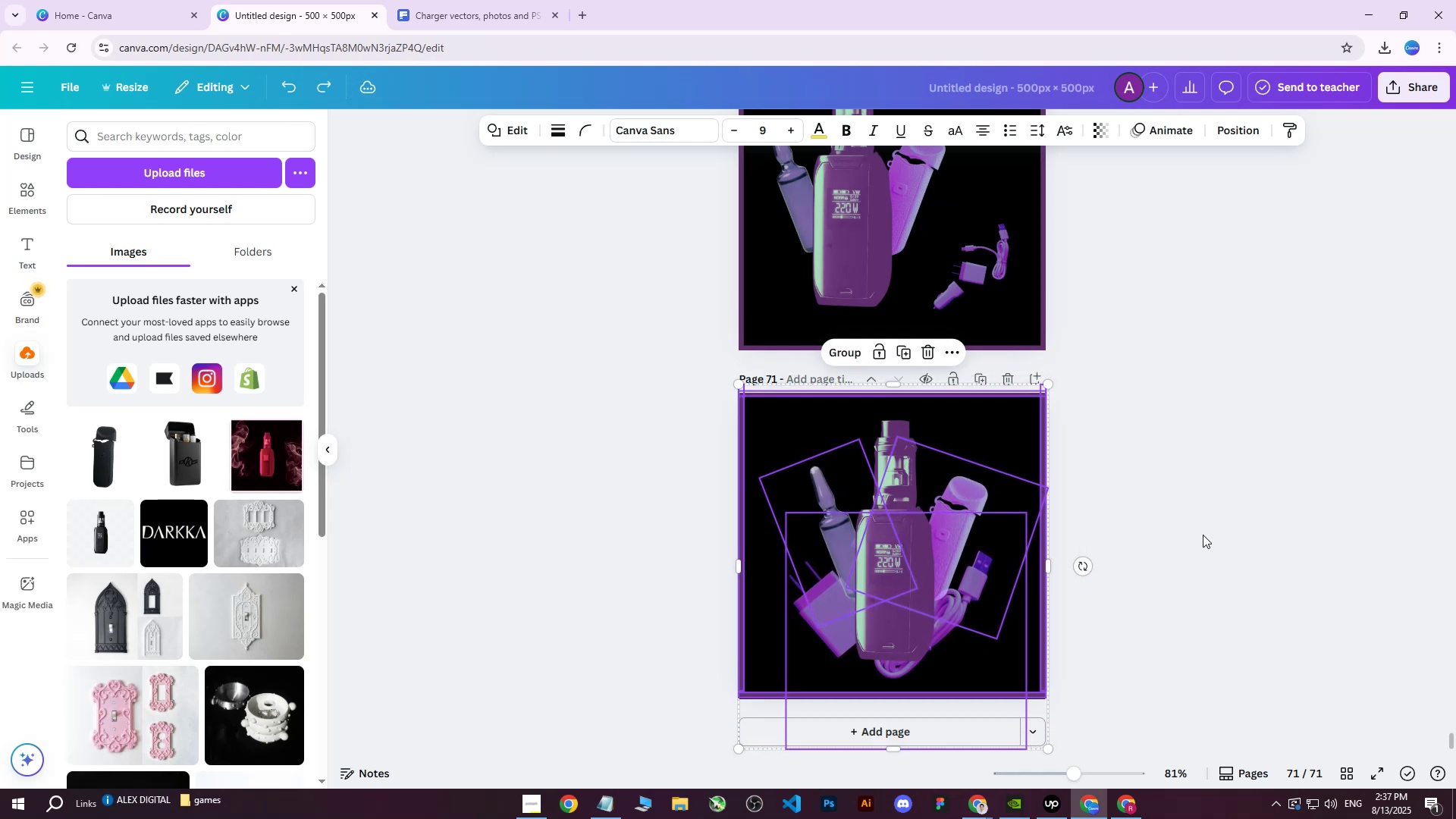 
key(Control+Z)
 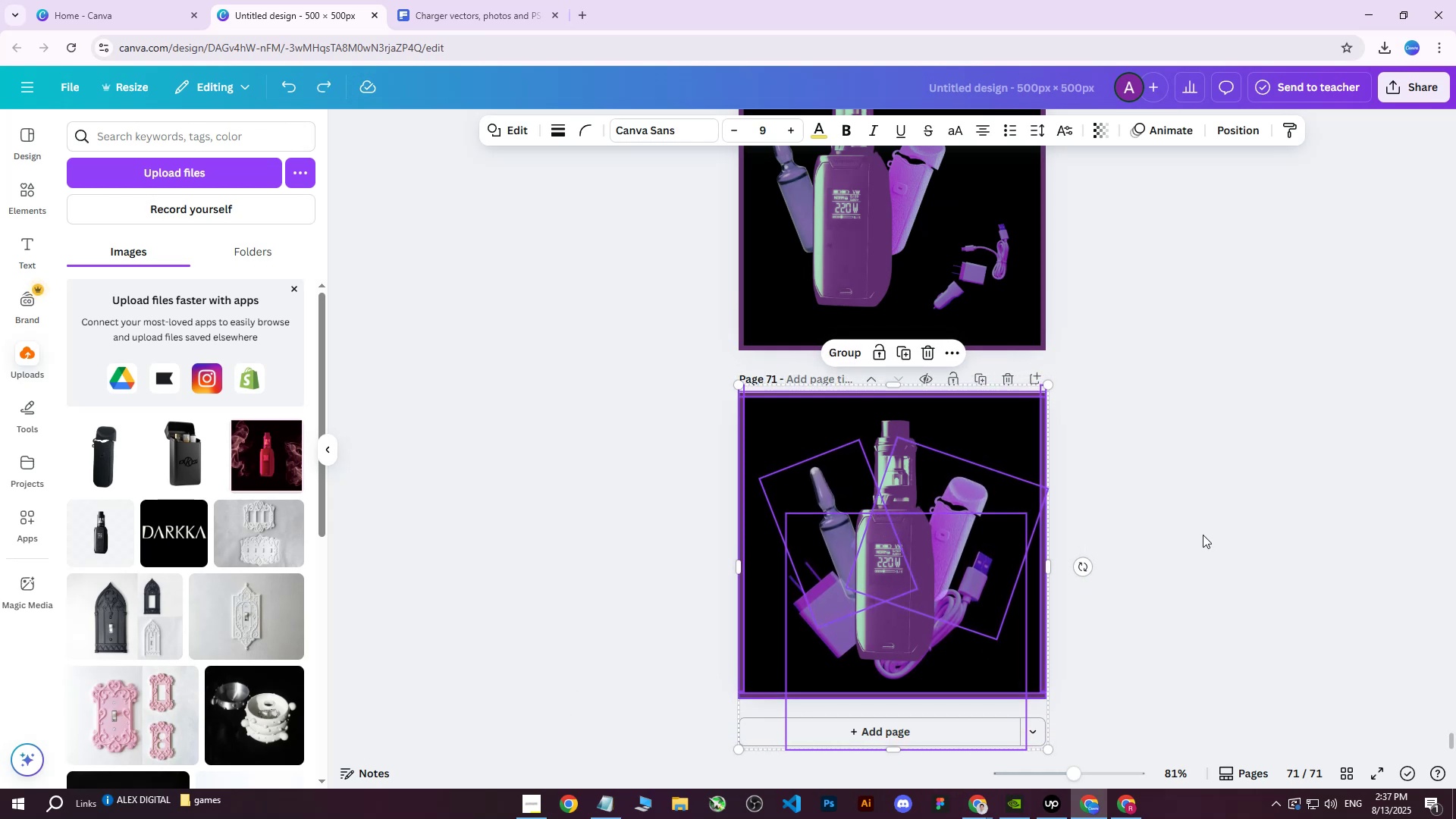 
left_click([1203, 535])
 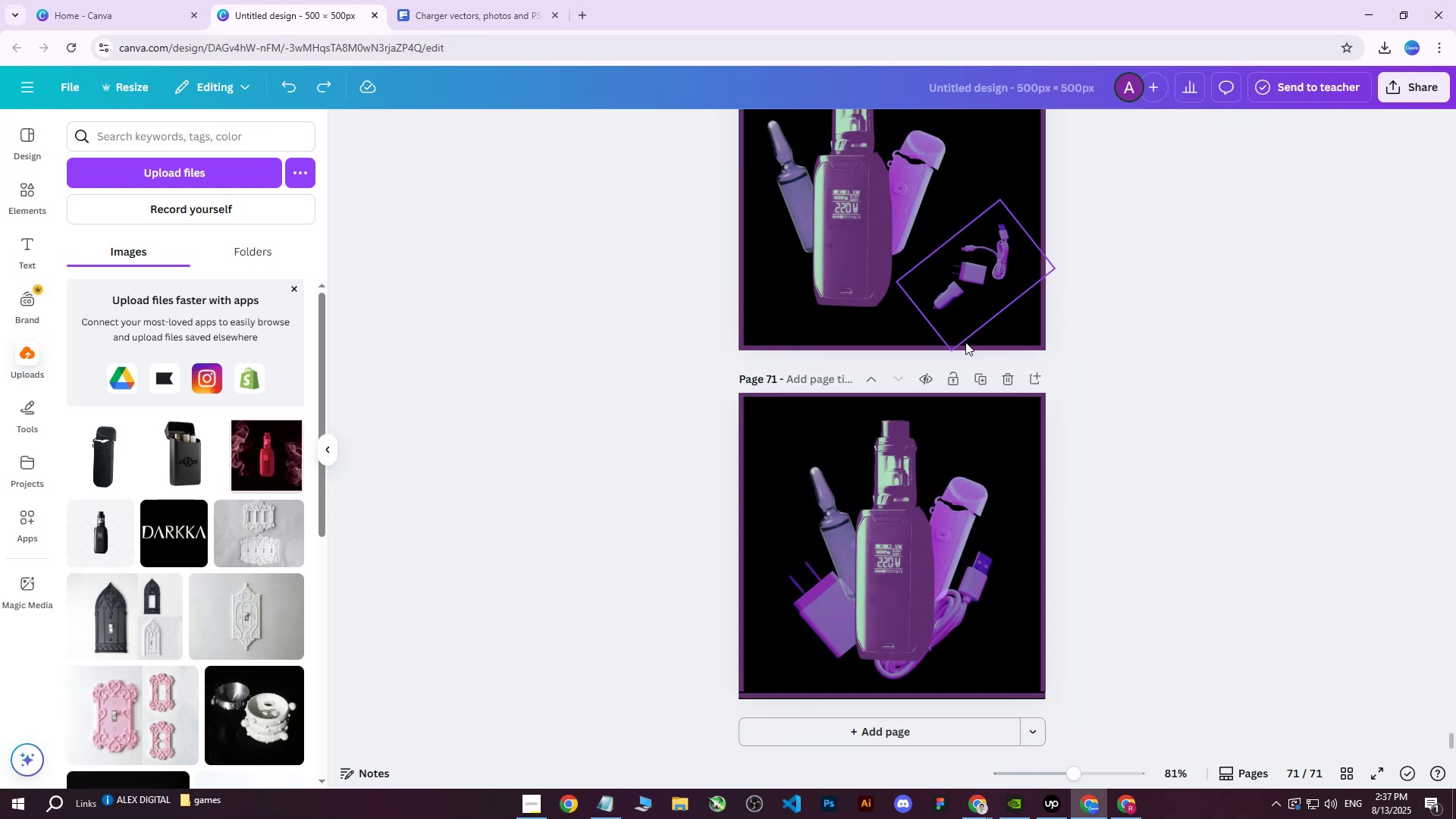 
left_click([896, 519])
 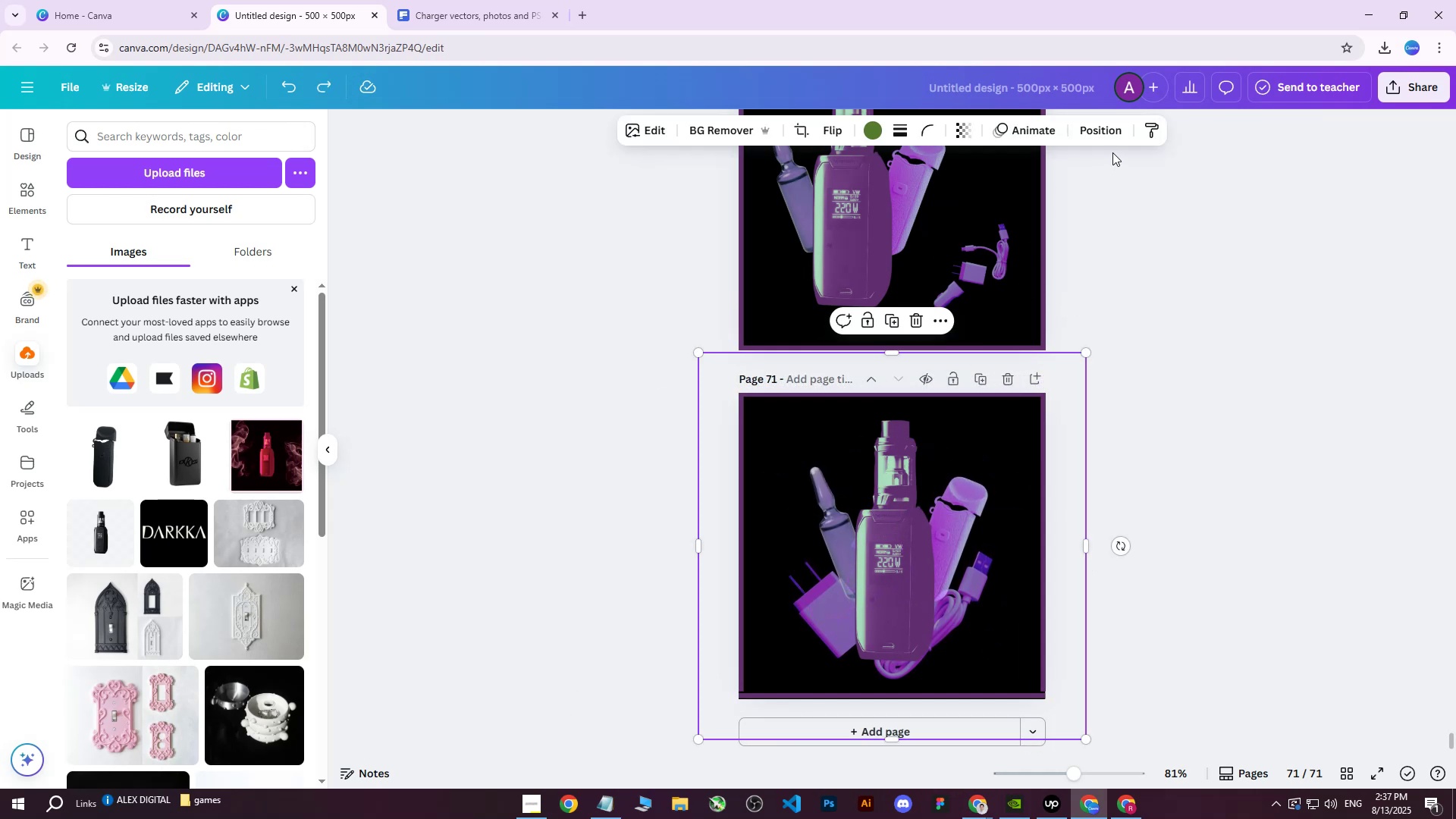 
left_click([1107, 131])
 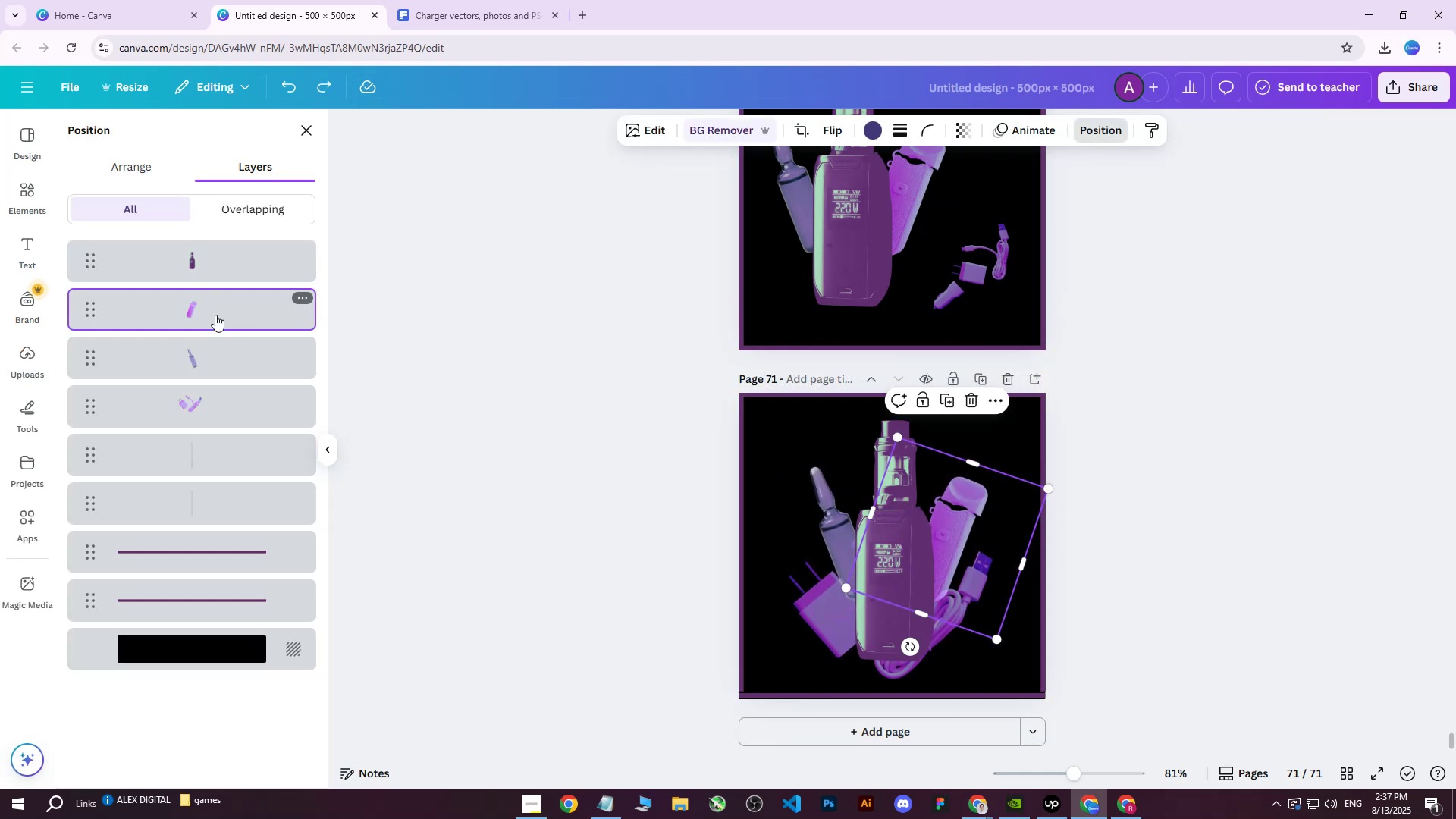 
double_click([192, 366])
 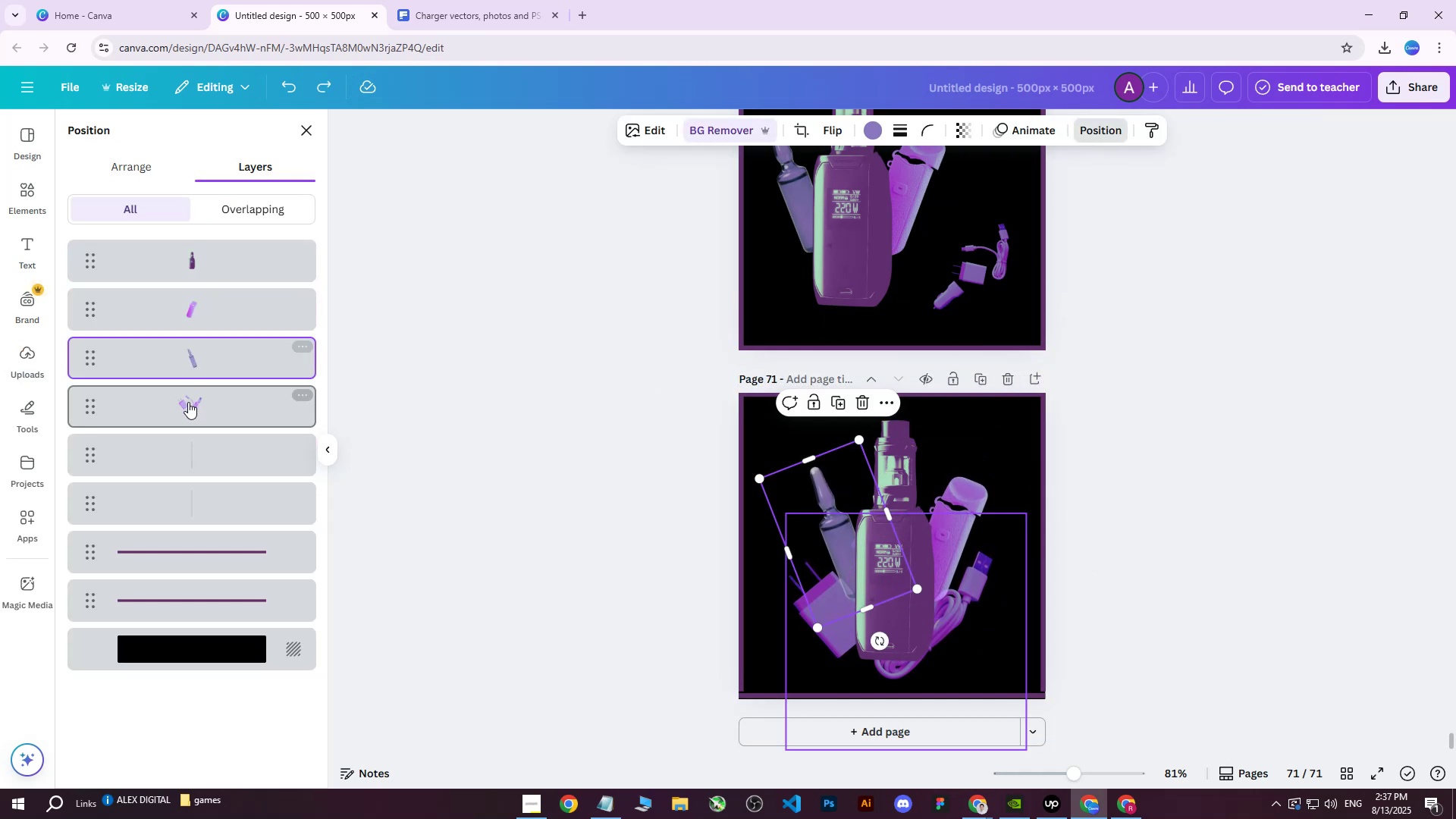 
triple_click([188, 403])
 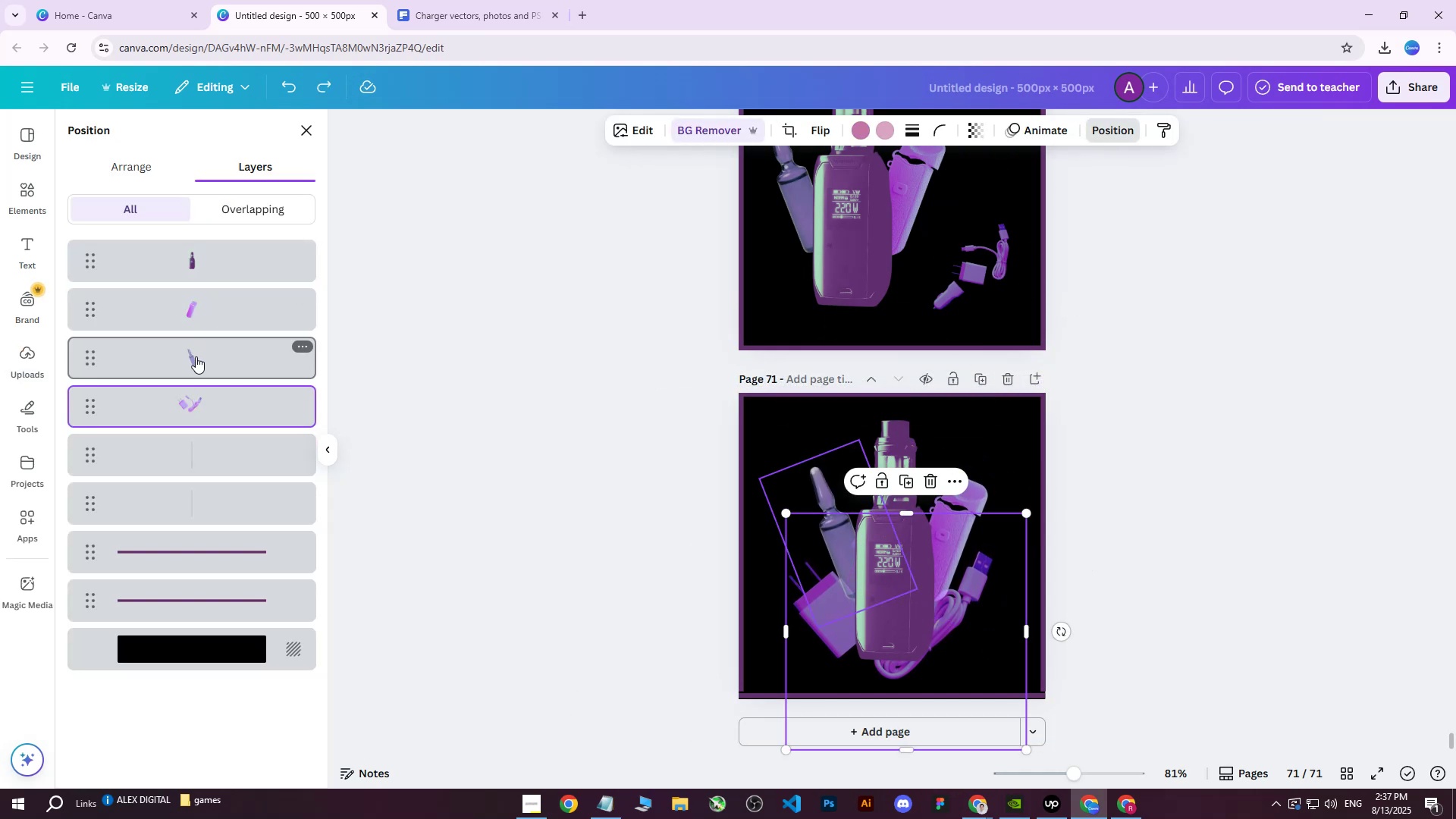 
hold_key(key=ControlLeft, duration=0.75)
double_click([198, 312])
 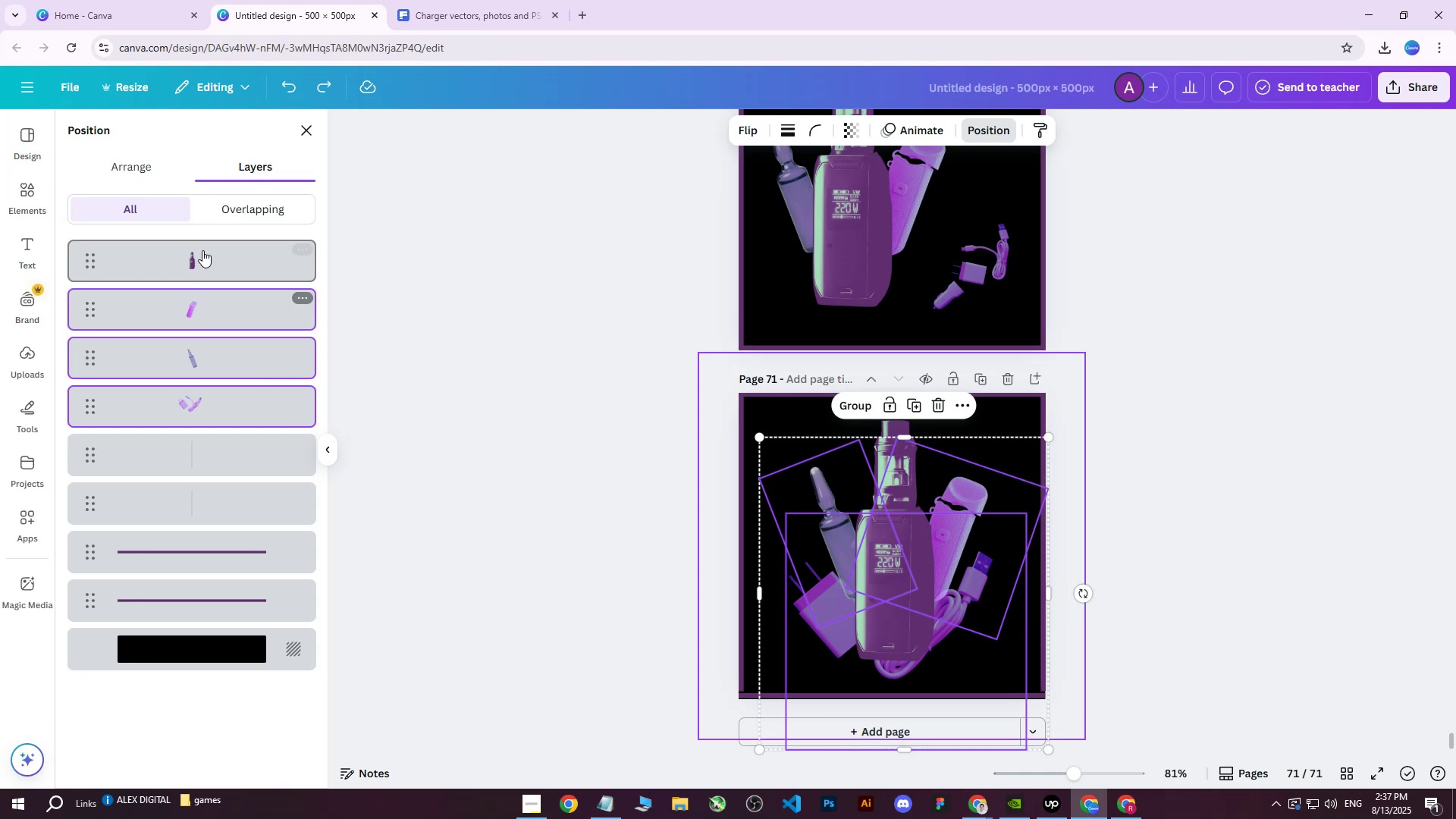 
triple_click([203, 249])
 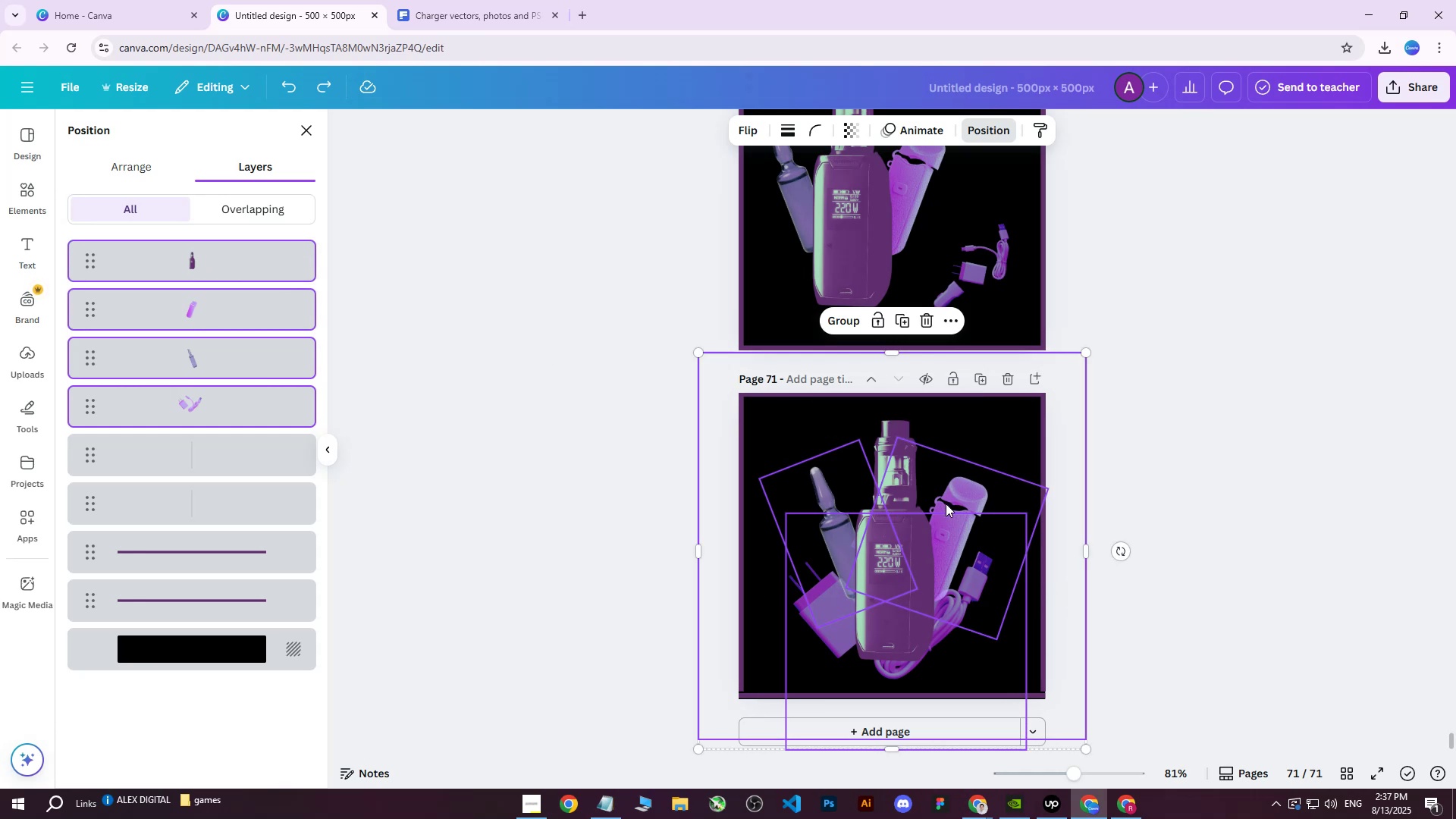 
key(ArrowUp)
 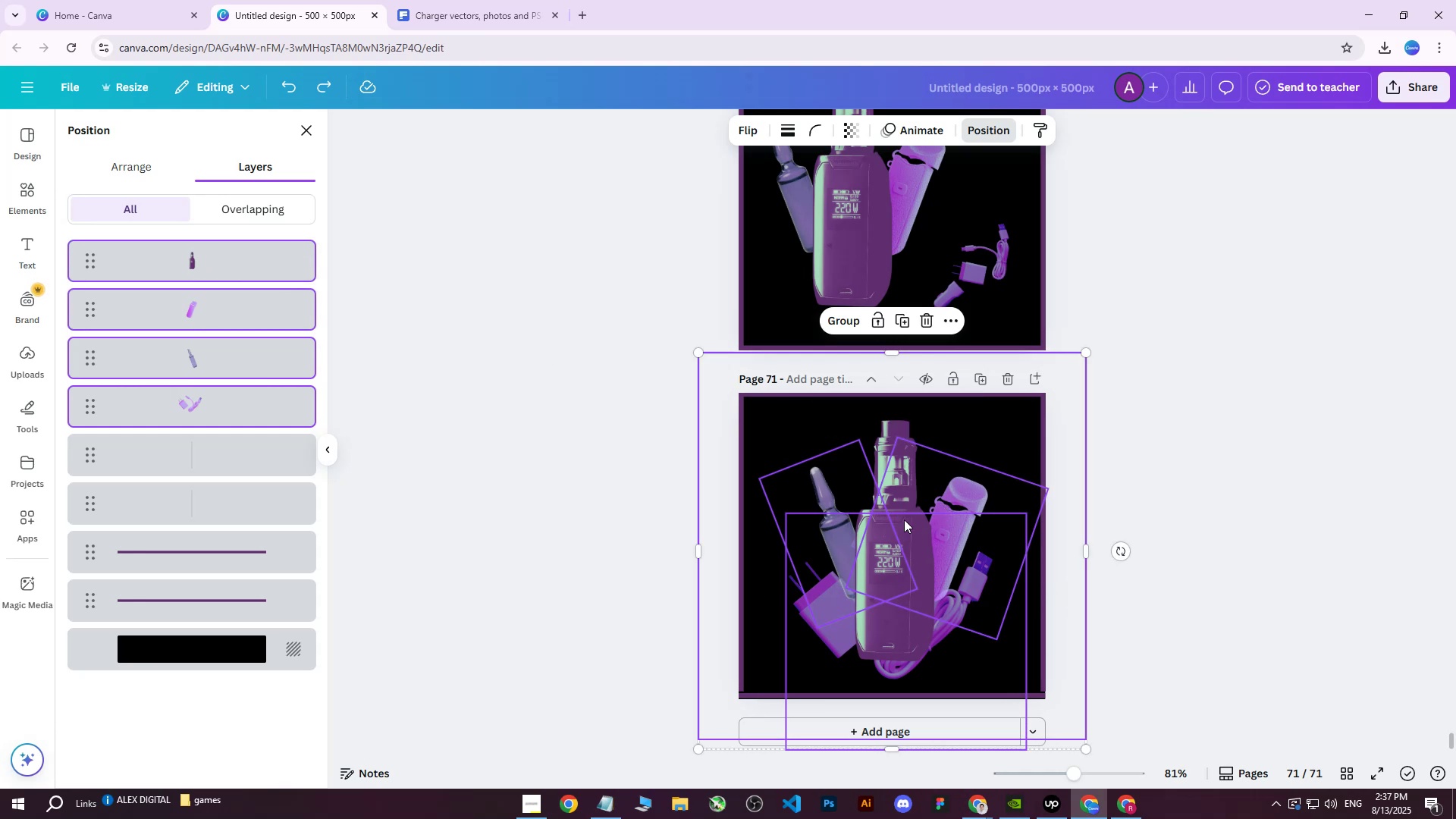 
left_click_drag(start_coordinate=[894, 523], to_coordinate=[893, 517])
 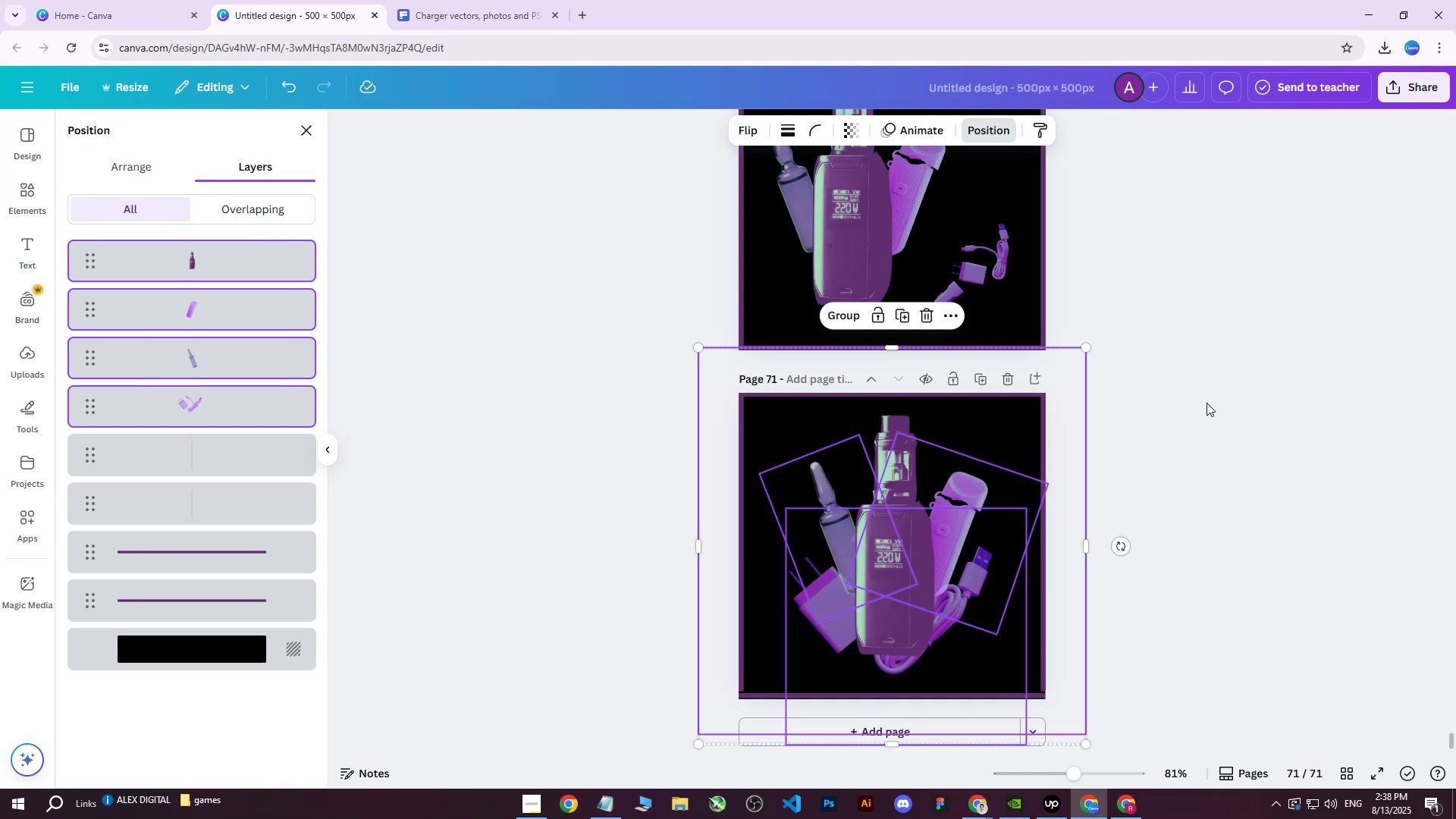 
double_click([1207, 403])
 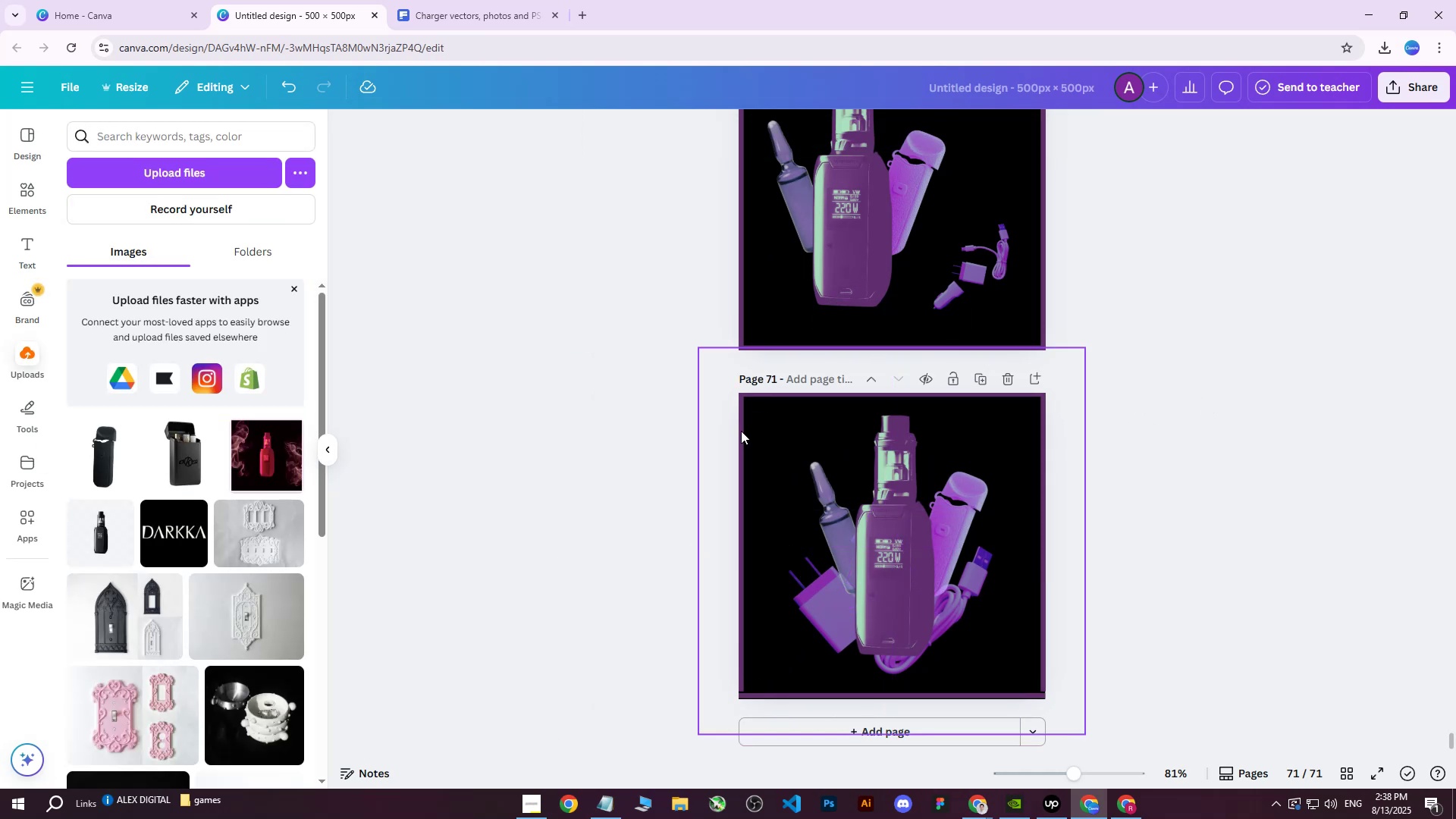 
left_click_drag(start_coordinate=[578, 361], to_coordinate=[1156, 662])
 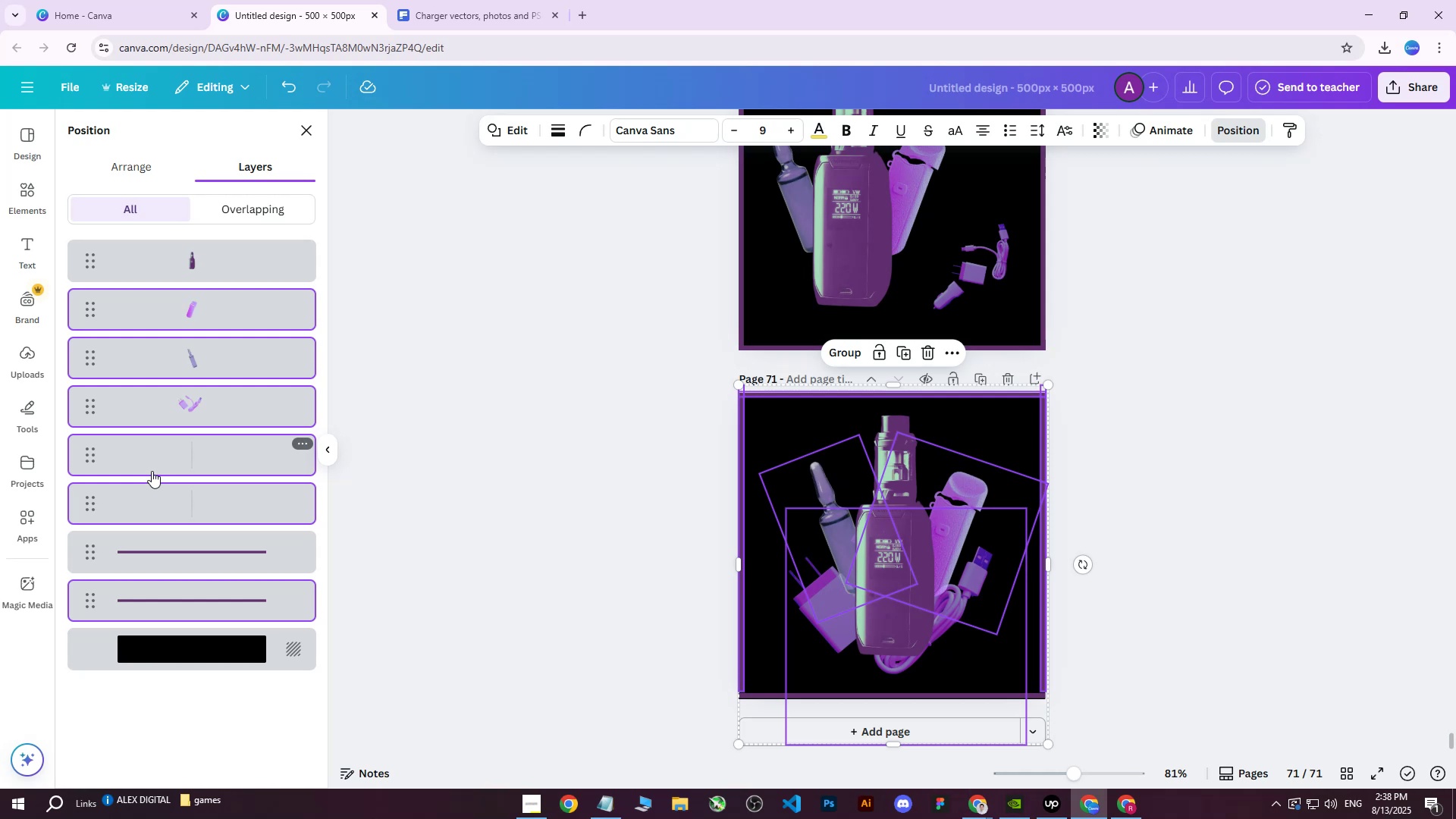 
left_click([187, 451])
 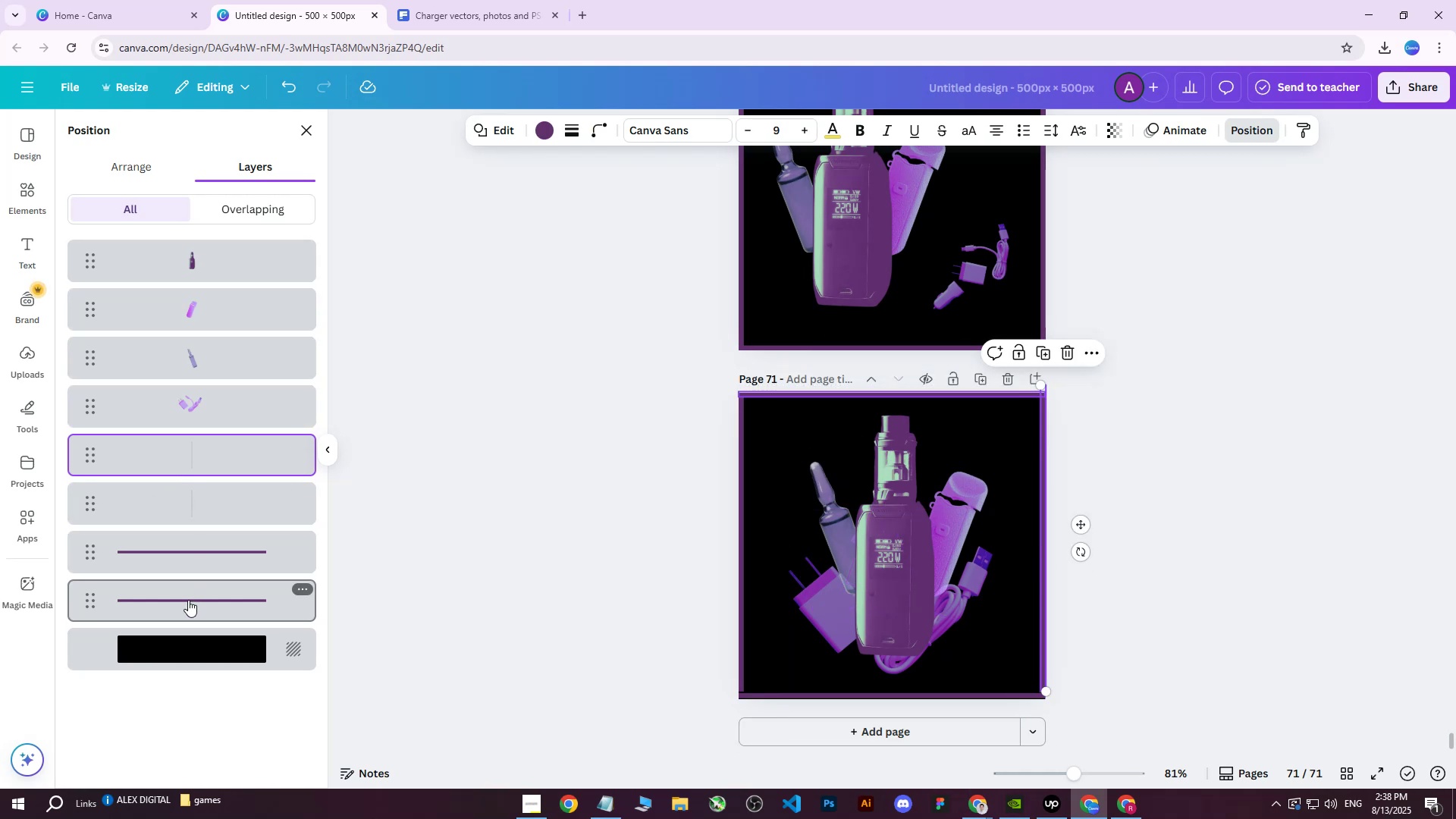 
hold_key(key=ShiftLeft, duration=0.46)
left_click([187, 600])
 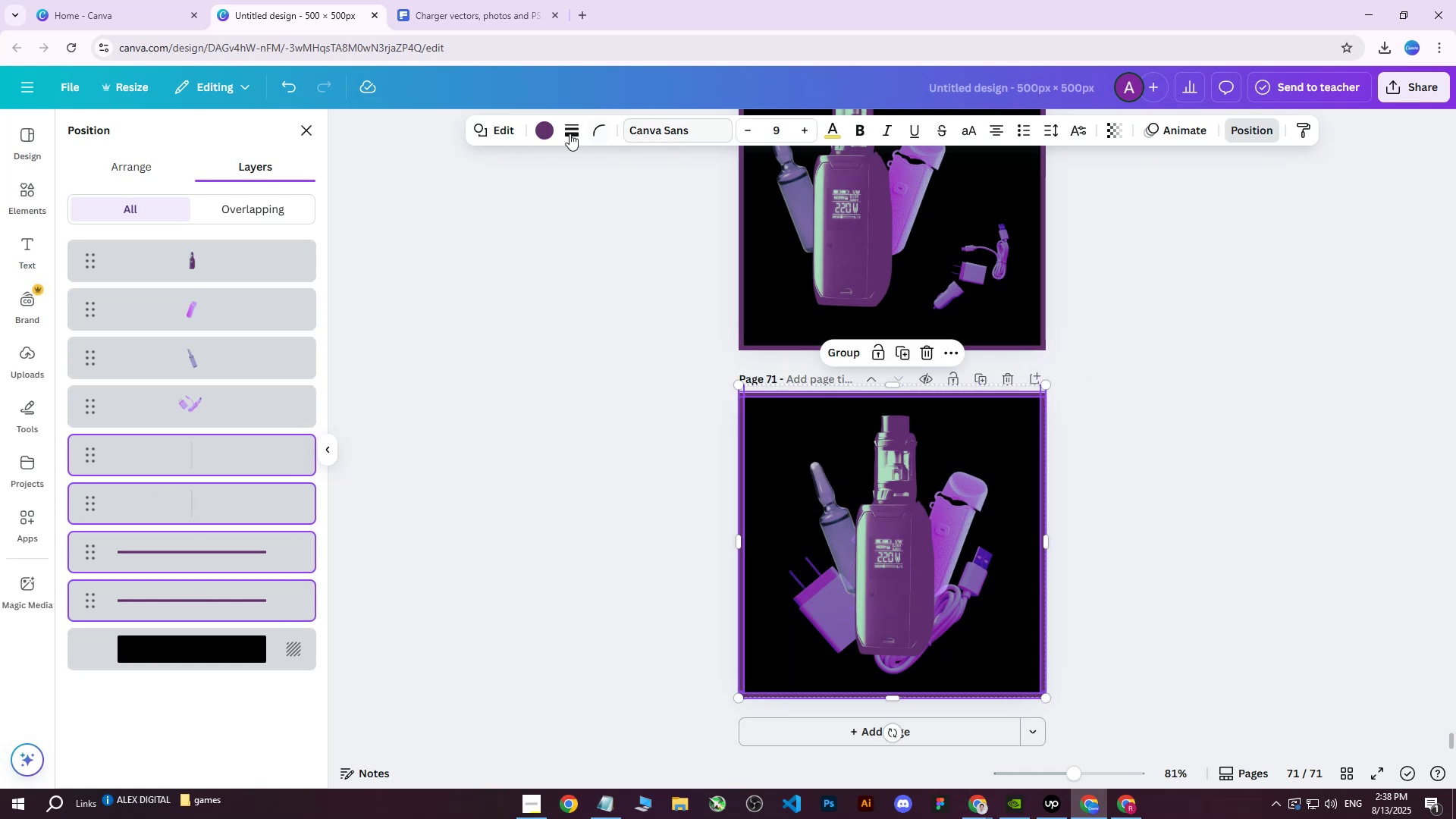 
left_click([546, 130])
 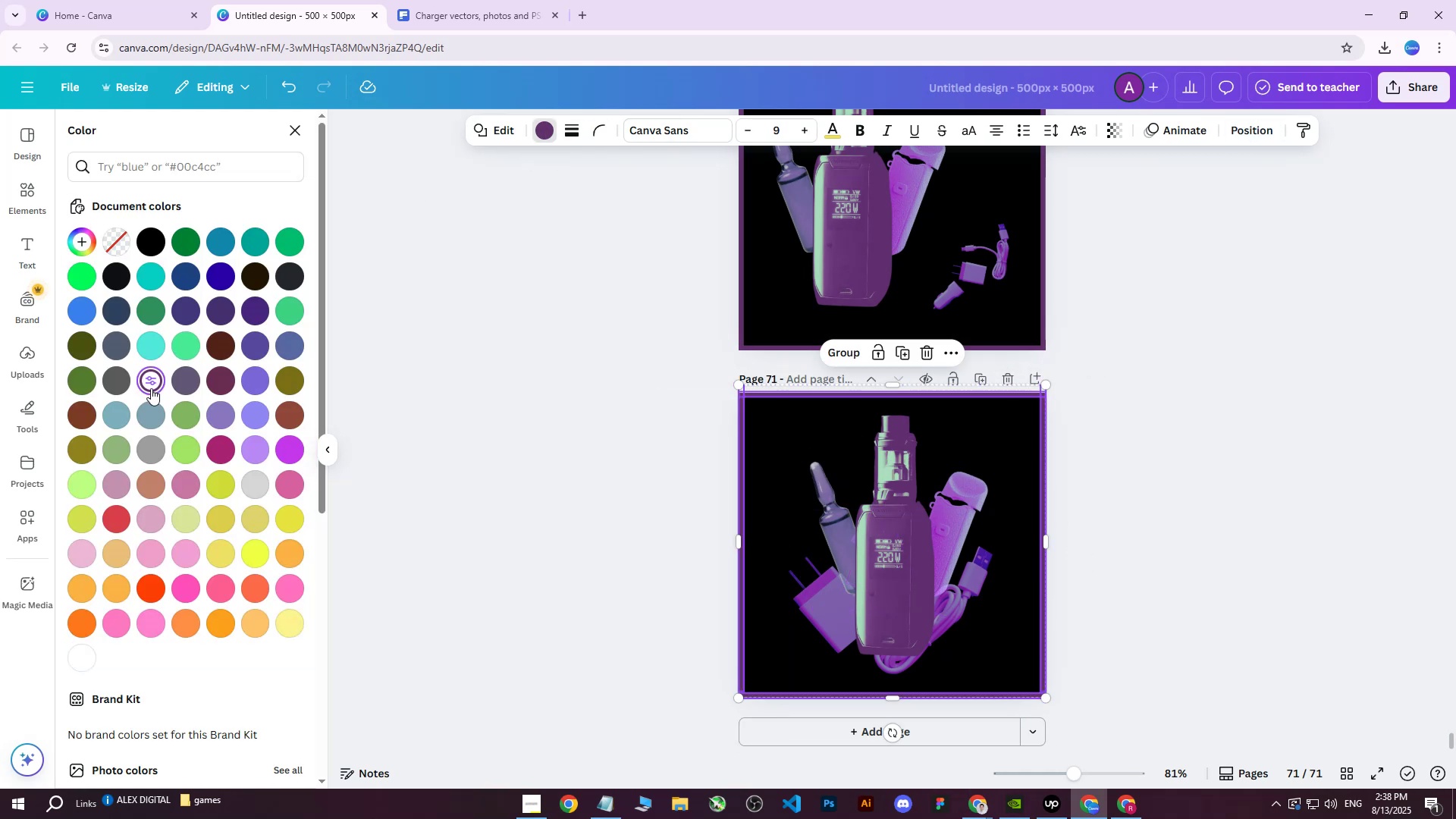 
double_click([151, 384])
 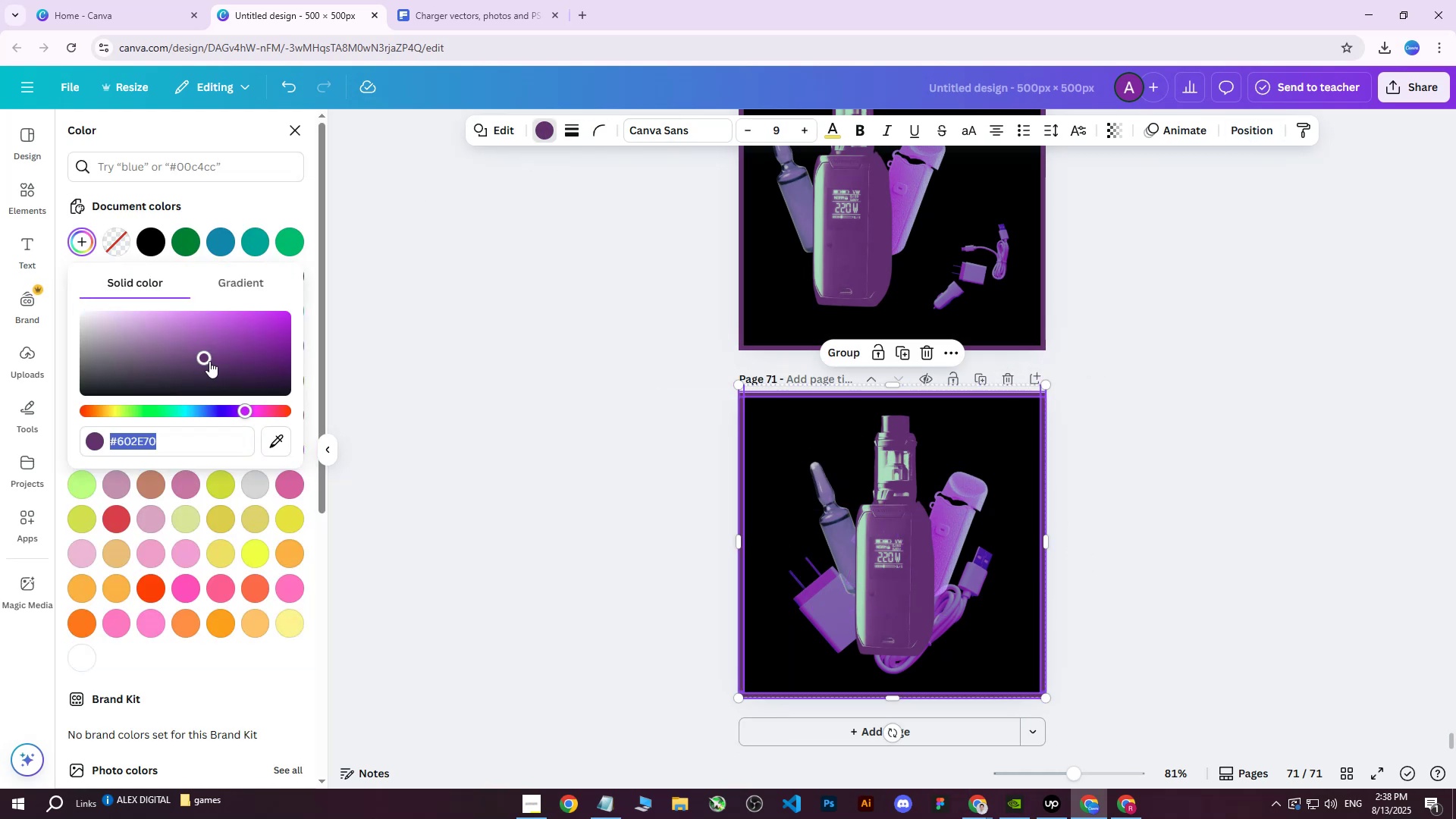 
left_click_drag(start_coordinate=[205, 359], to_coordinate=[217, 358])
 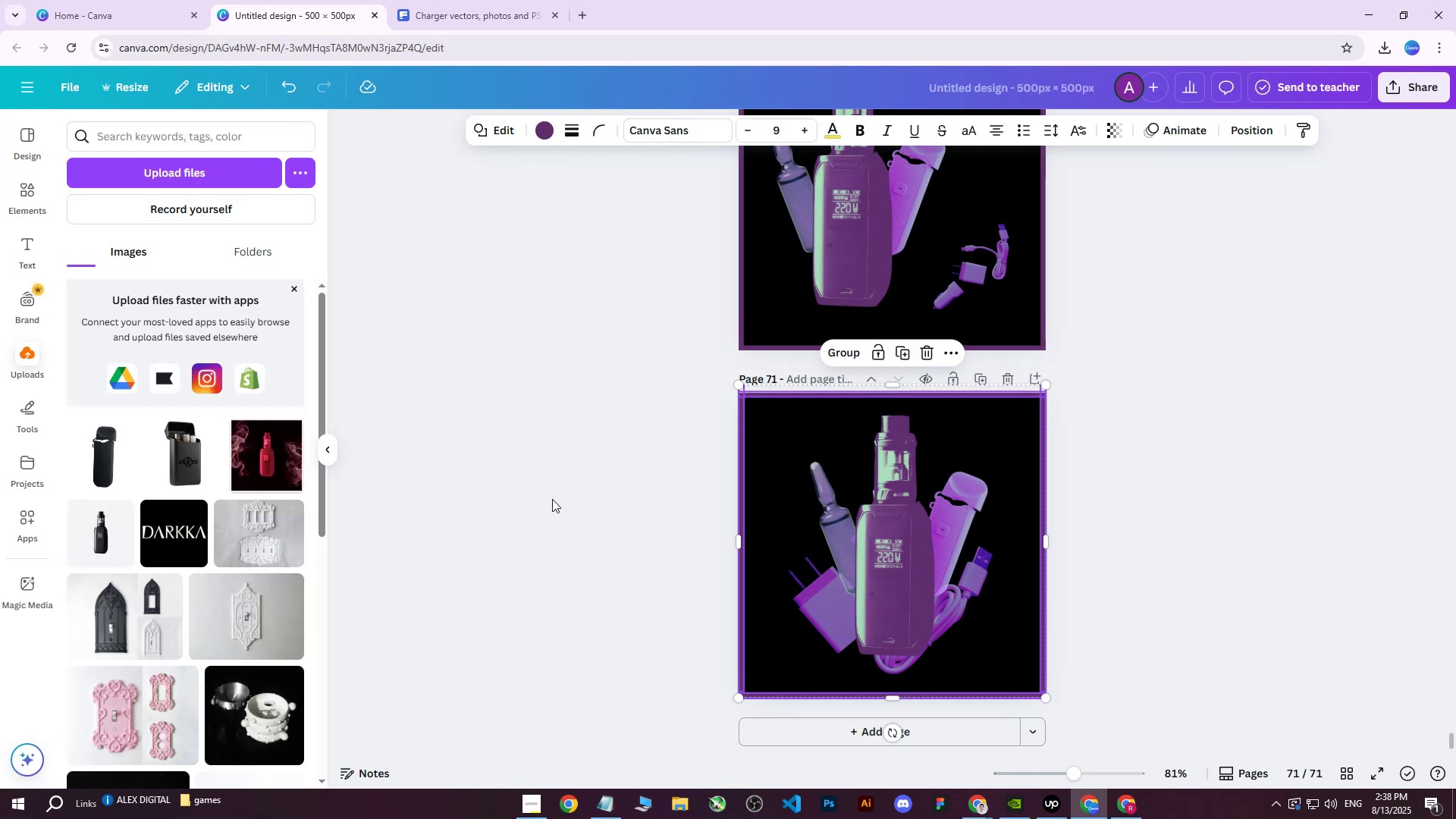 
double_click([552, 499])
 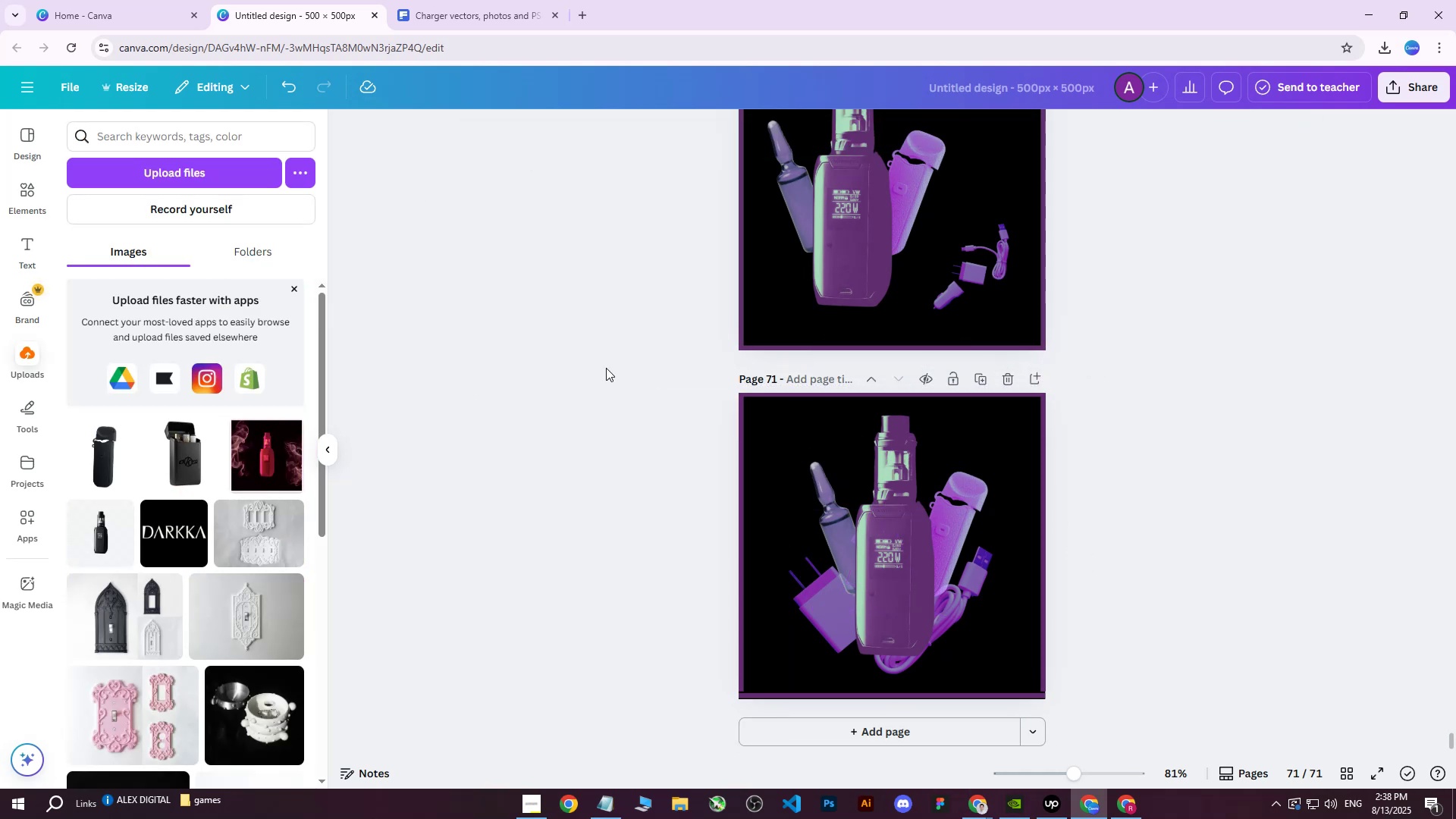 
hold_key(key=ControlLeft, duration=1.1)
scroll: coordinate [1018, 626], scroll_direction: up, amount: 3.0
 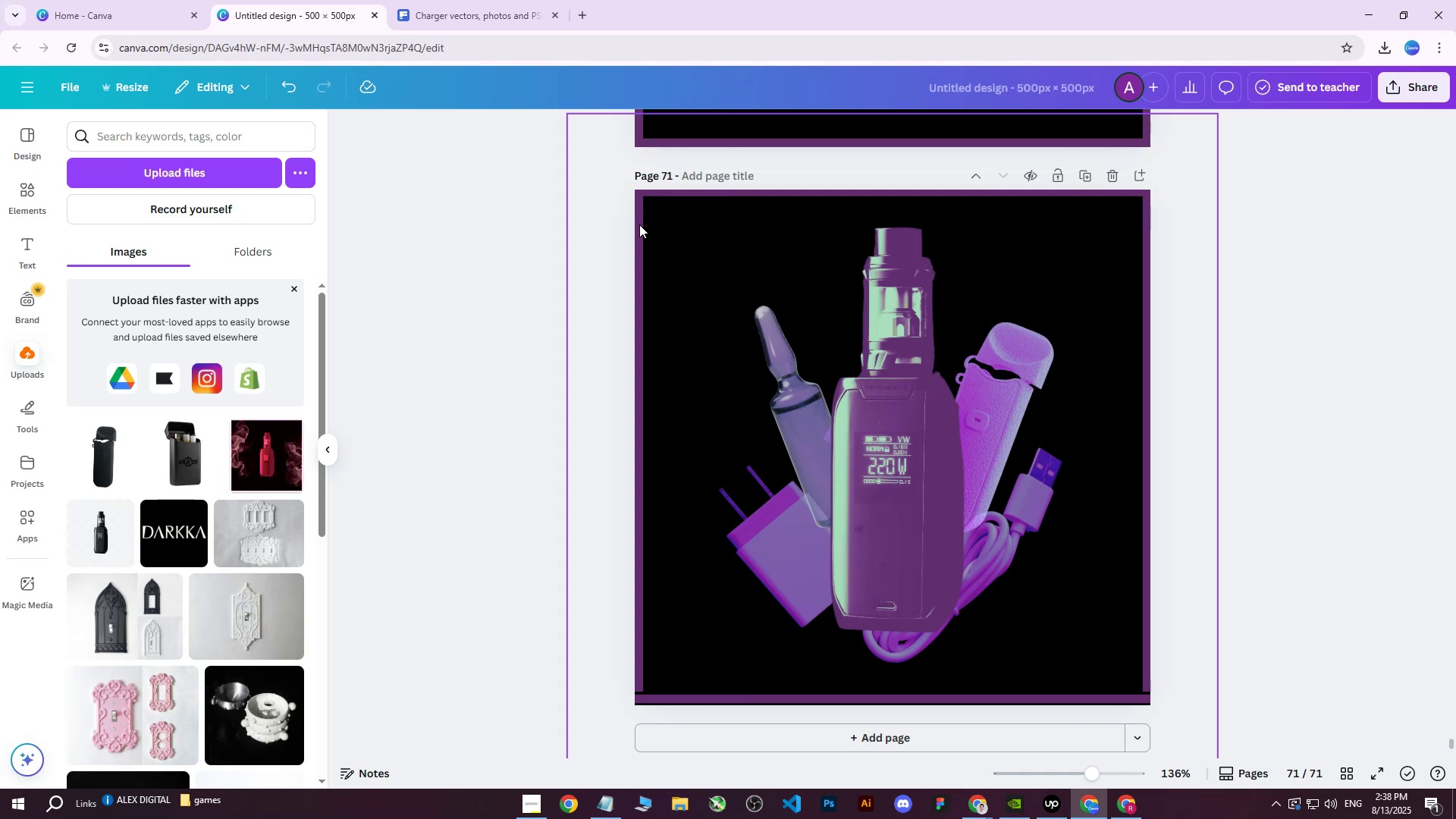 
left_click([693, 697])
 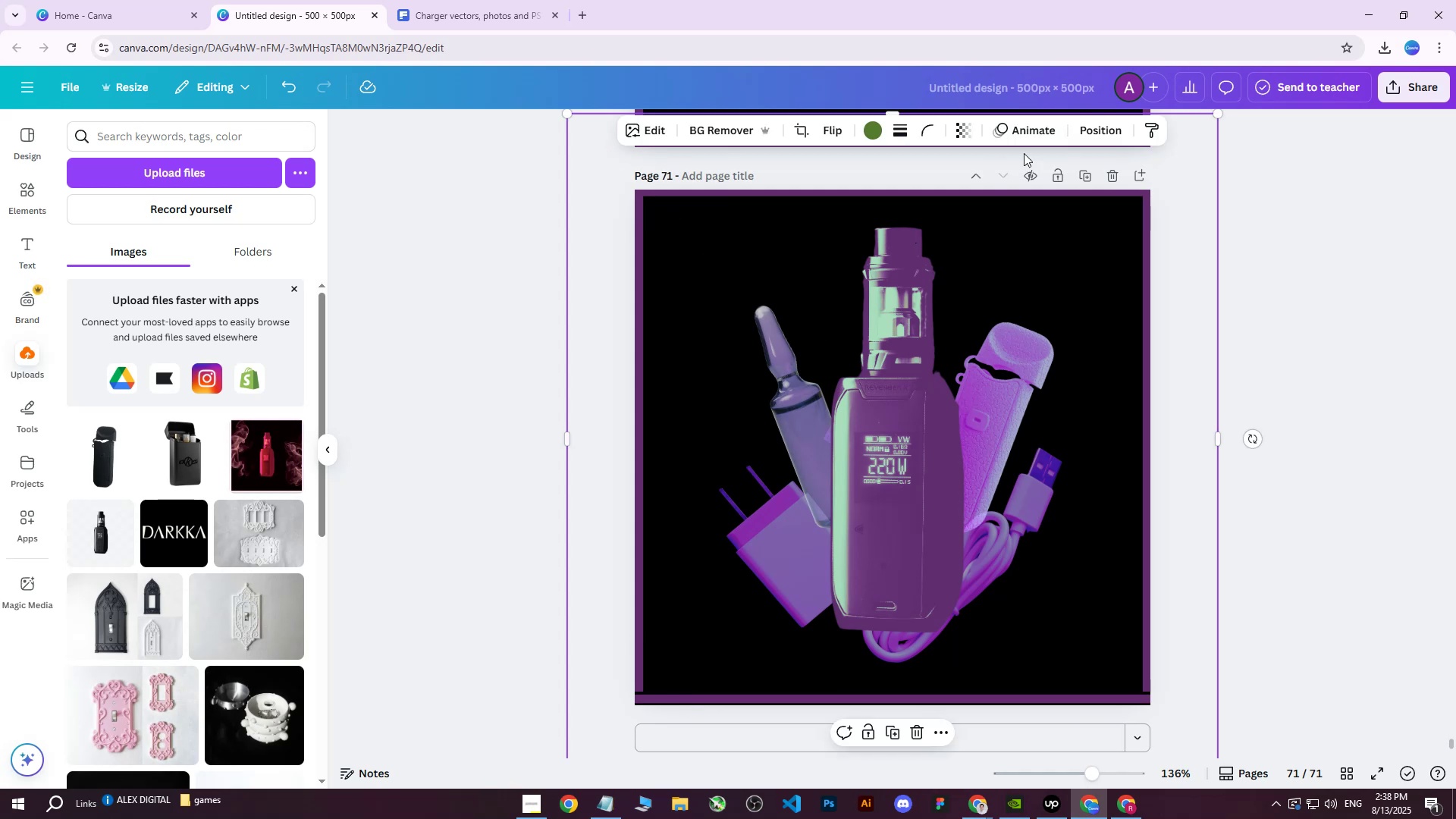 
left_click([1086, 127])
 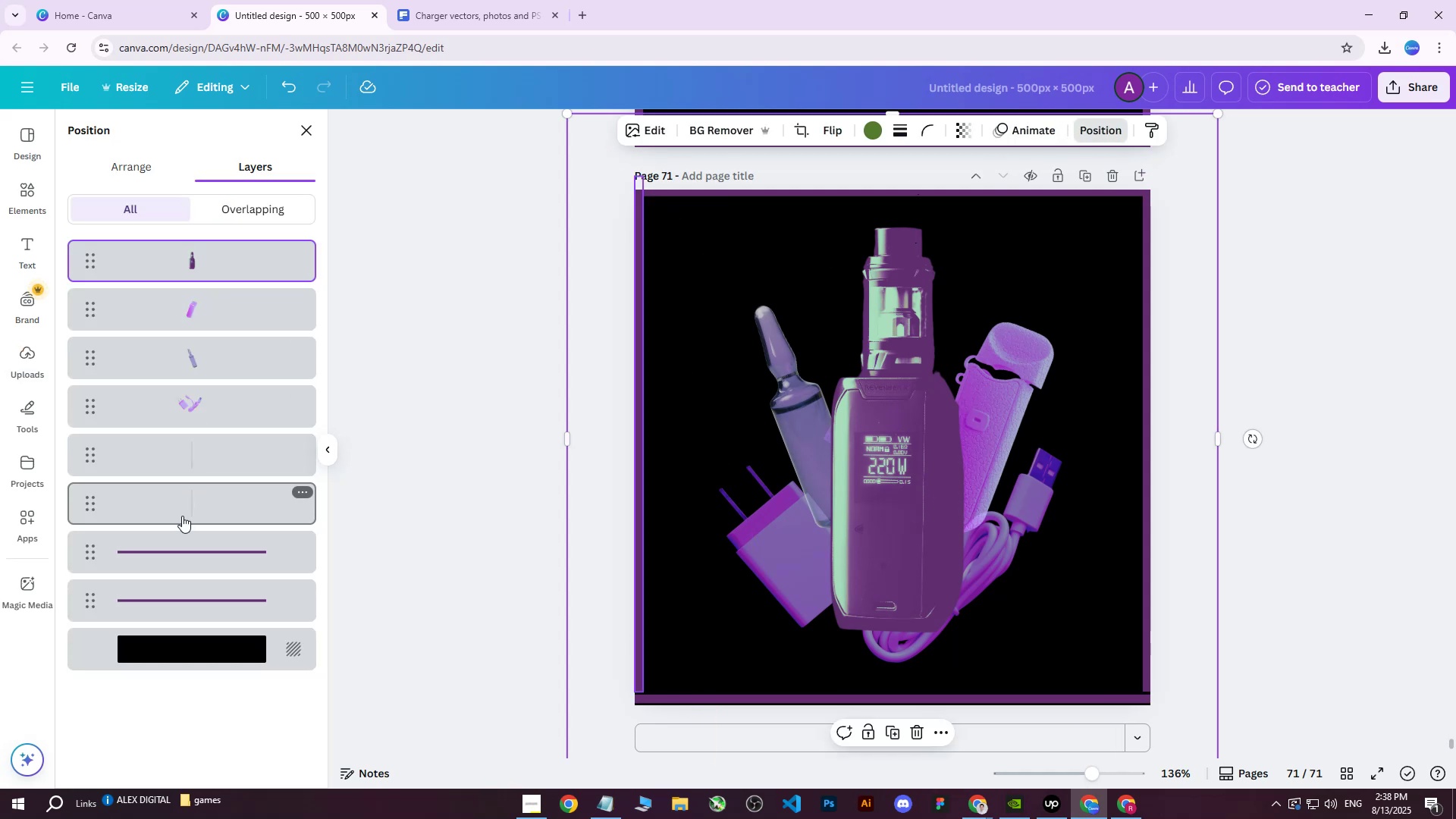 
left_click([175, 560])
 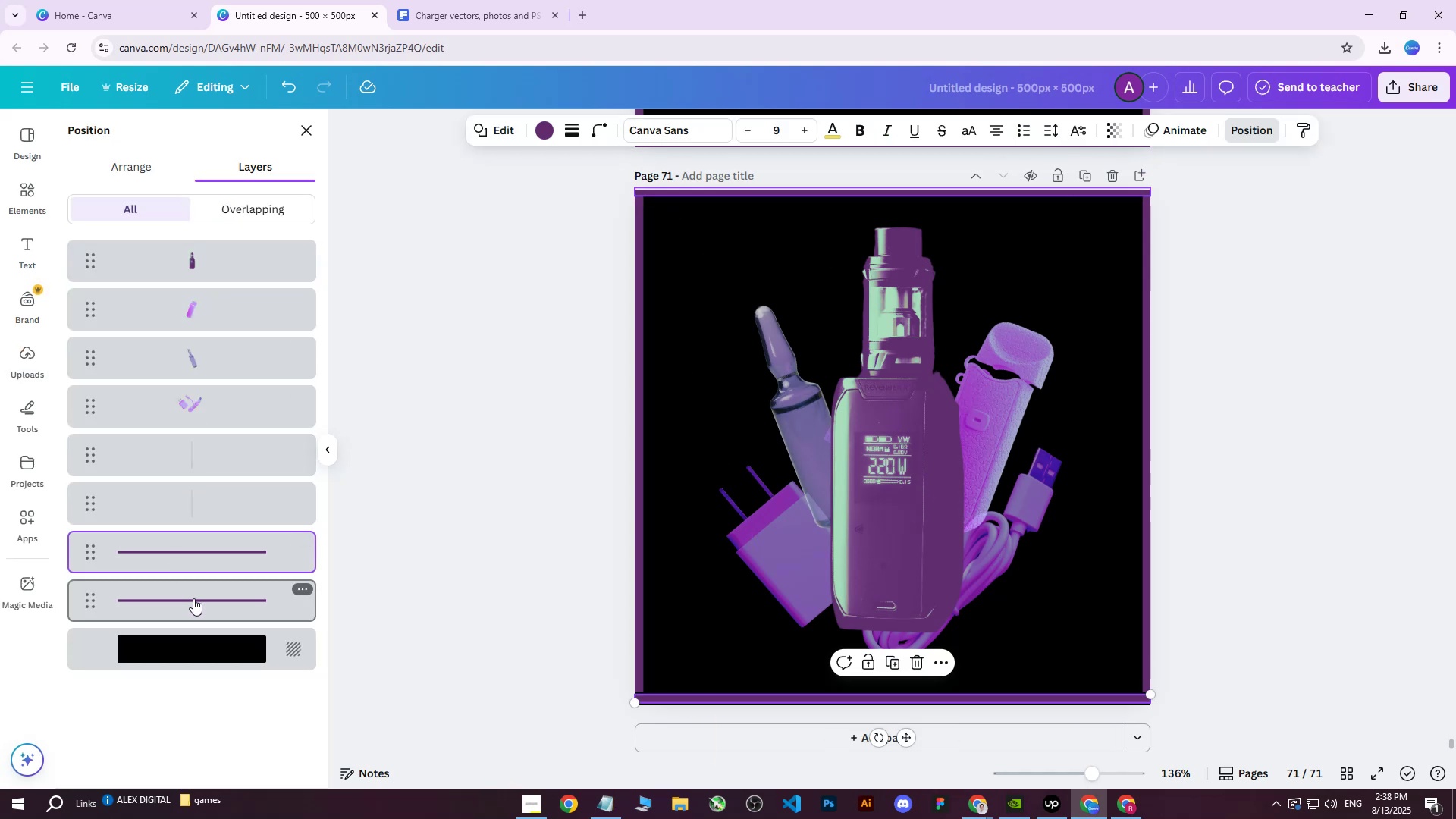 
key(ArrowDown)
 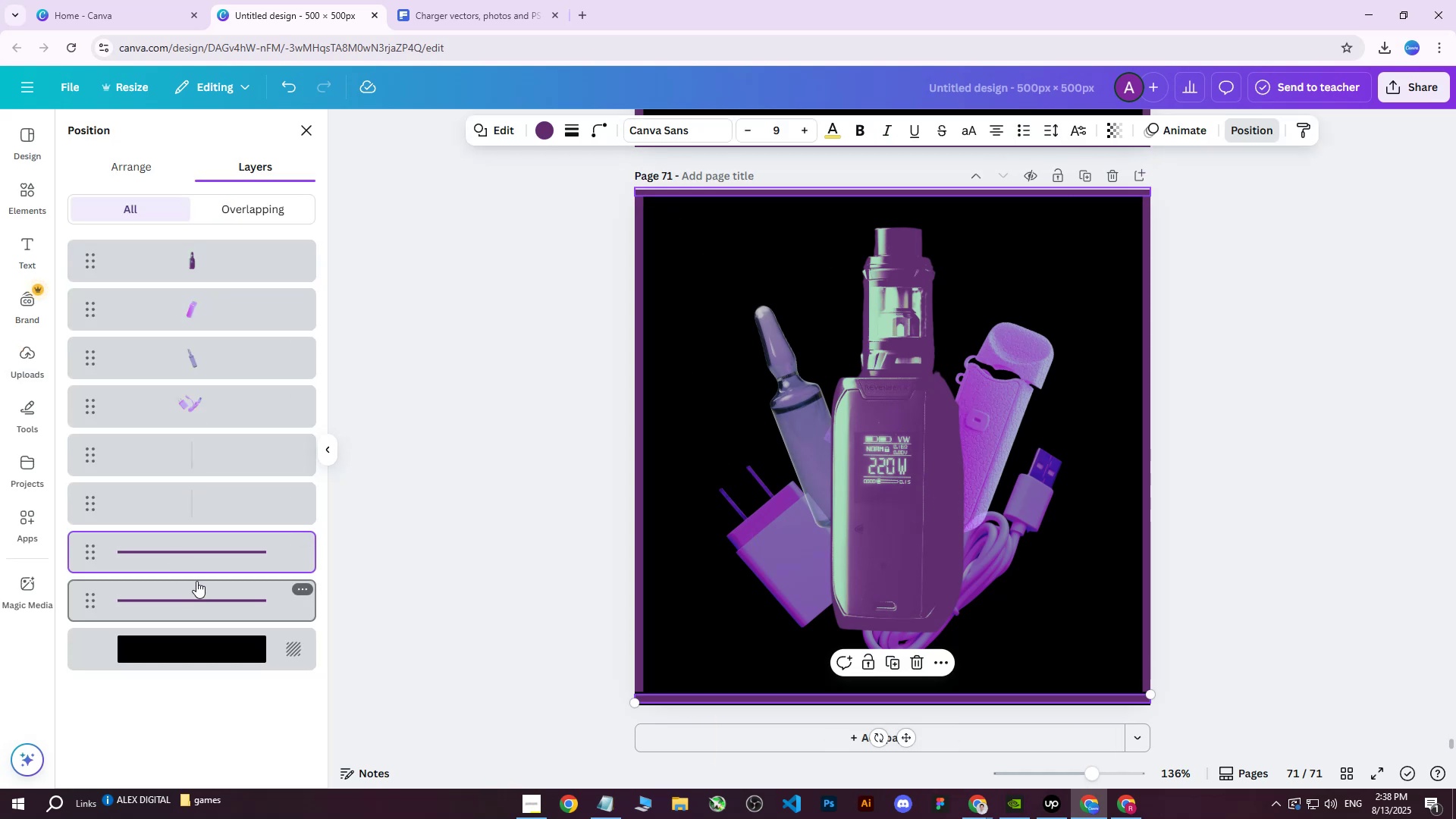 
left_click([187, 585])
 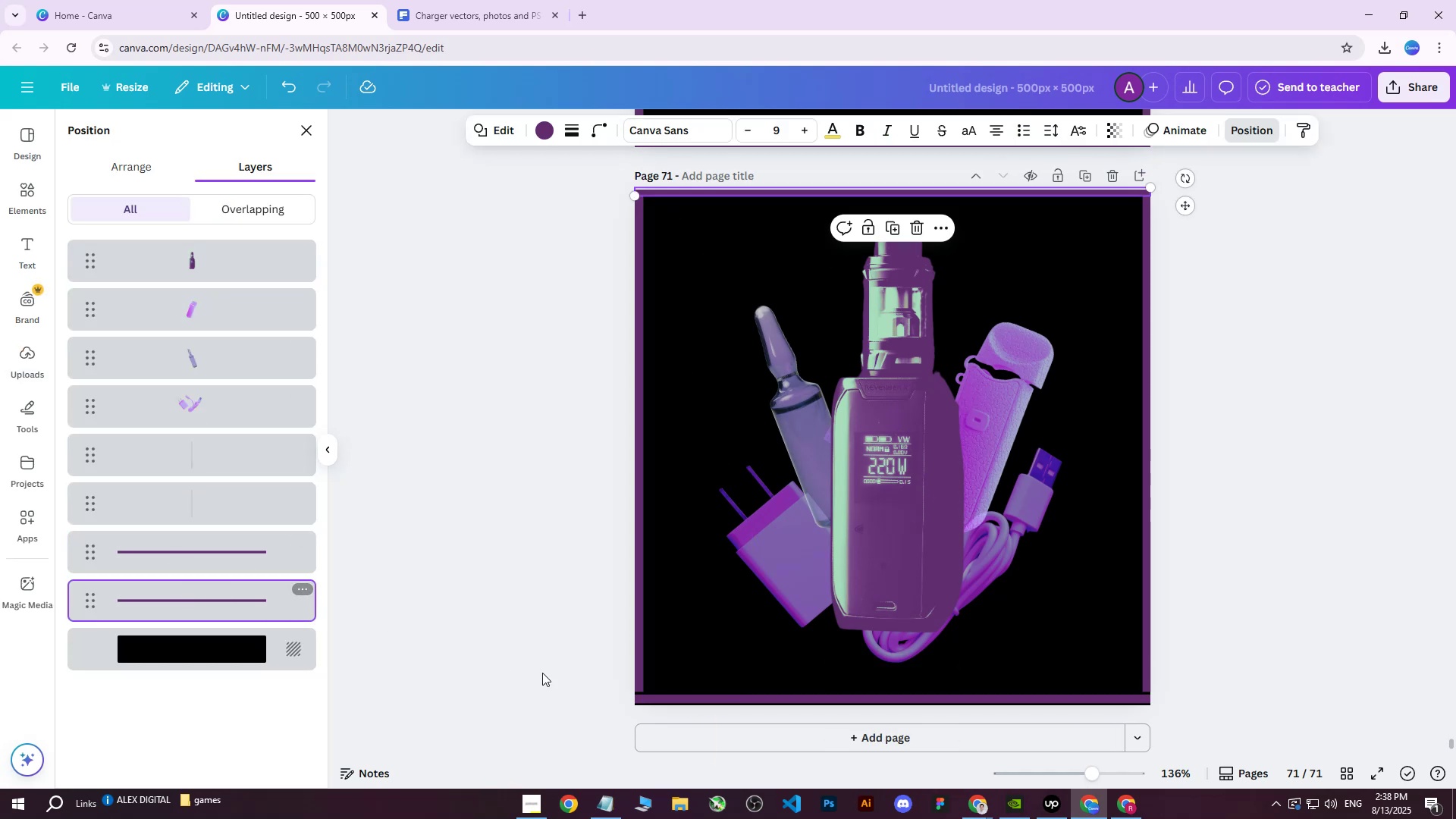 
key(ArrowDown)
 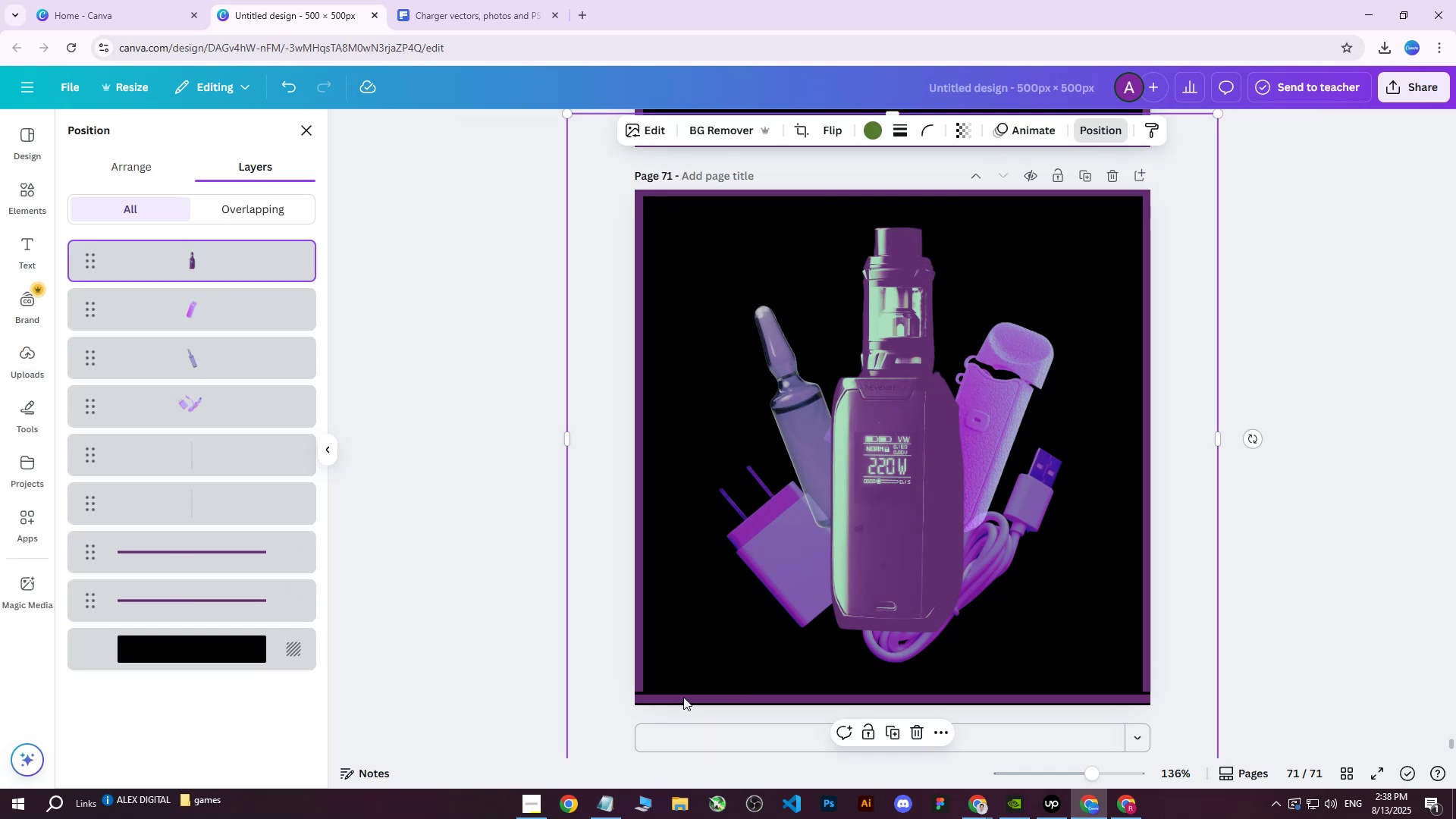 
double_click([683, 697])
 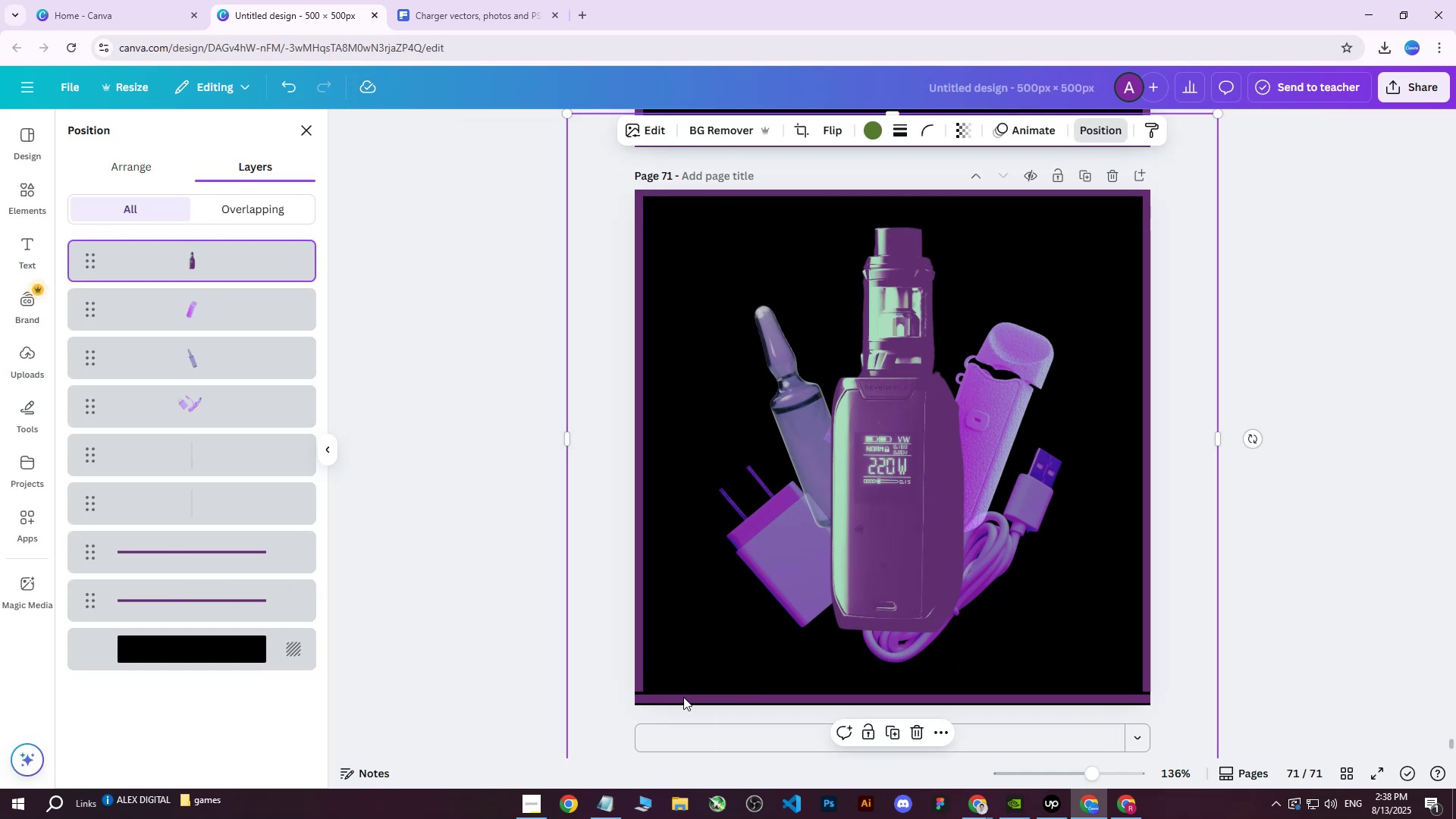 
triple_click([683, 697])
 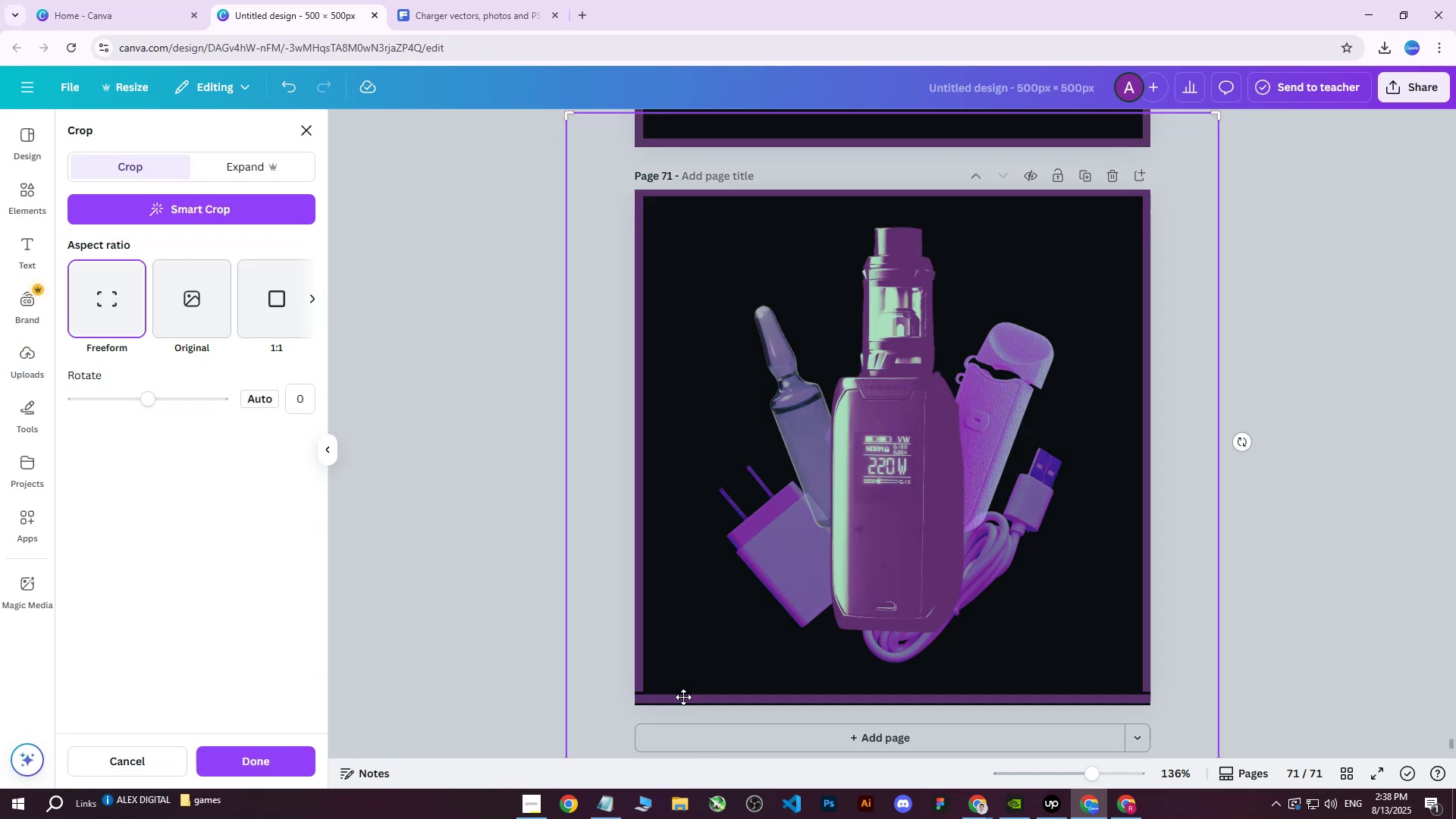 
triple_click([683, 697])
 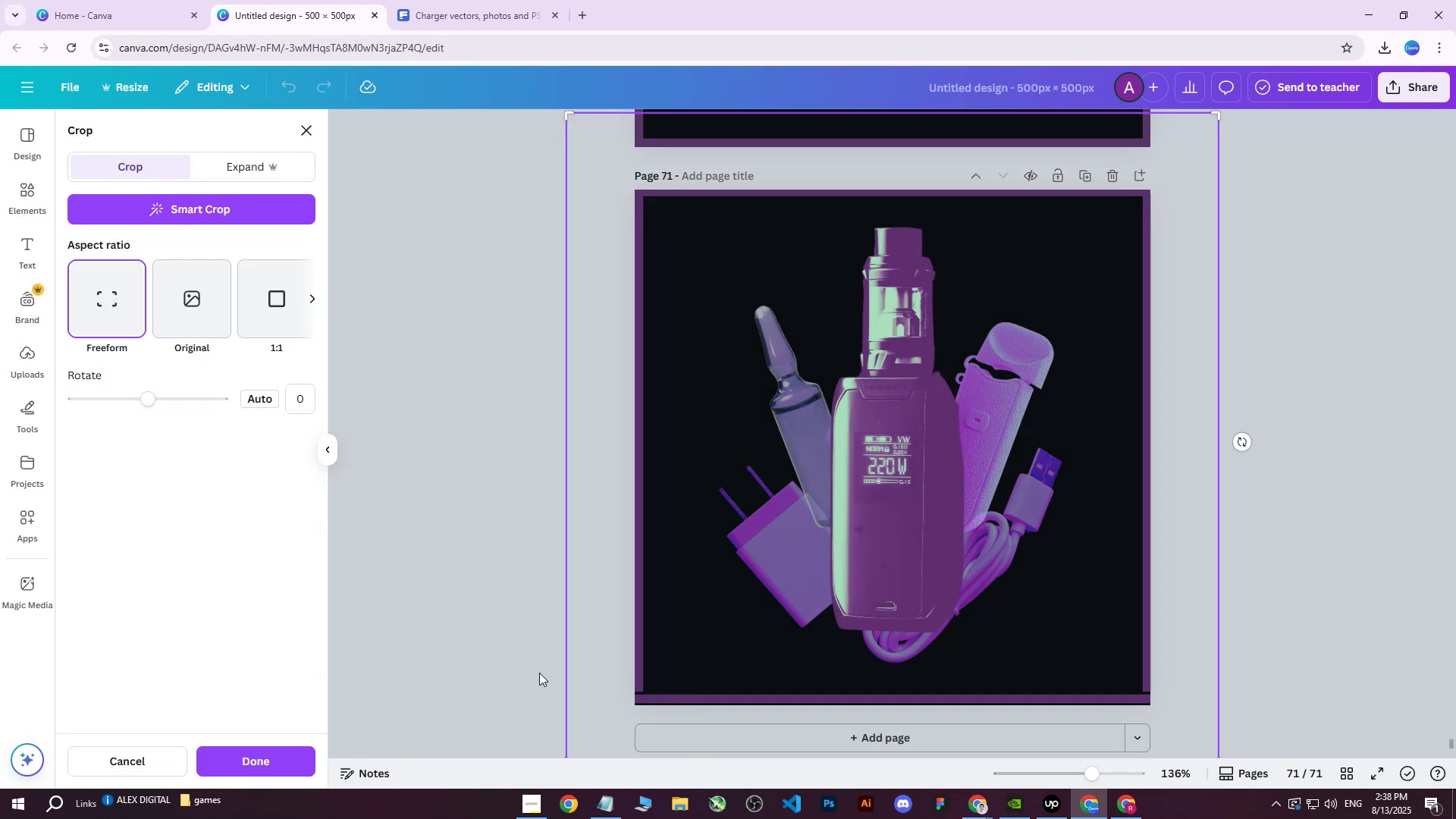 
triple_click([509, 666])
 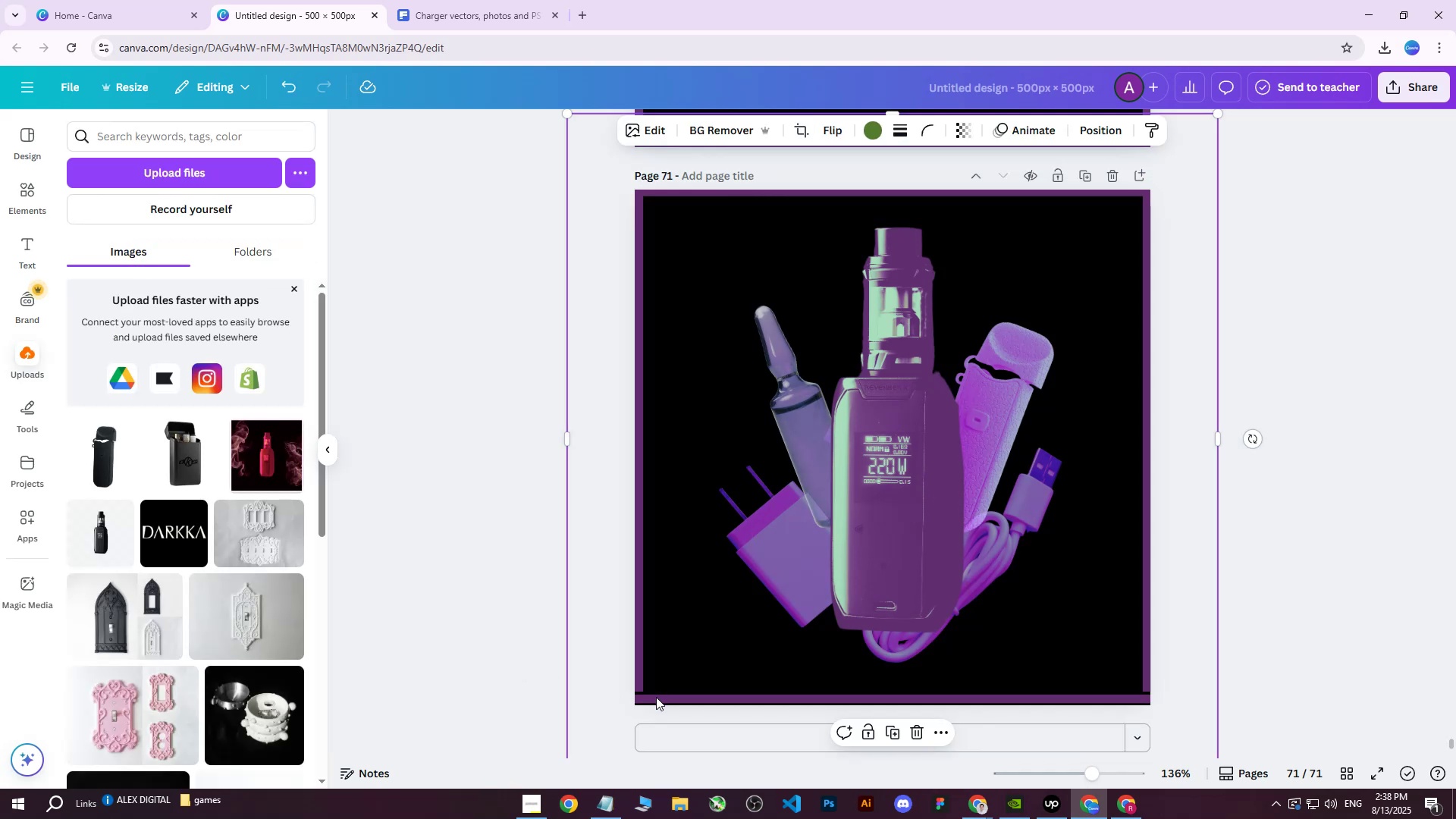 
left_click([656, 697])
 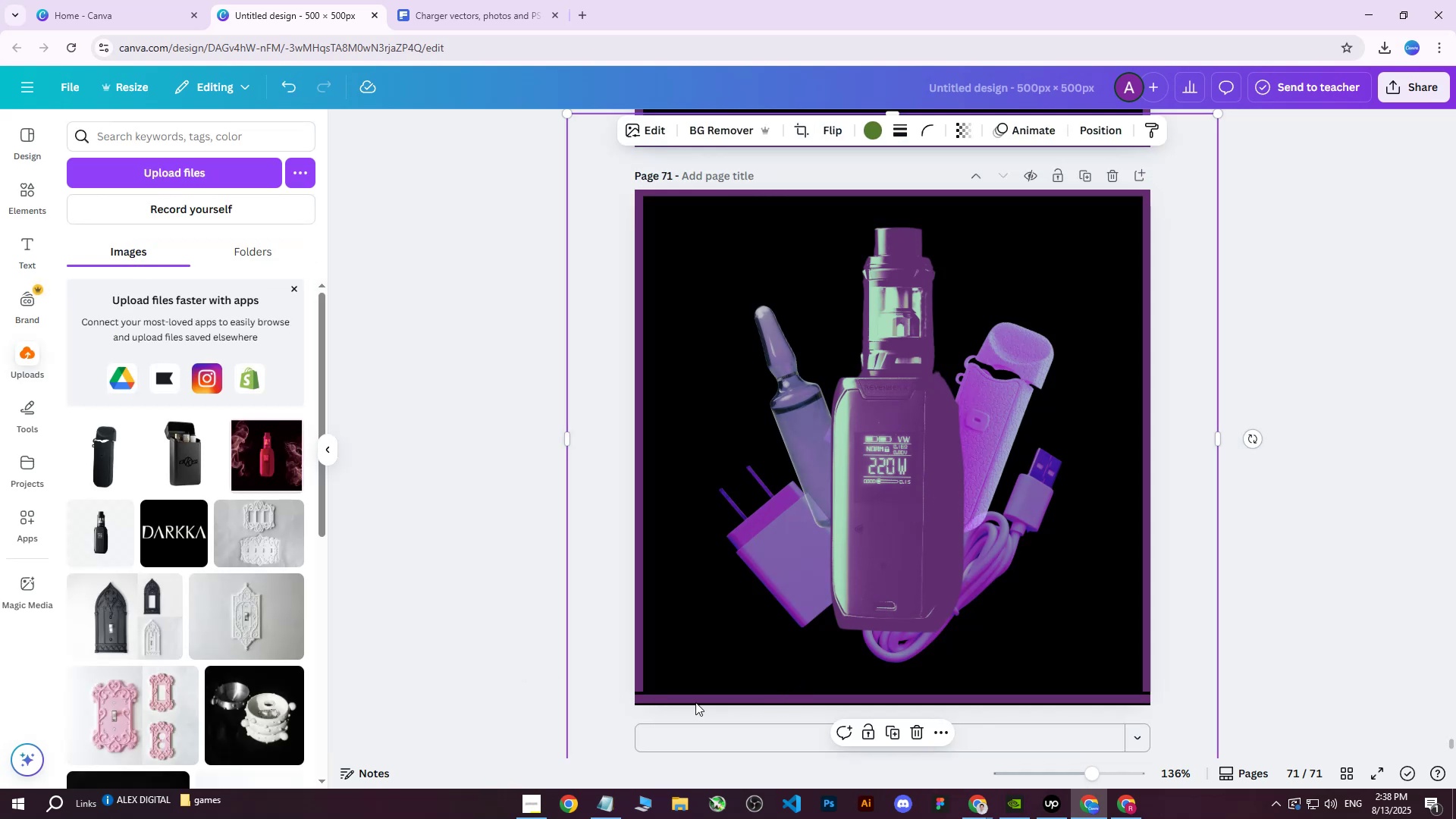 
left_click([643, 620])
 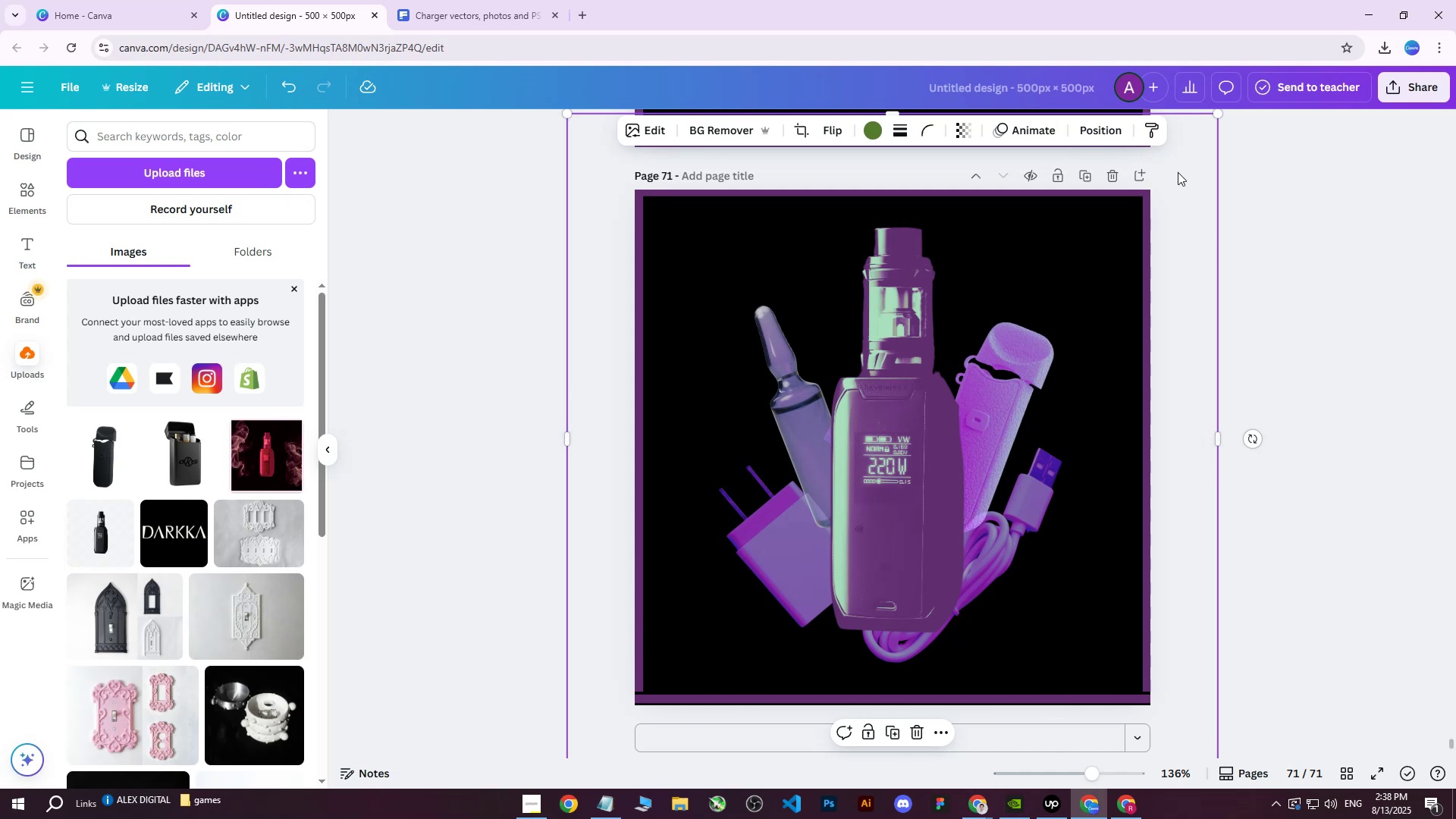 
left_click([1112, 130])
 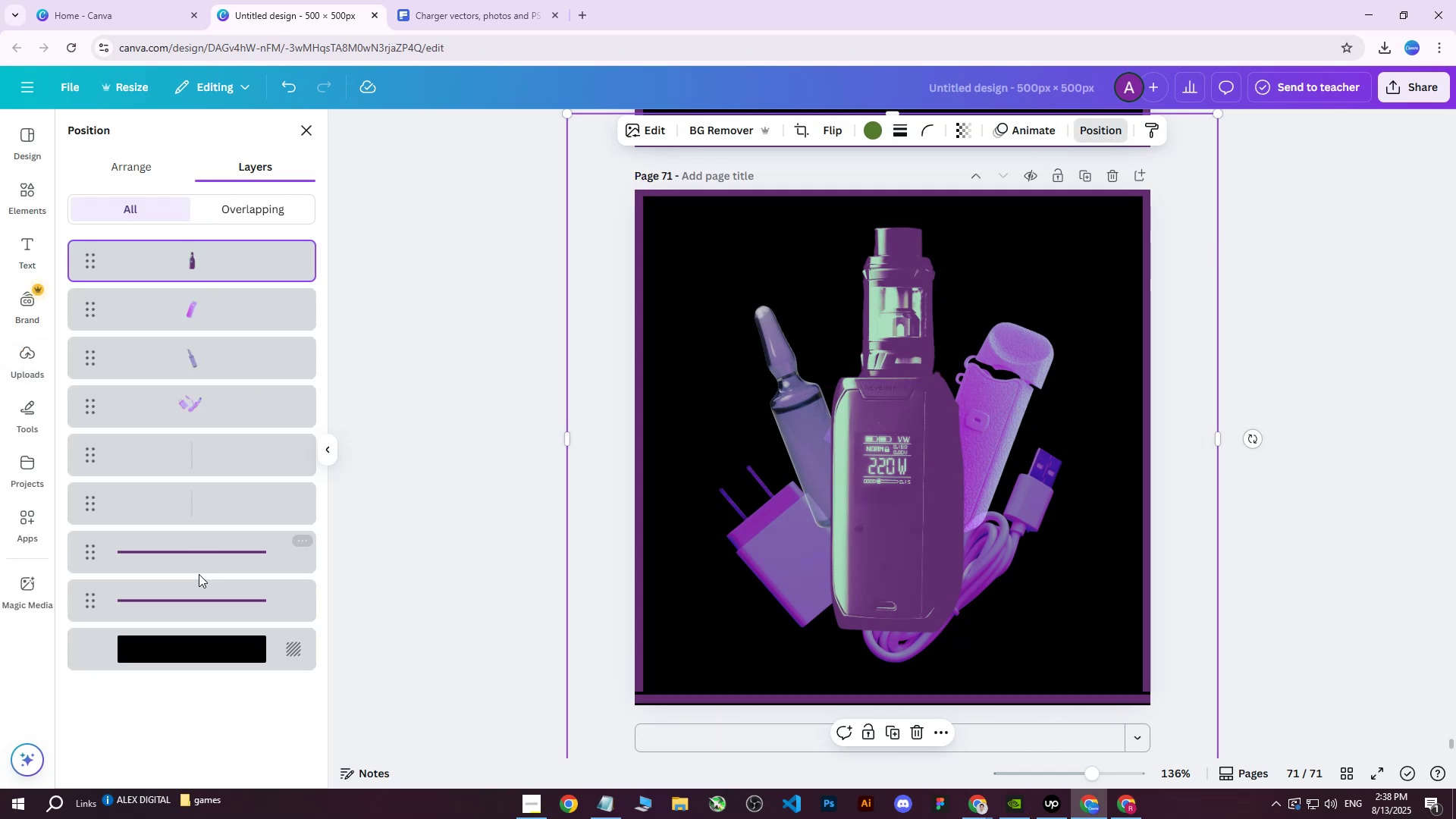 
double_click([195, 582])
 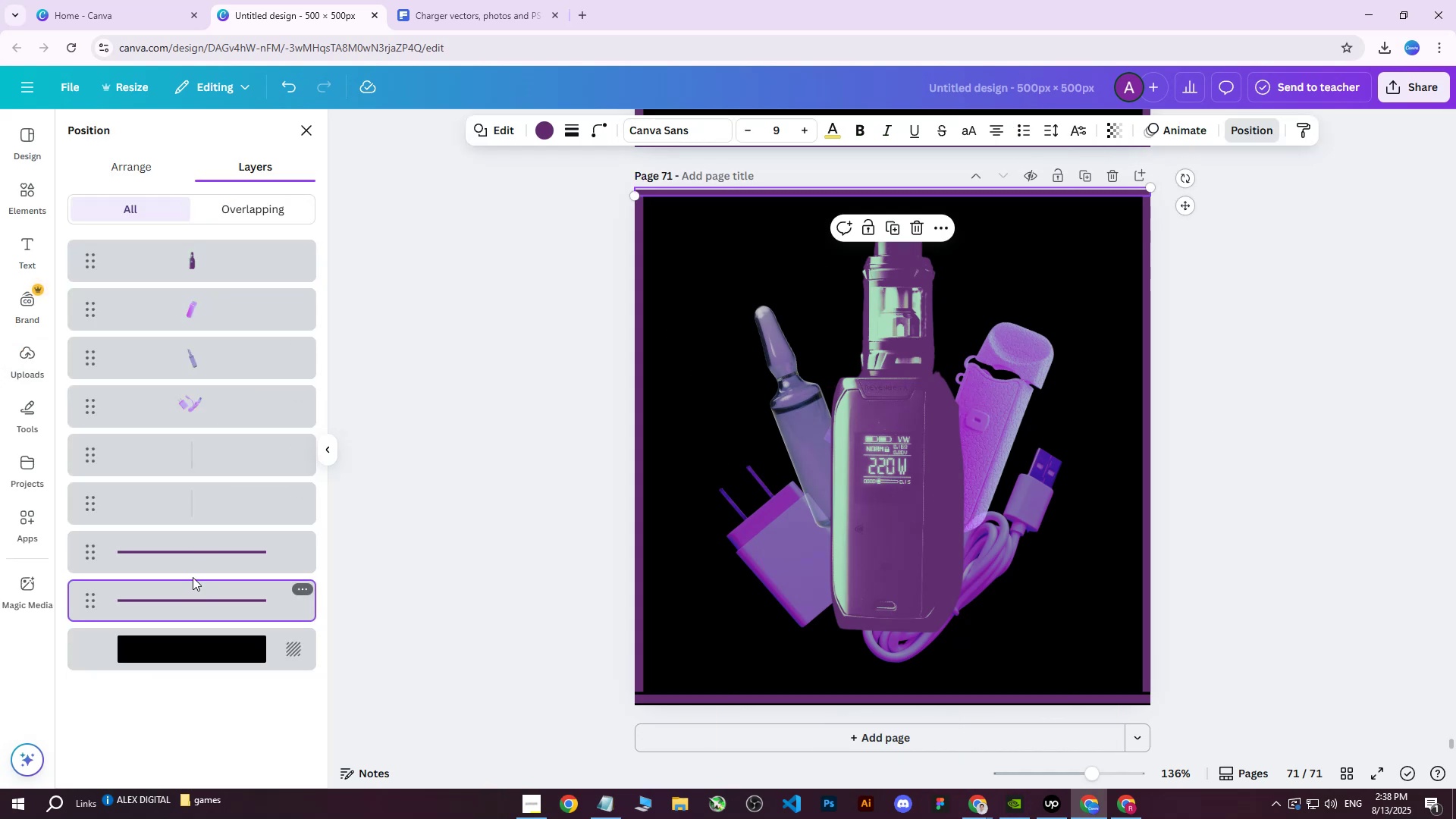 
hold_key(key=ControlLeft, duration=0.93)
triple_click([193, 553])
 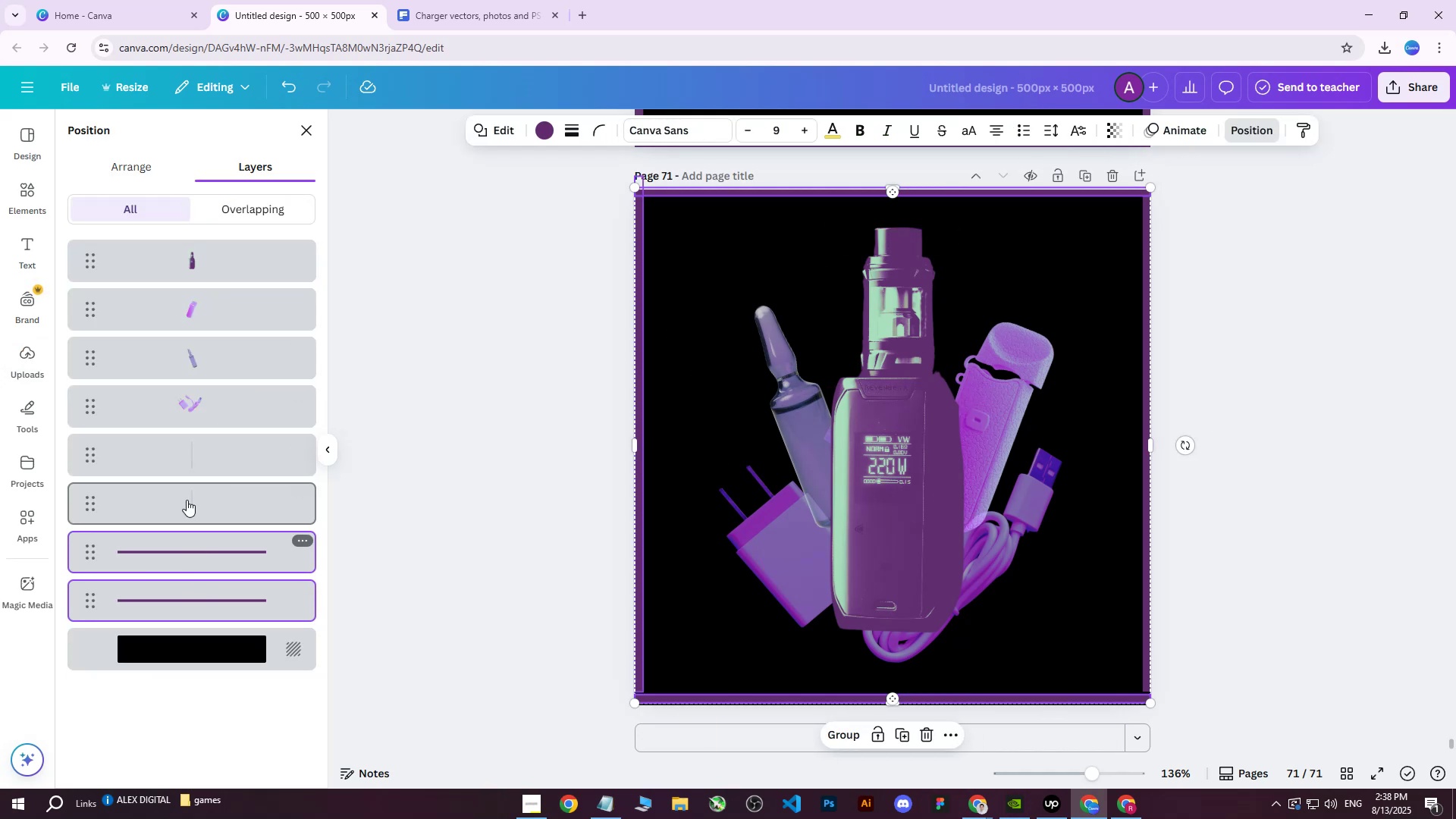 
triple_click([187, 494])
 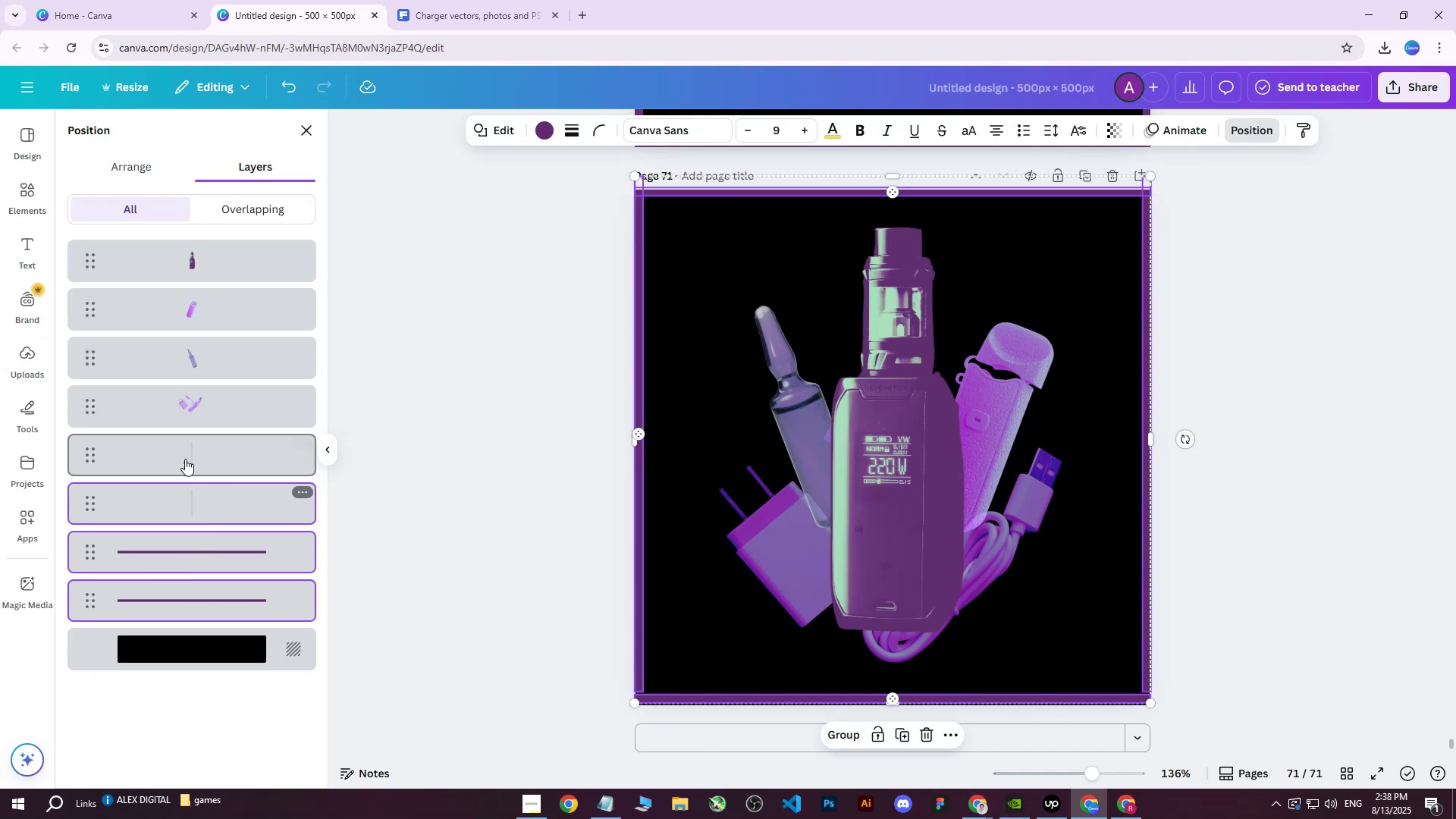 
triple_click([185, 457])
 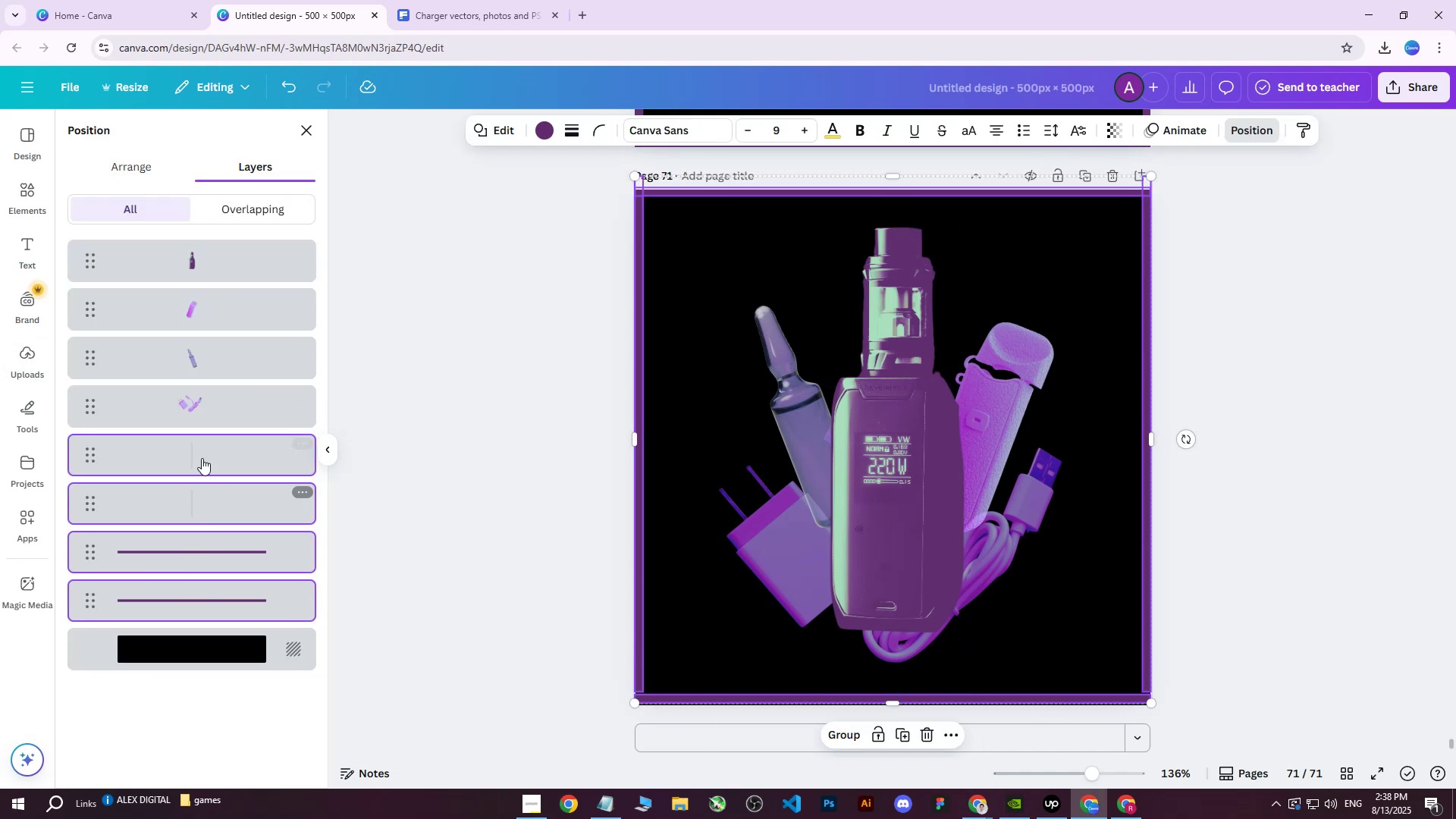 
left_click_drag(start_coordinate=[201, 447], to_coordinate=[209, 243])
 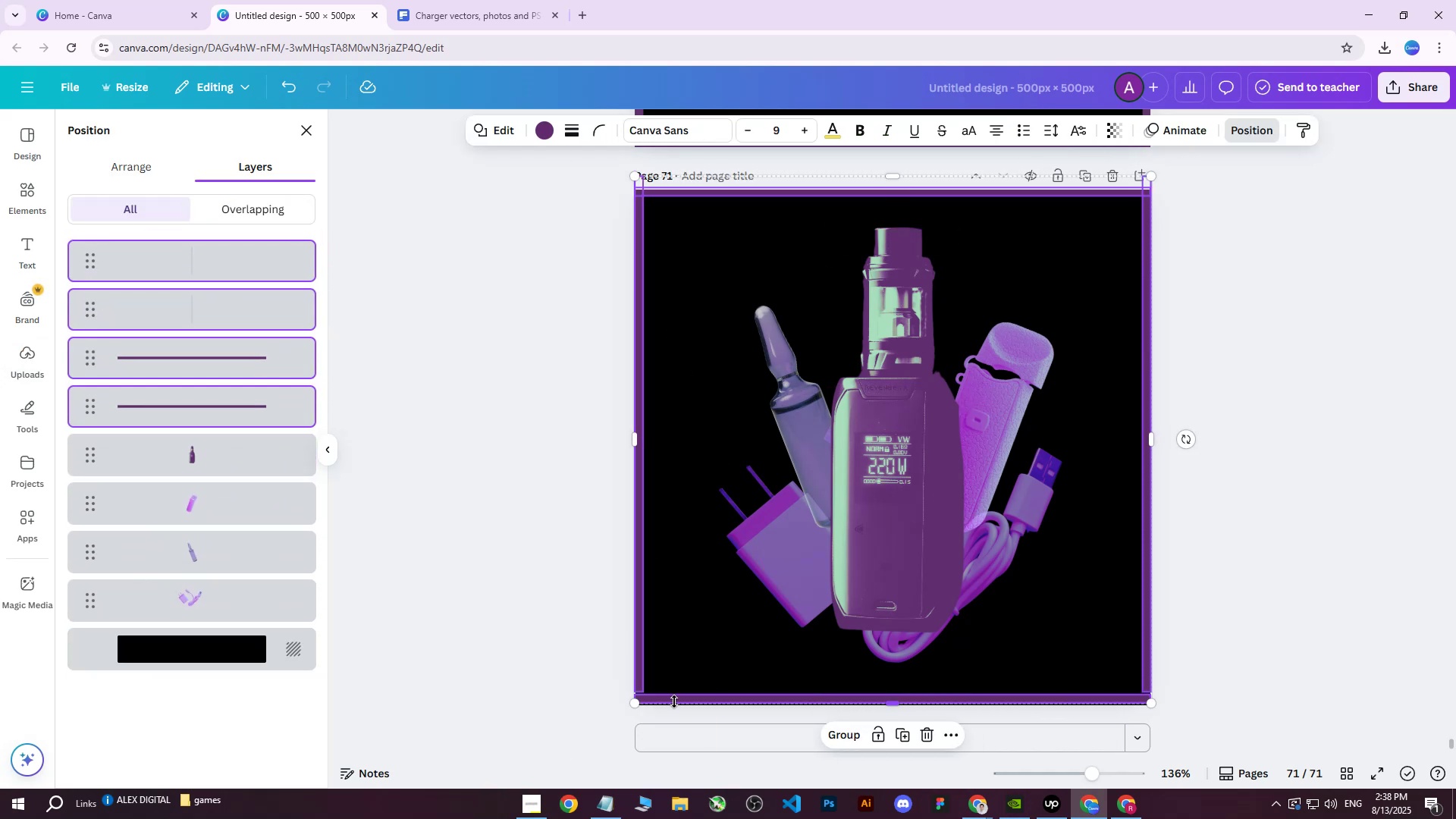 
left_click([530, 642])
 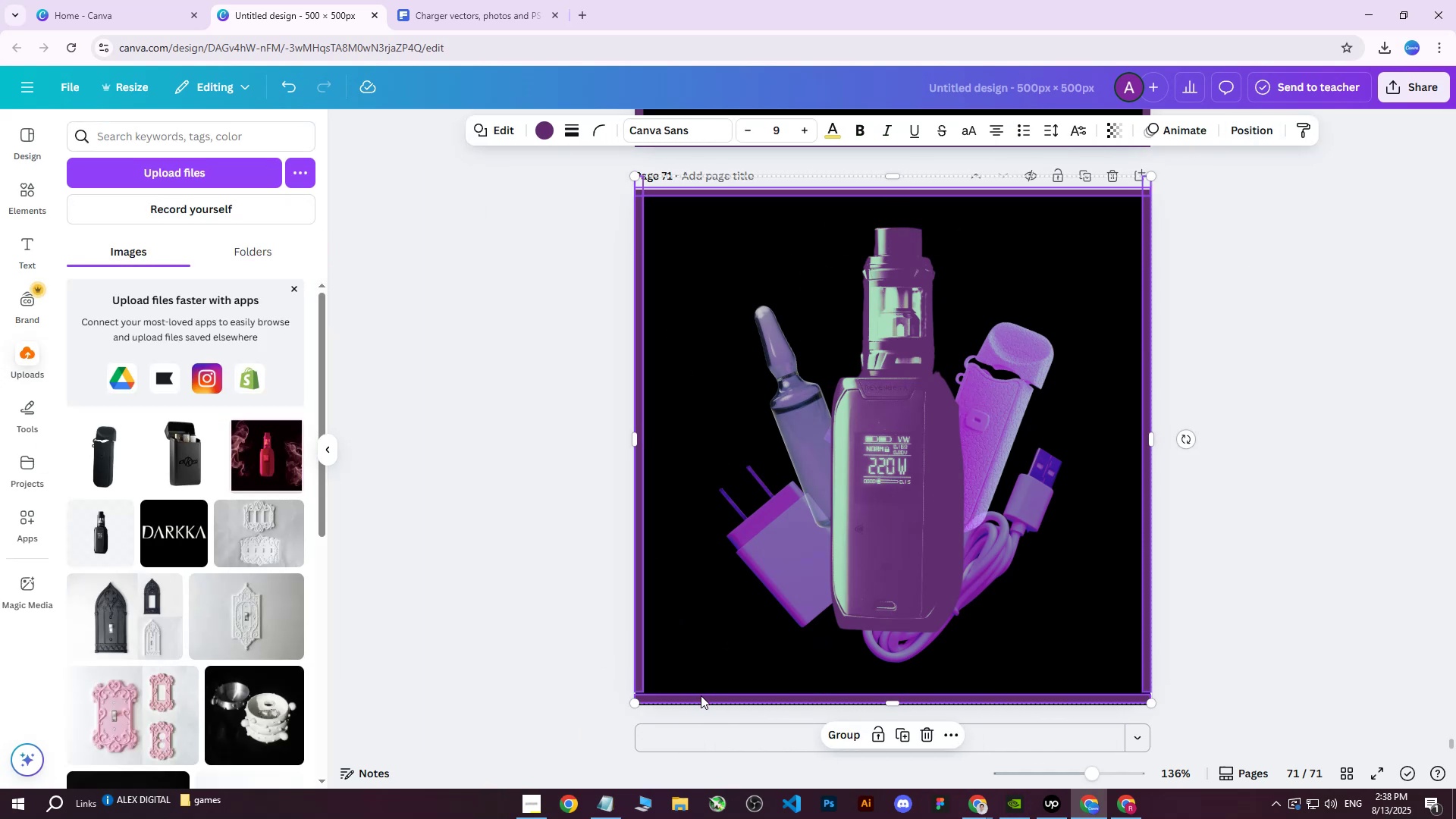 
left_click([700, 696])
 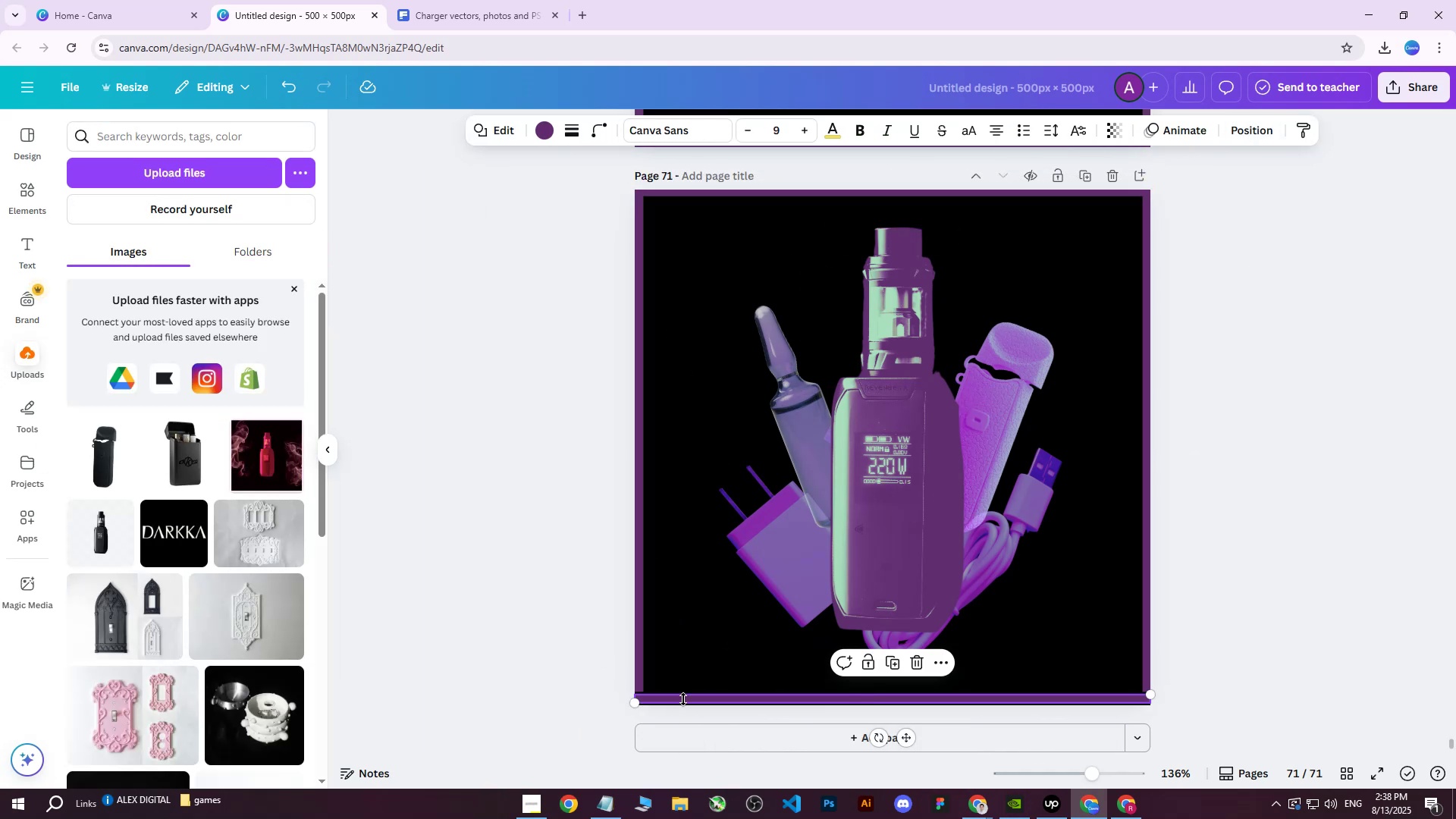 
key(ArrowDown)
 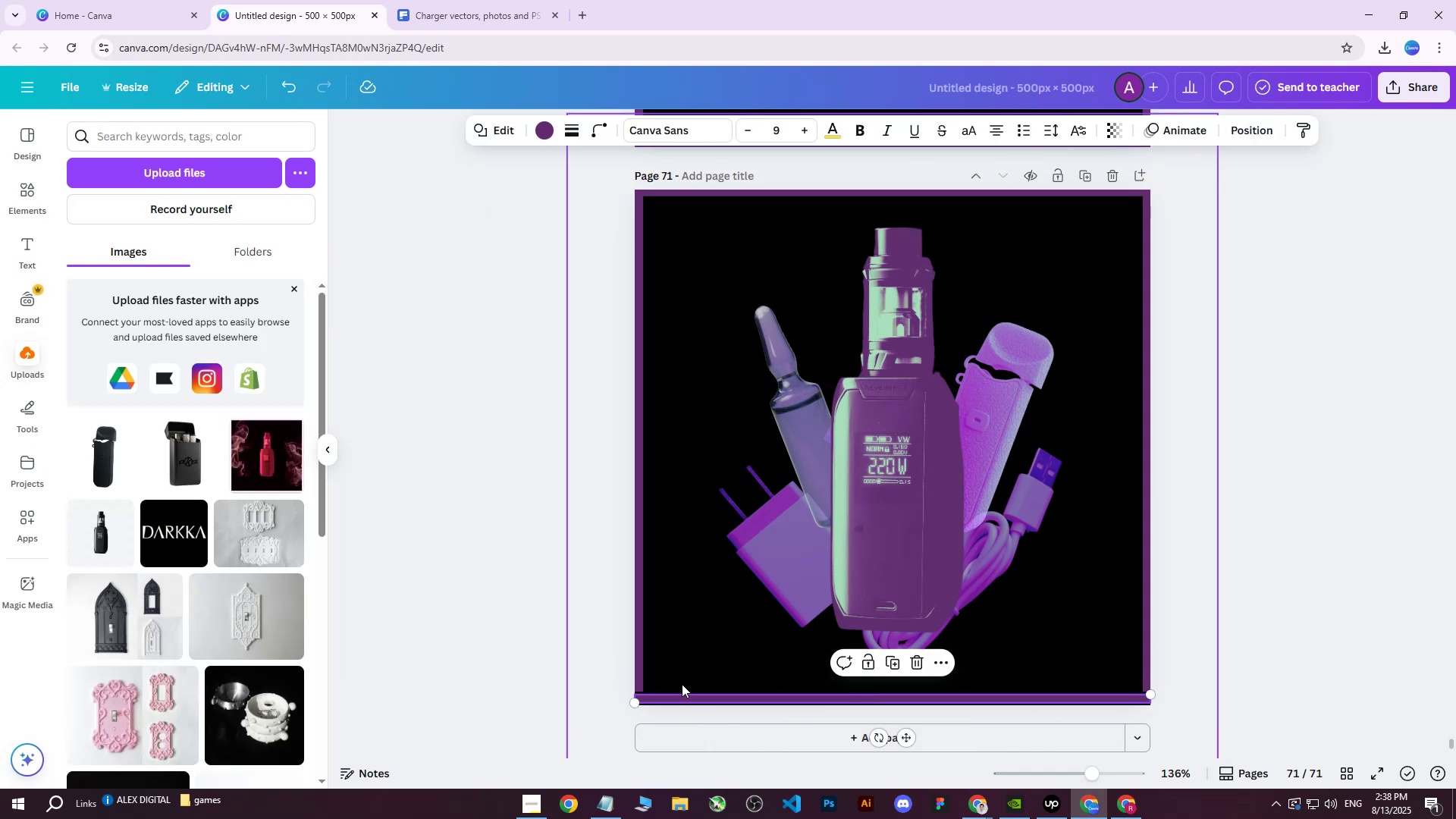 
left_click([471, 654])
 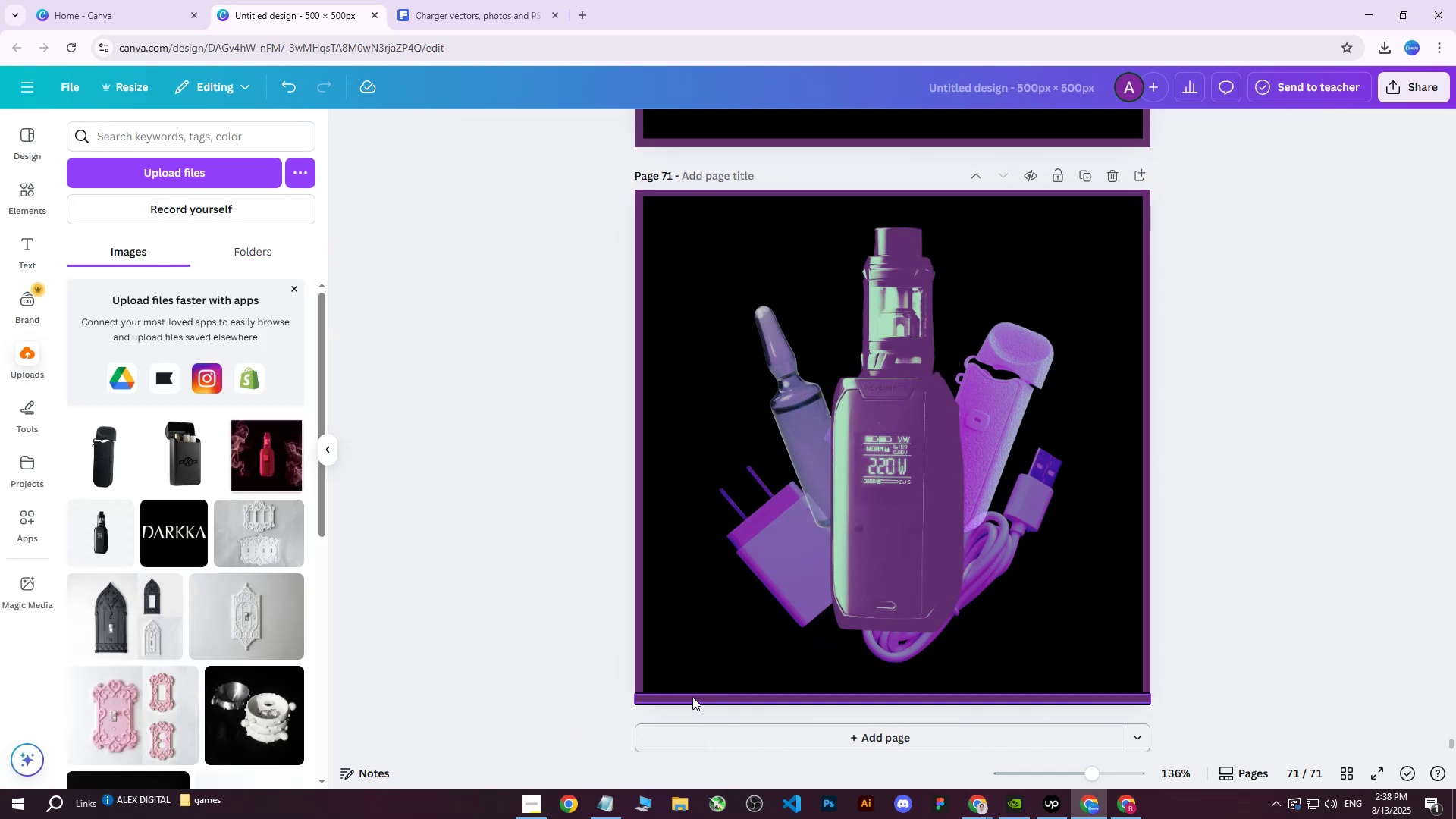 
left_click([691, 695])
 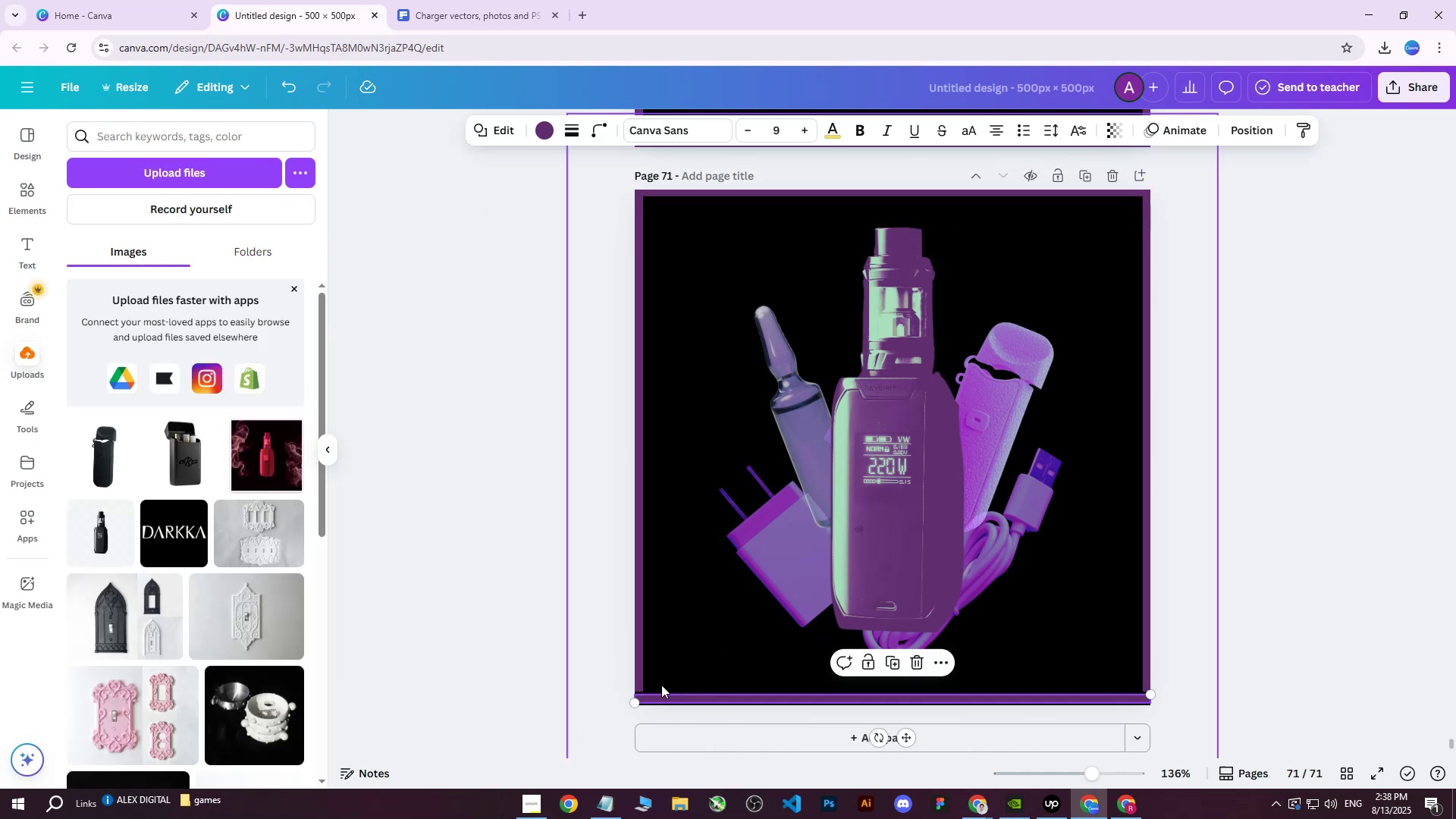 
key(ArrowDown)
 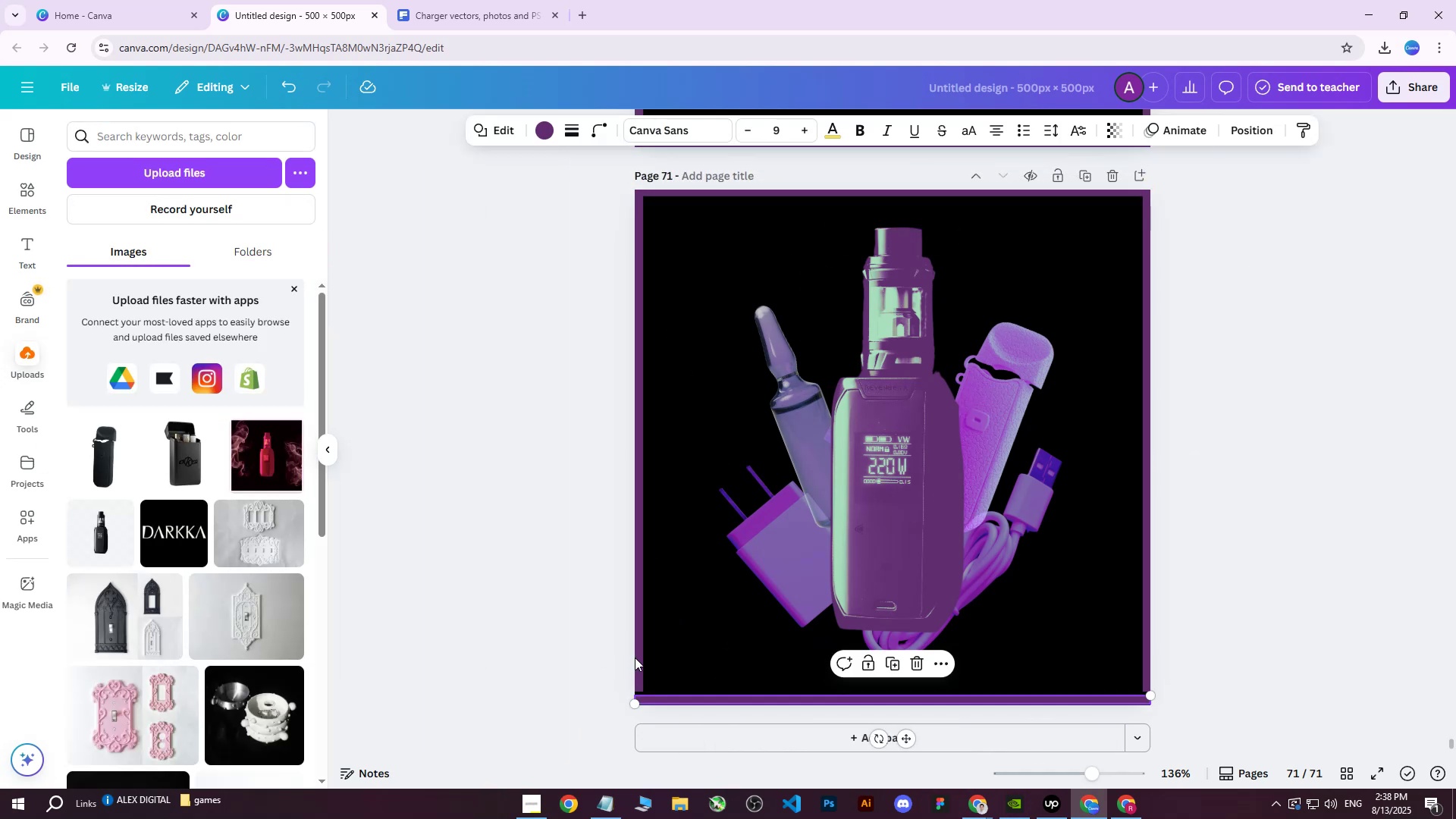 
left_click([639, 654])
 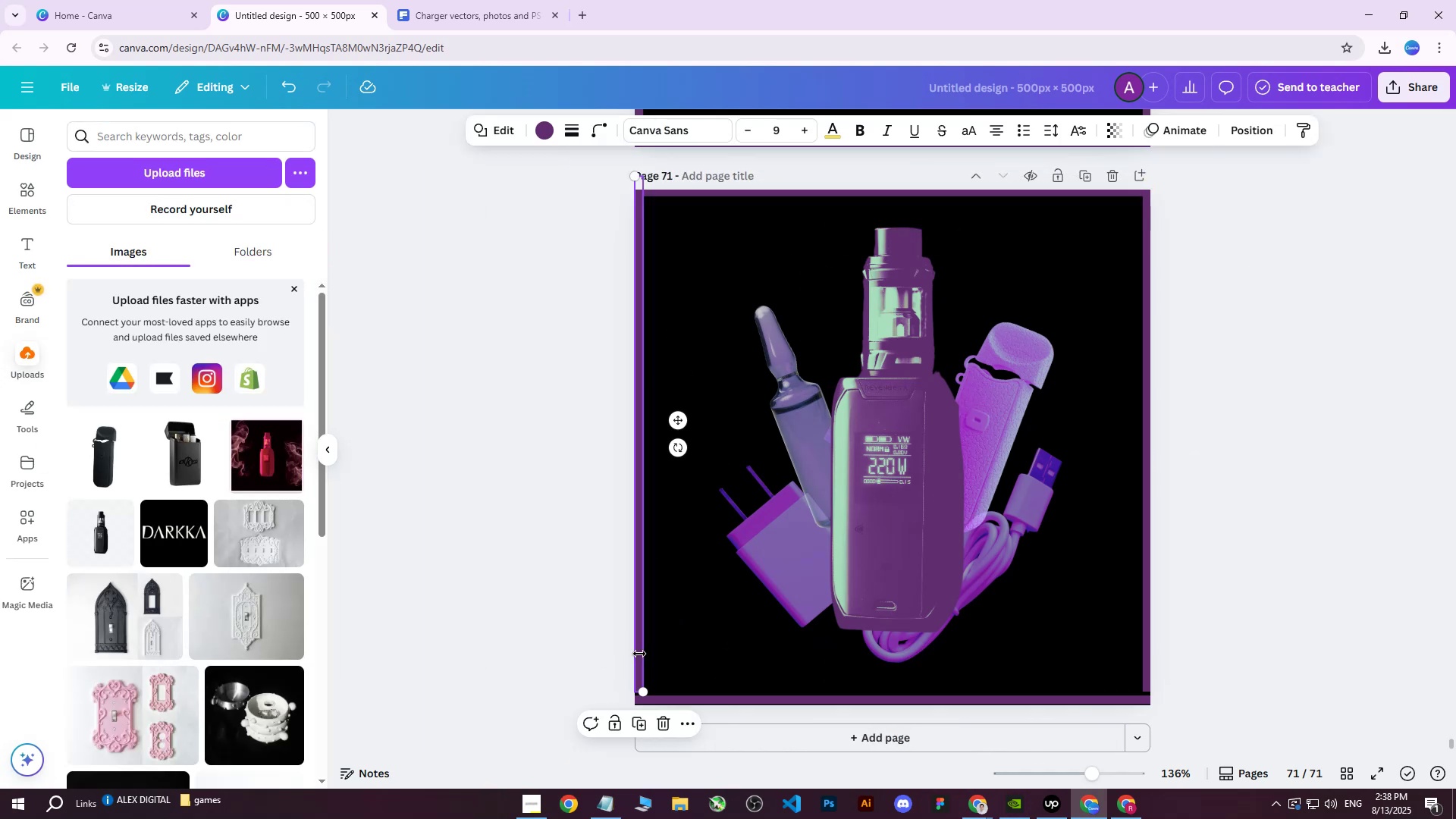 
key(ArrowDown)
 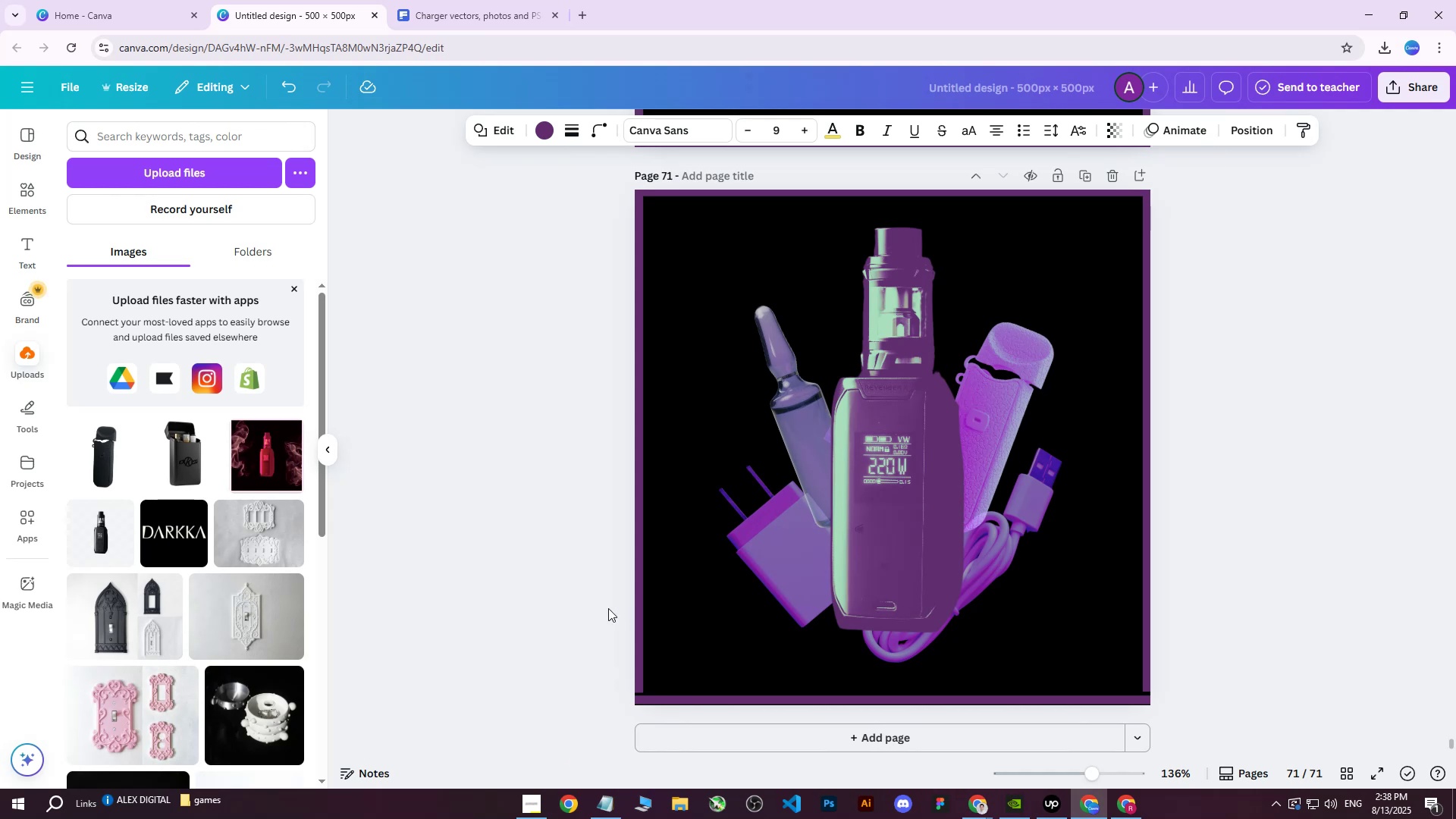 
key(ArrowDown)
 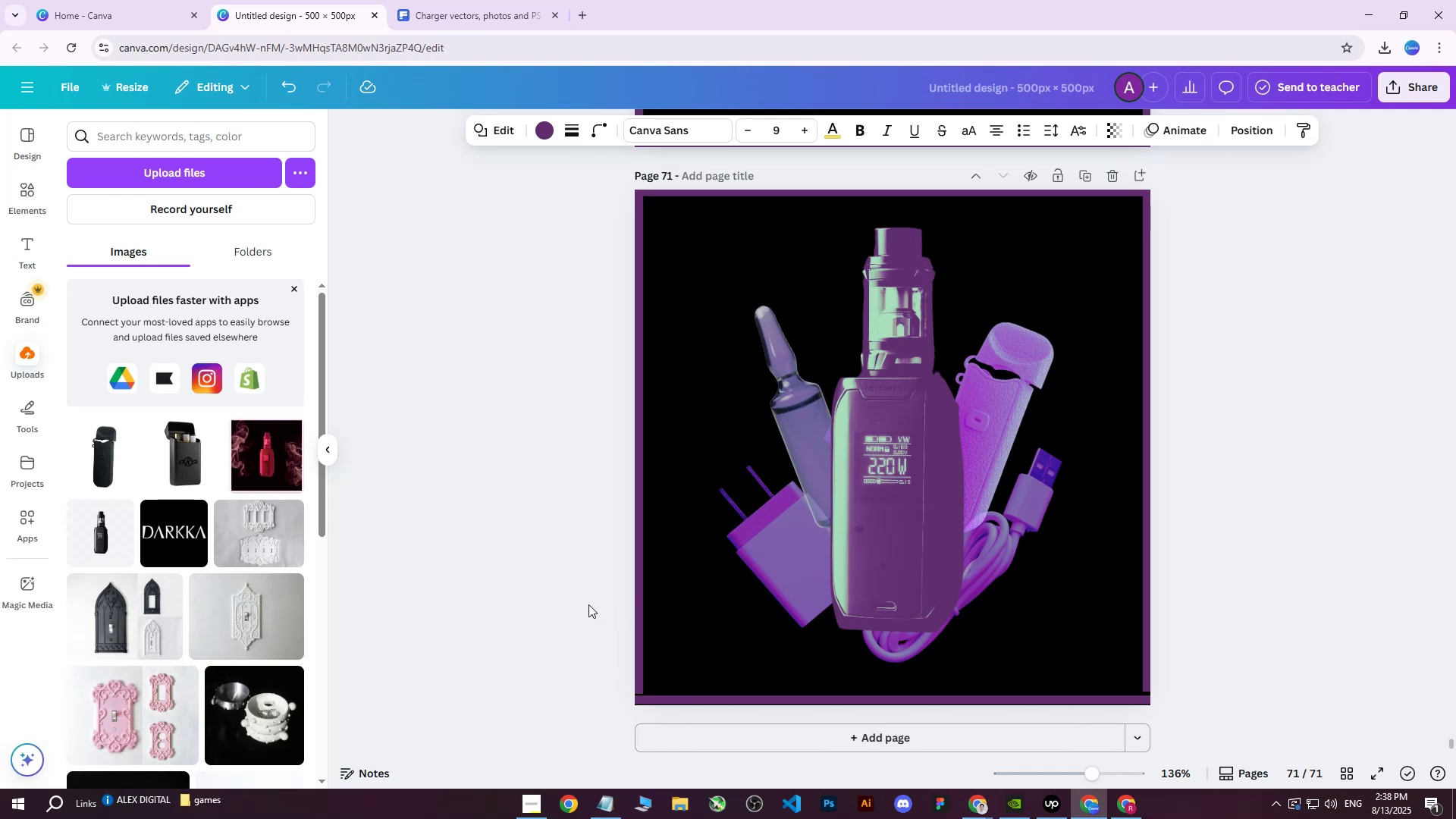 
key(ArrowDown)
 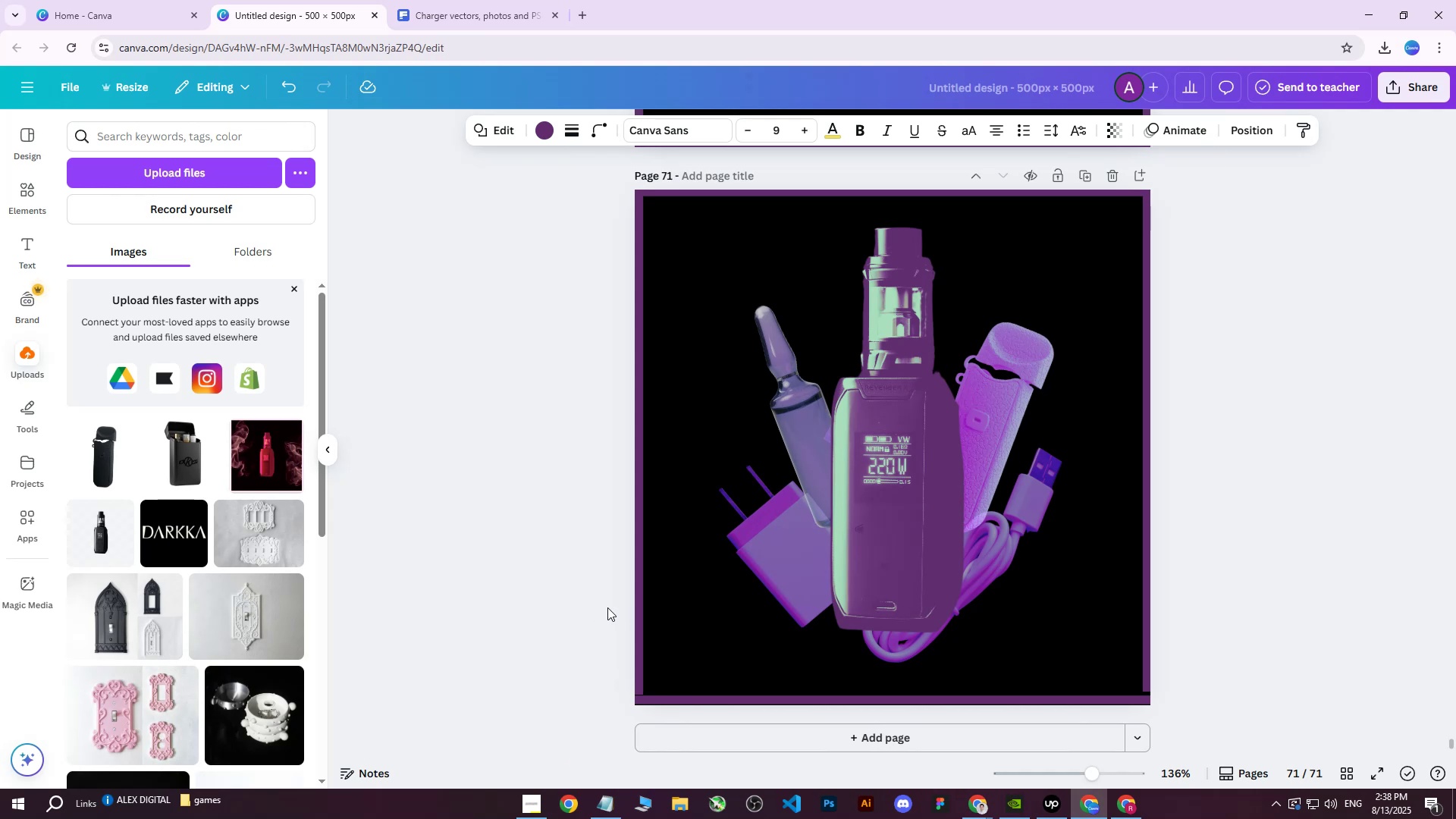 
key(ArrowDown)
 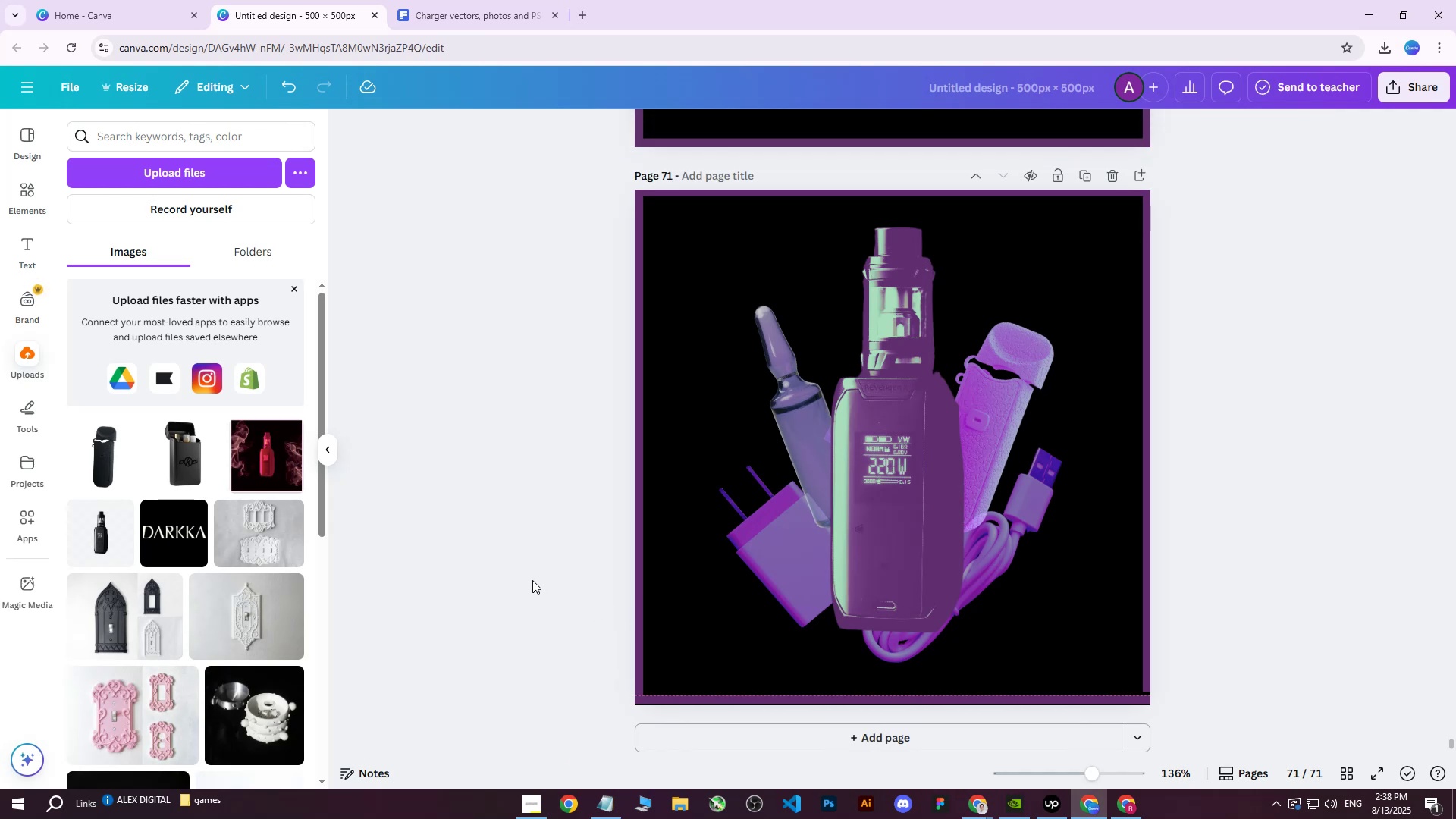 
double_click([532, 580])
 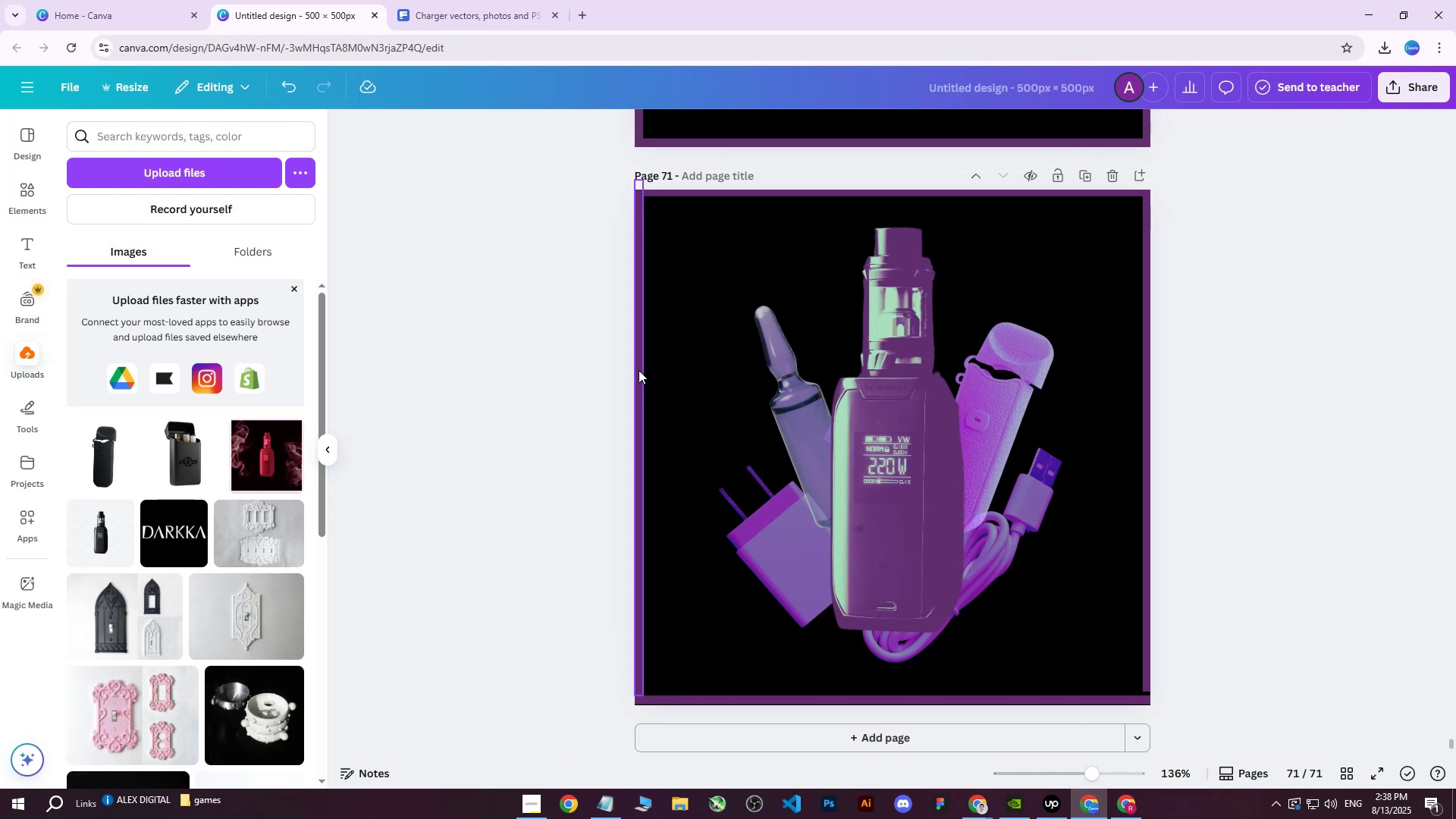 
left_click([642, 359])
 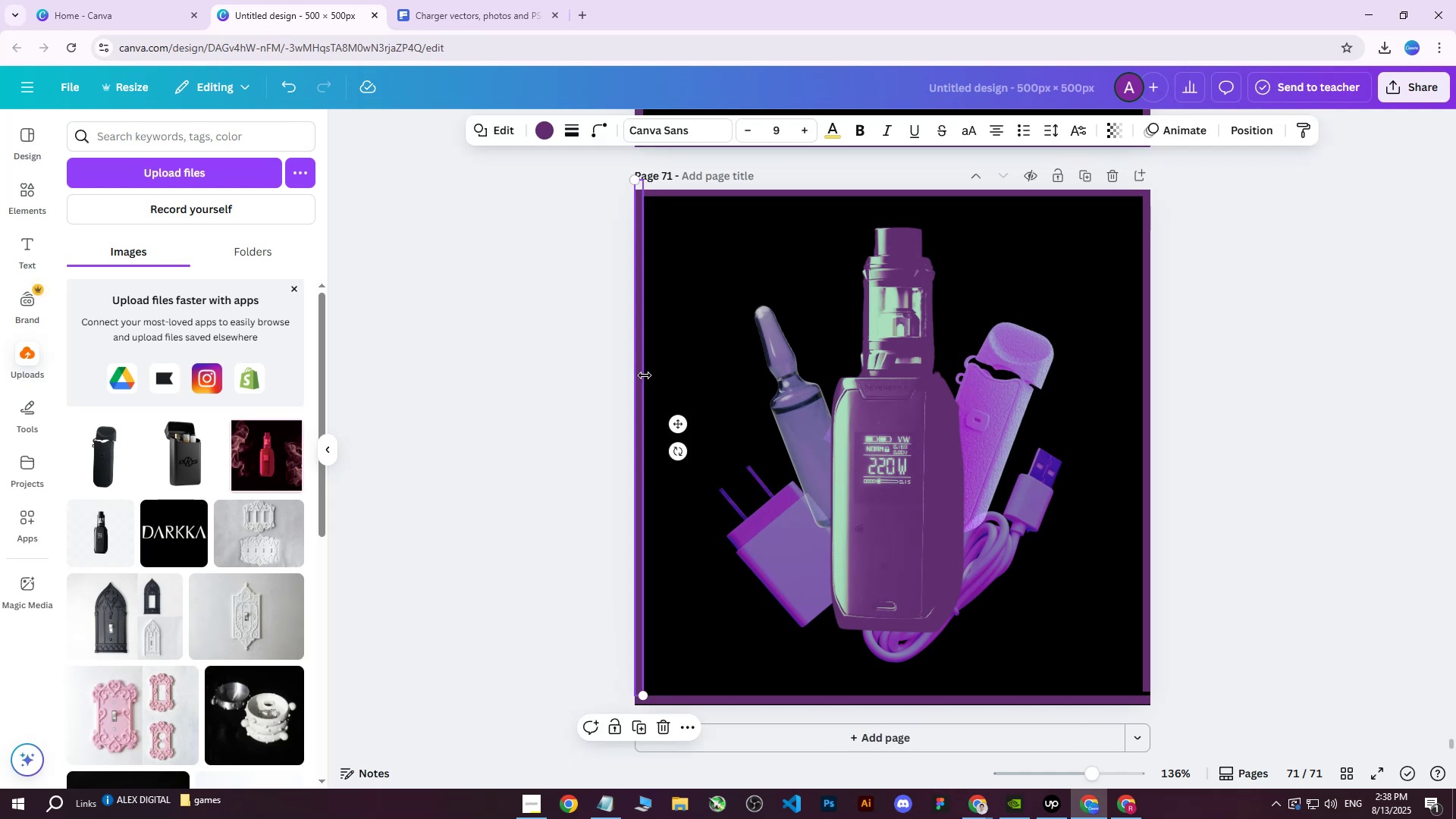 
key(ArrowDown)
 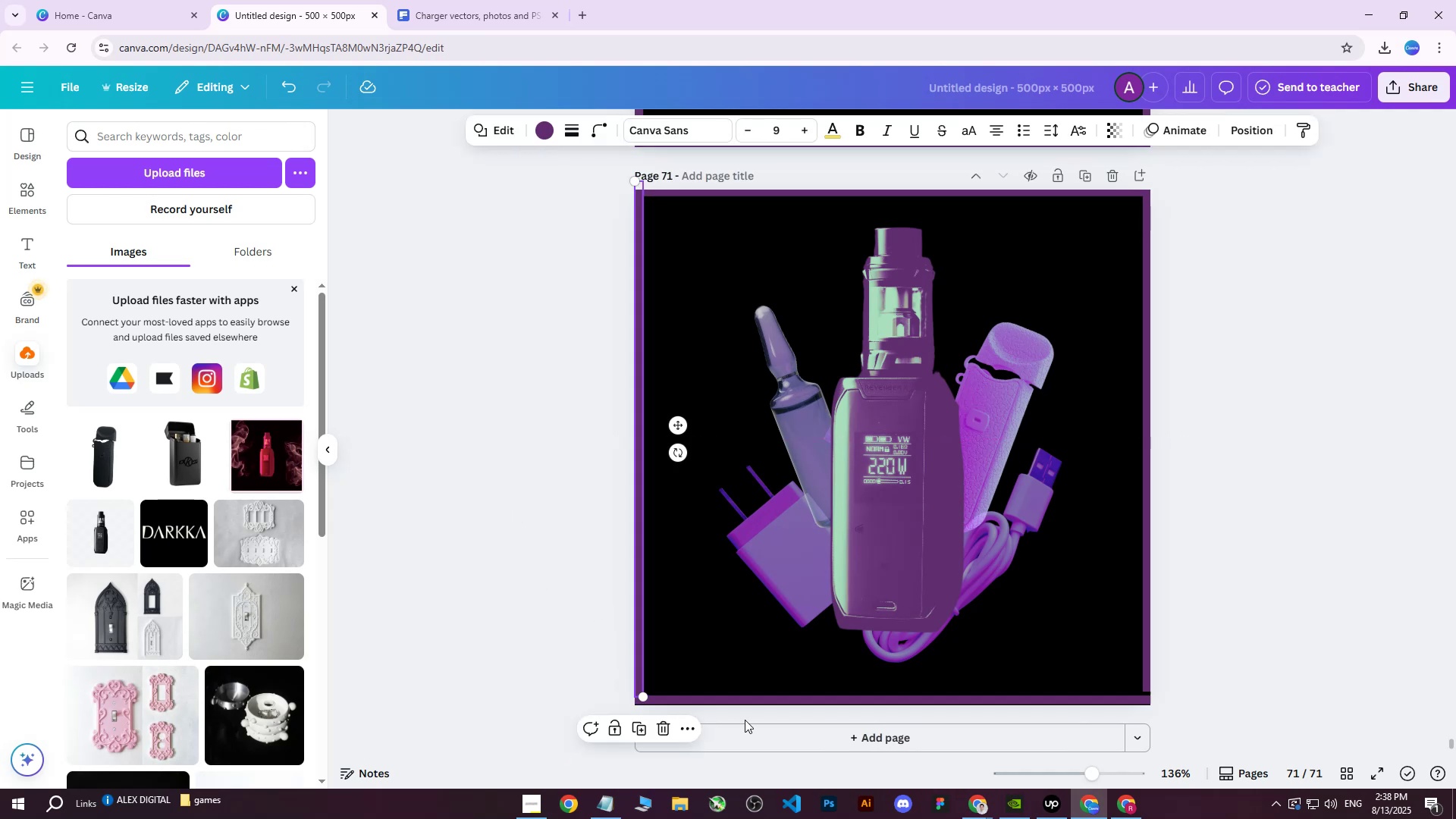 
hold_key(key=ControlLeft, duration=0.51)
scroll: coordinate [740, 699], scroll_direction: up, amount: 5.0
 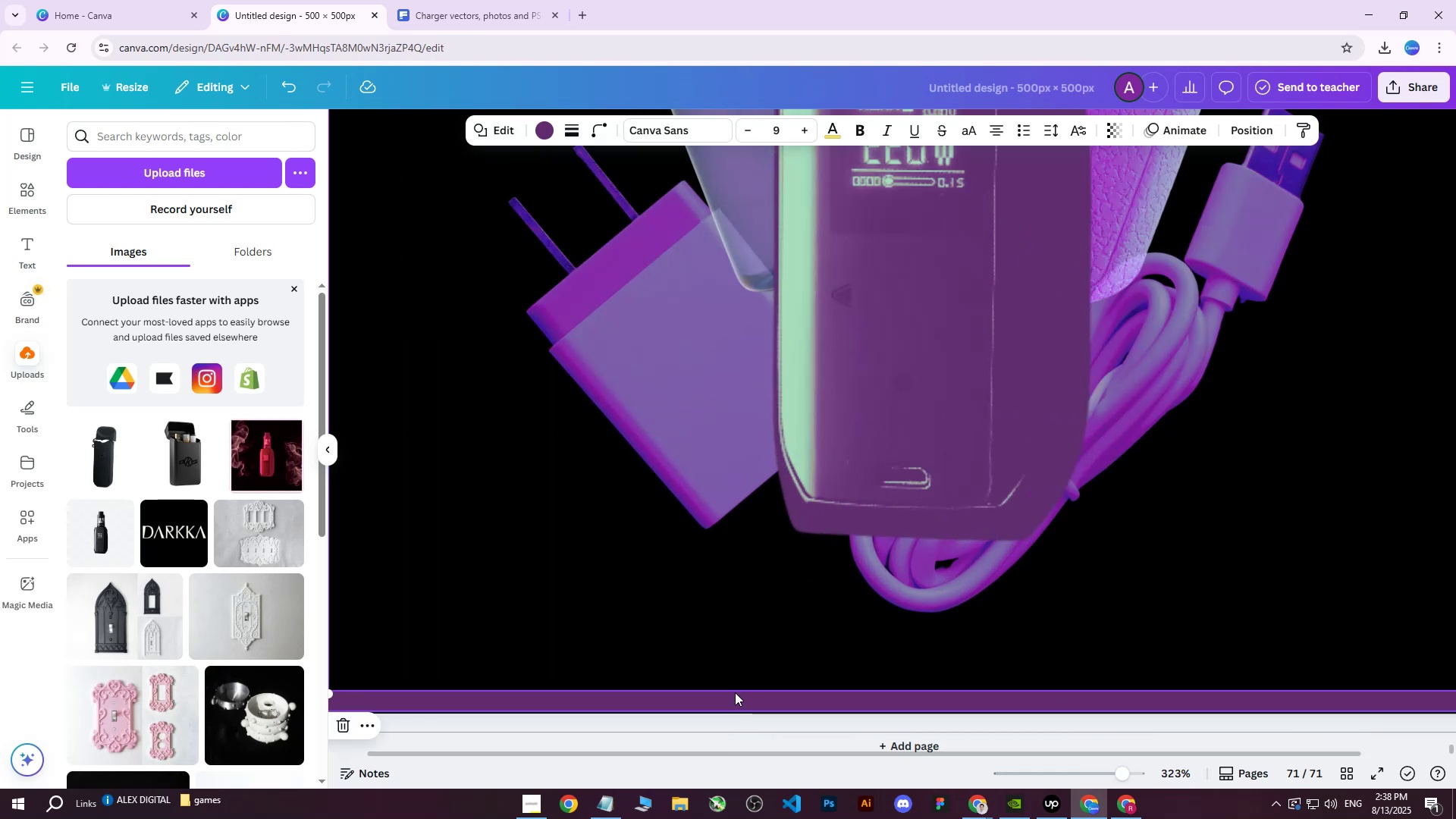 
left_click([733, 695])
 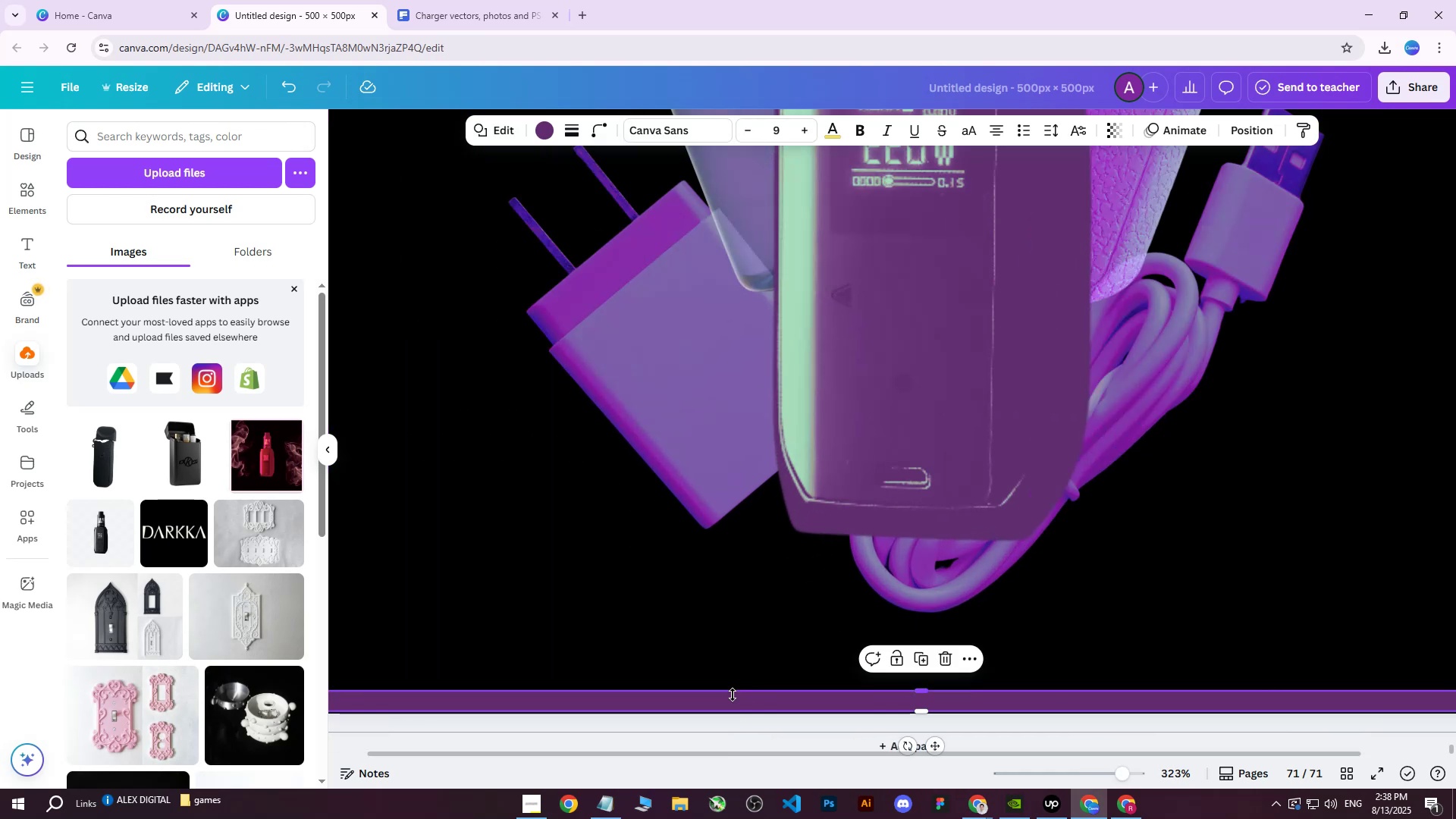 
key(ArrowDown)
 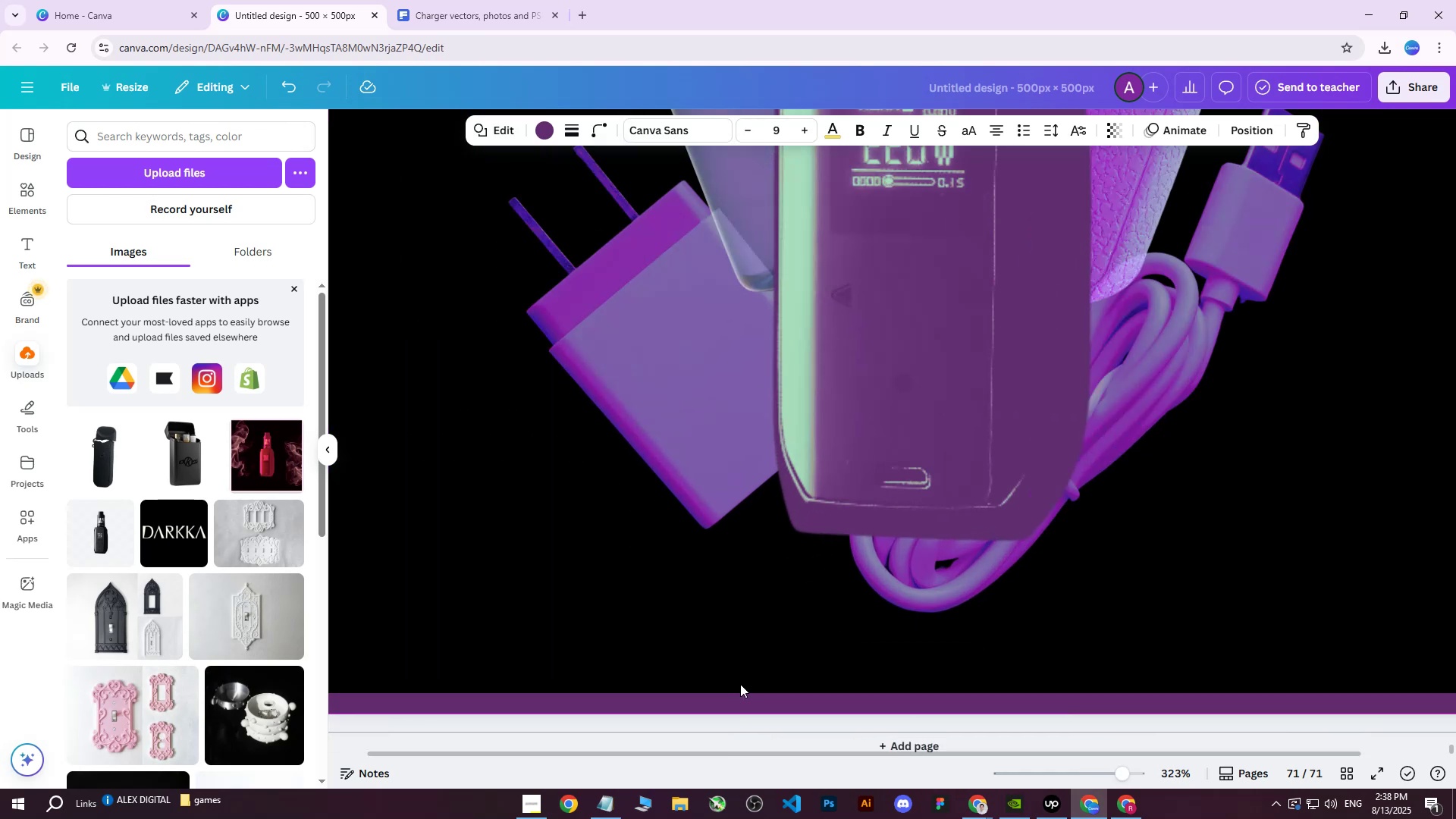 
hold_key(key=ControlLeft, duration=0.34)
scroll: coordinate [740, 684], scroll_direction: down, amount: 5.0
 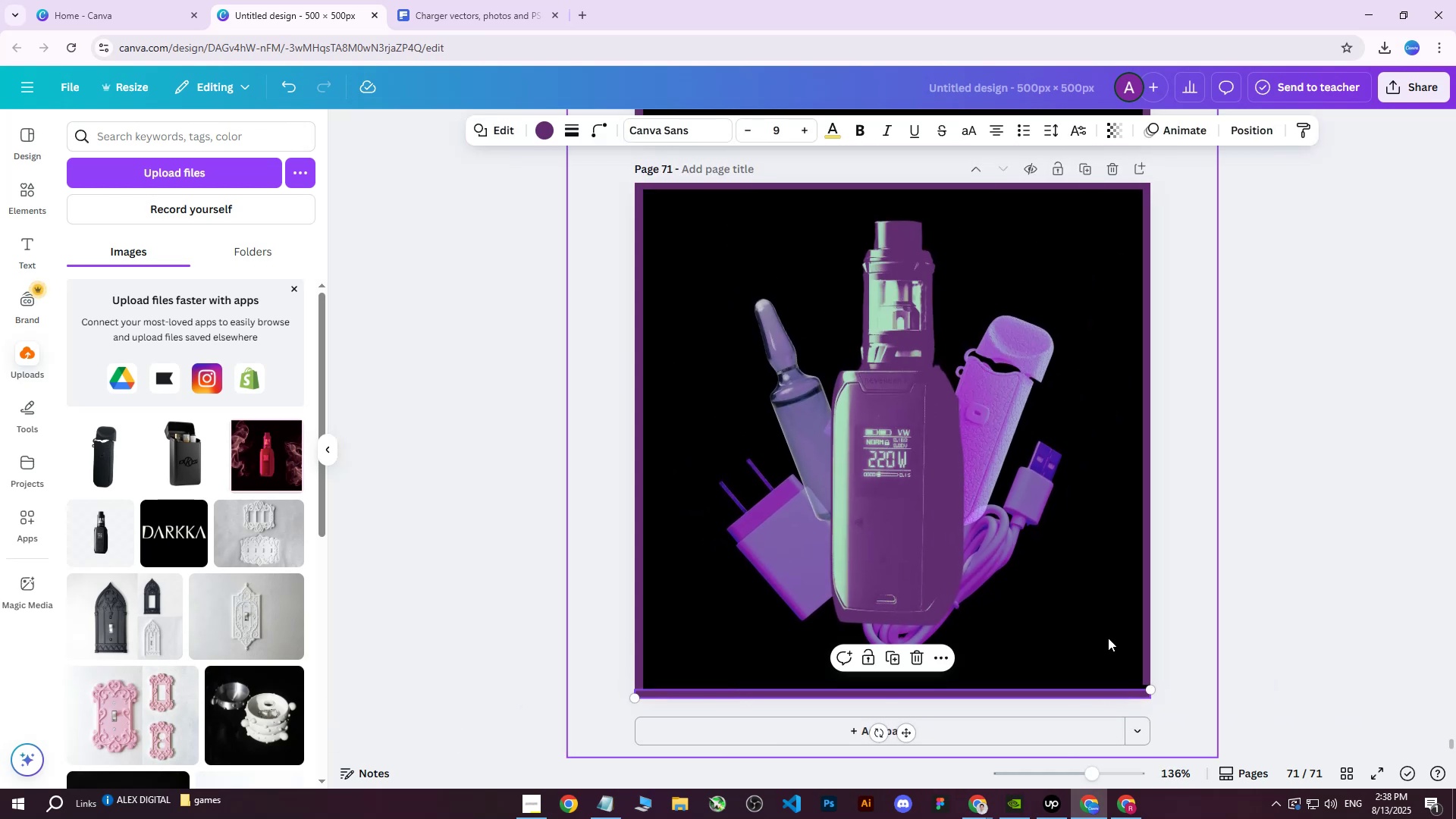 
left_click([1144, 623])
 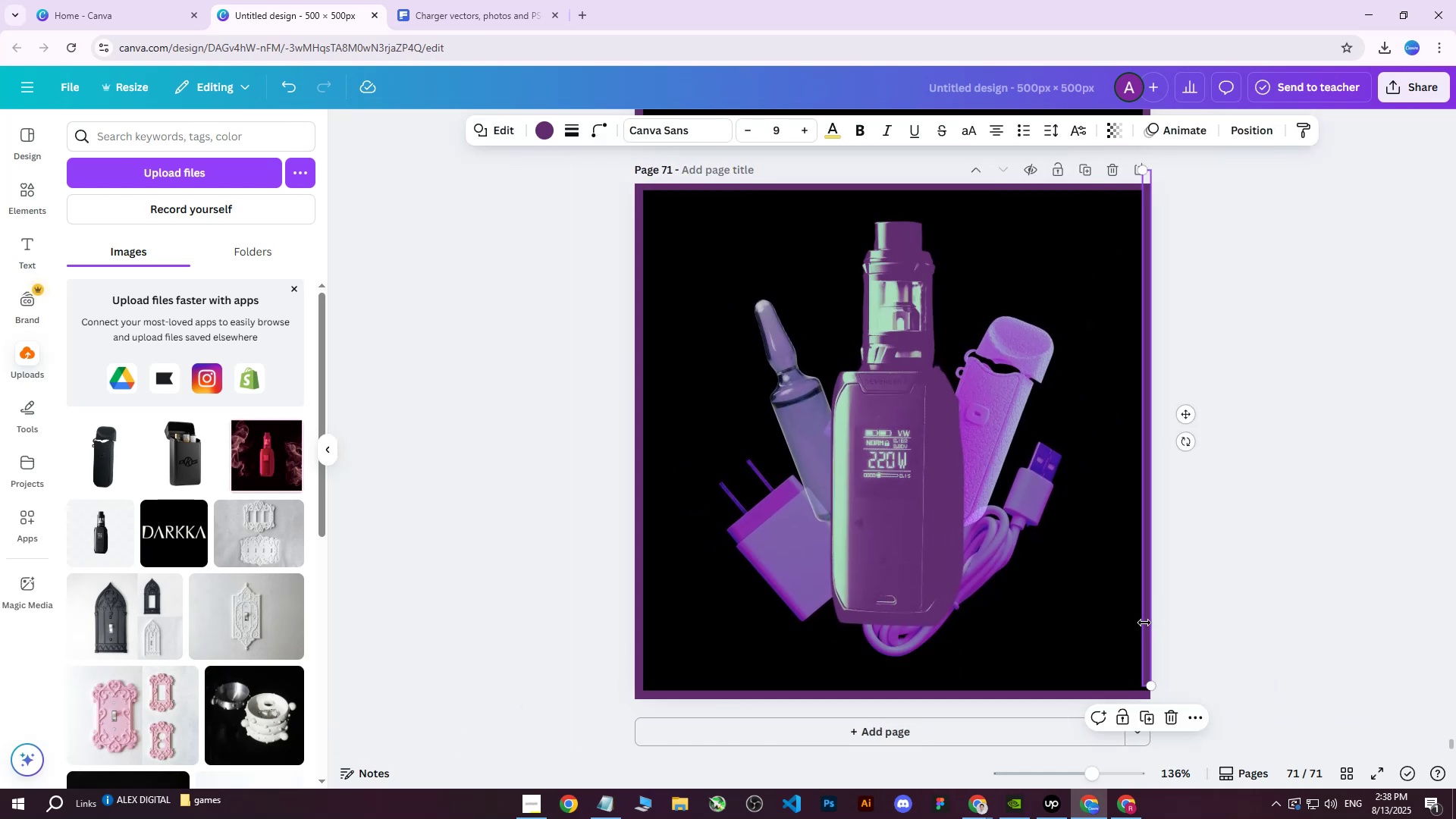 
key(ArrowDown)
 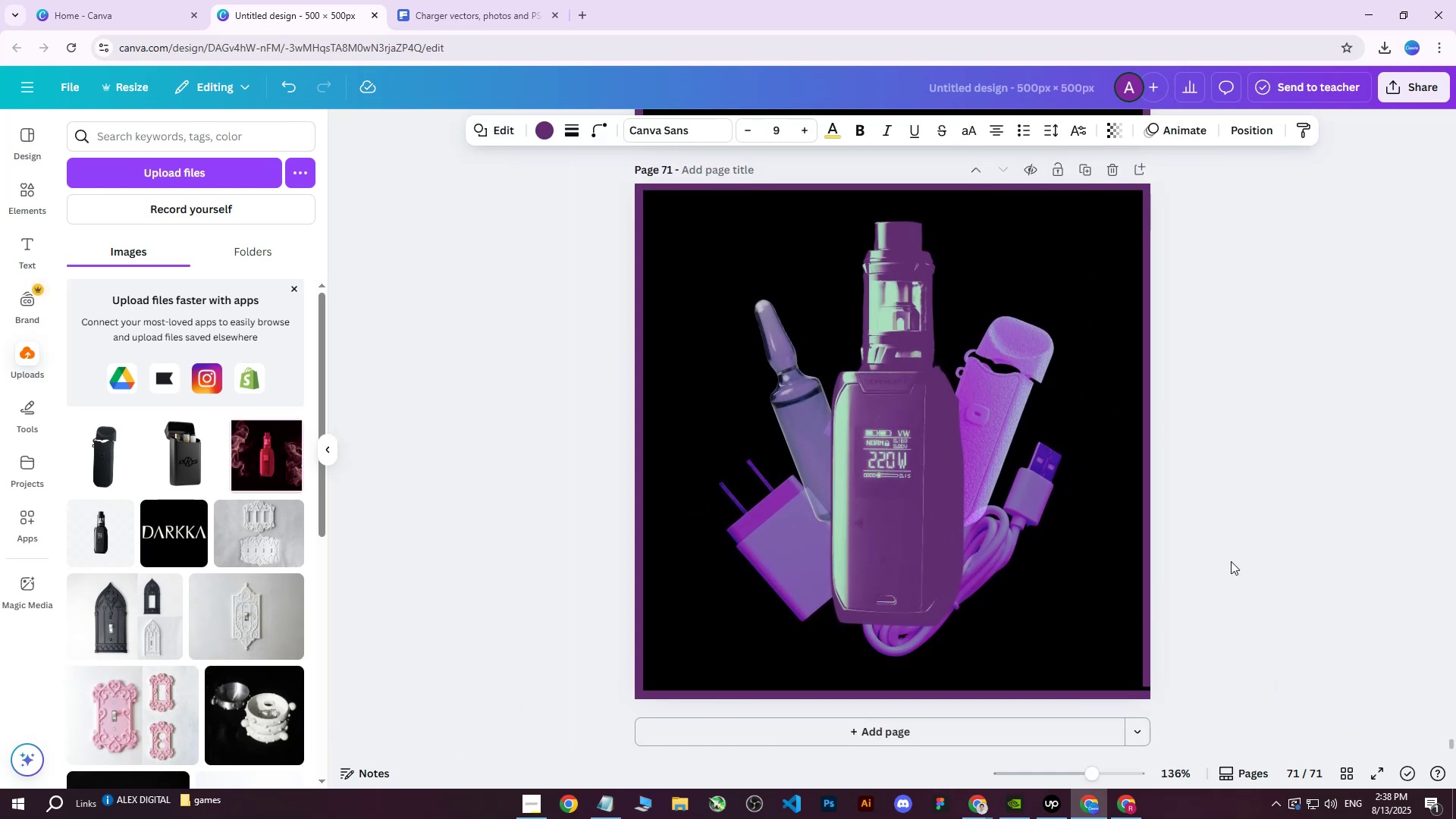 
key(ArrowDown)
 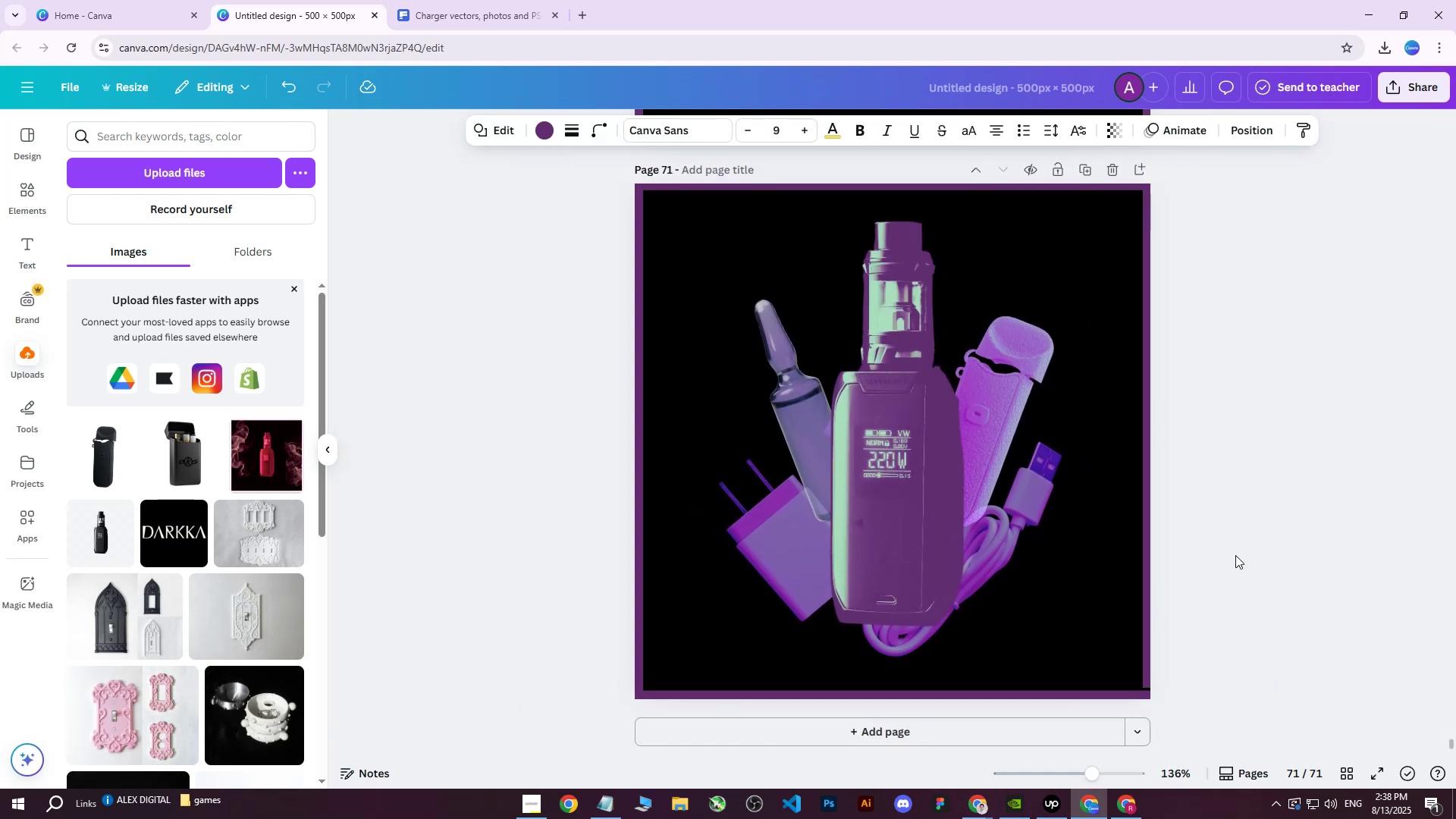 
key(ArrowDown)
 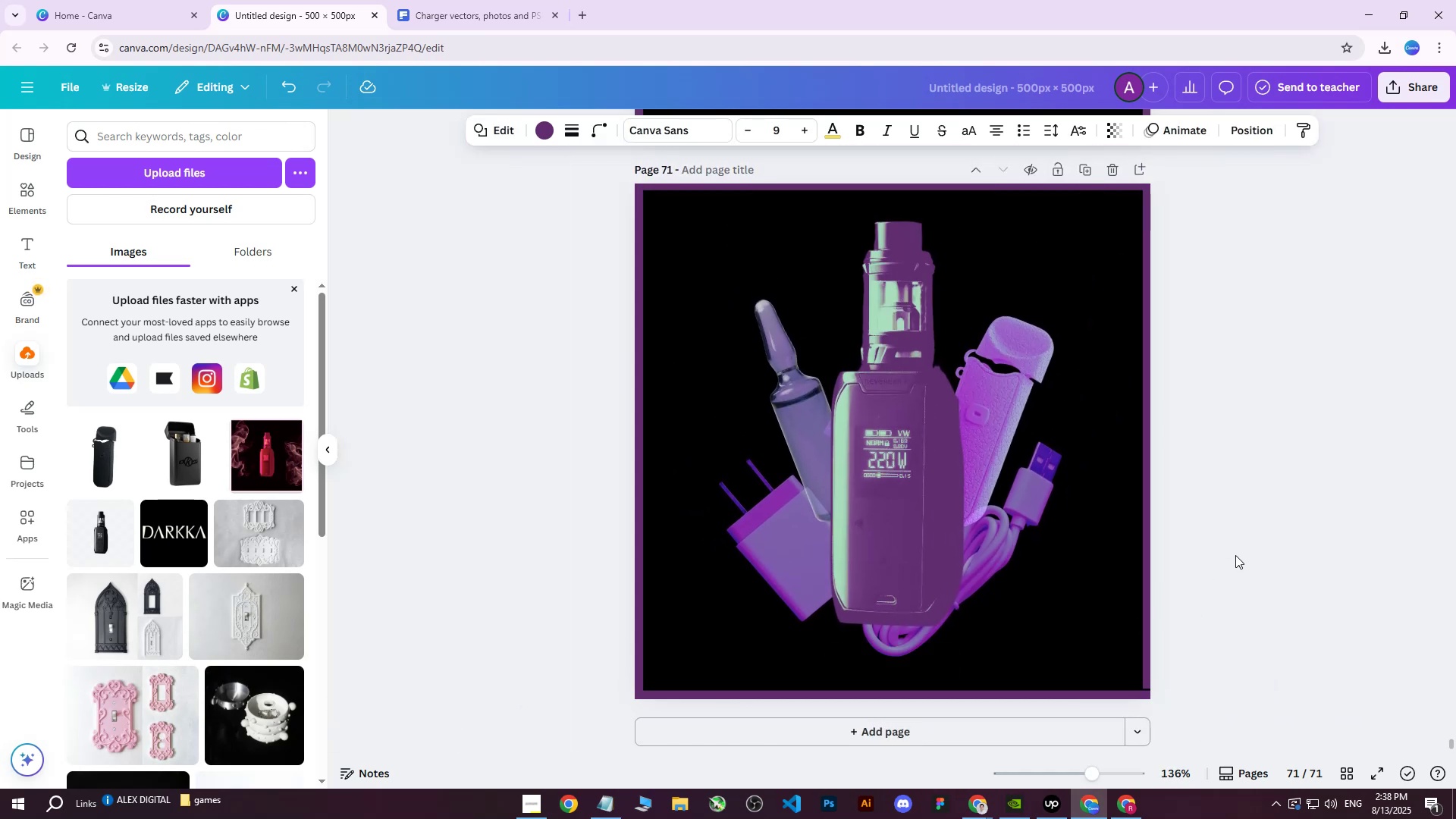 
key(ArrowDown)
 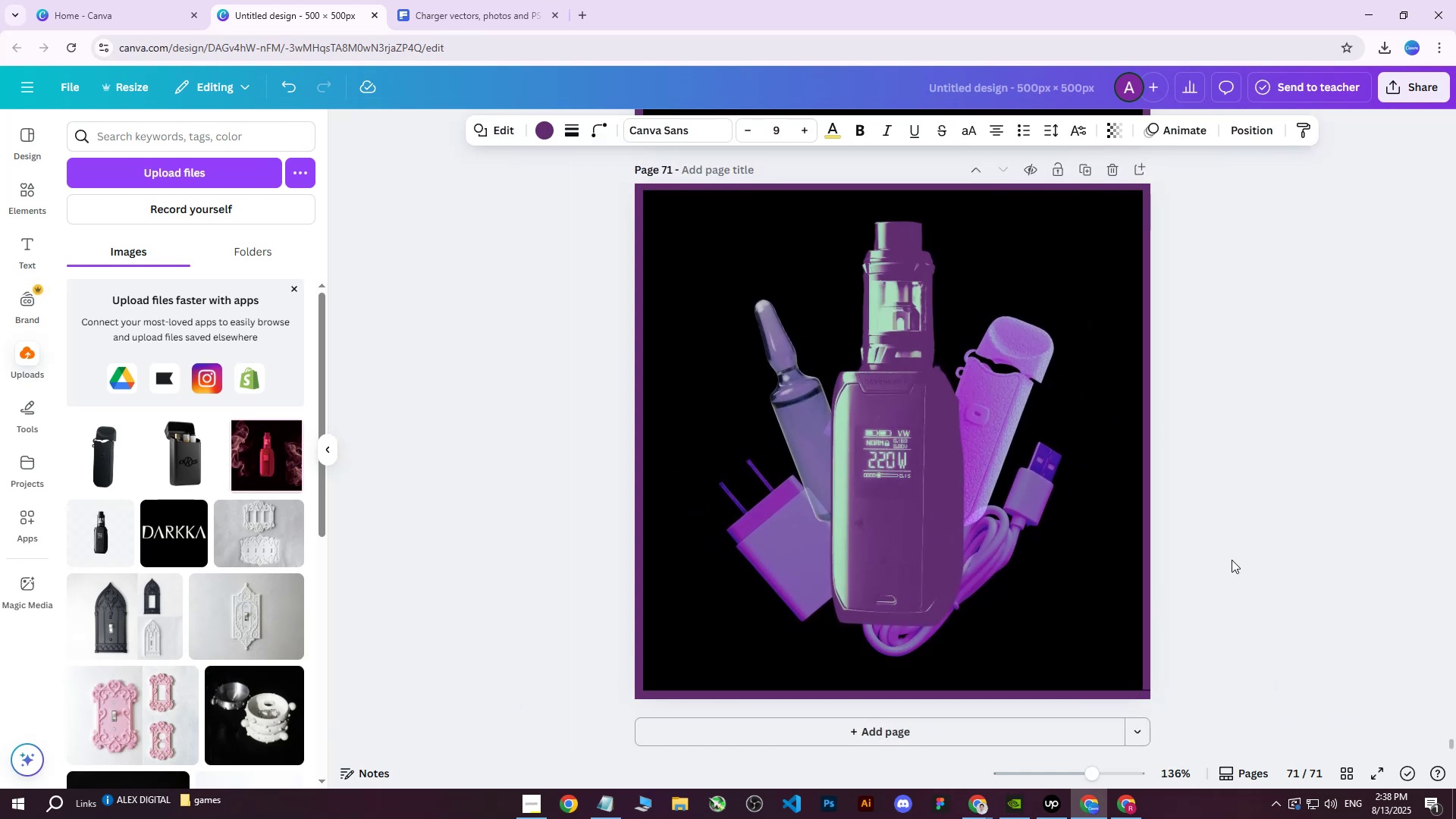 
key(ArrowDown)
 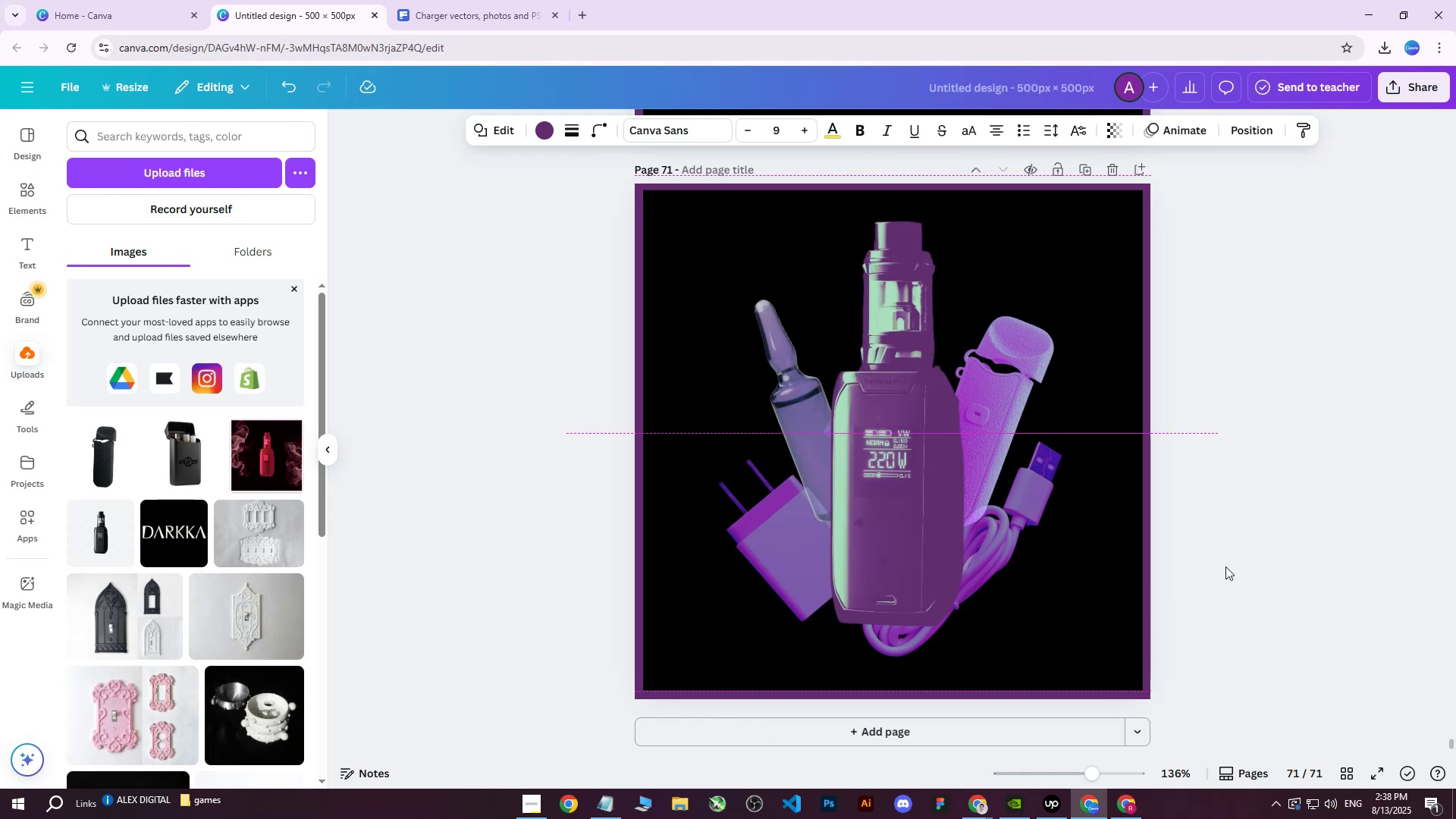 
key(ArrowDown)
 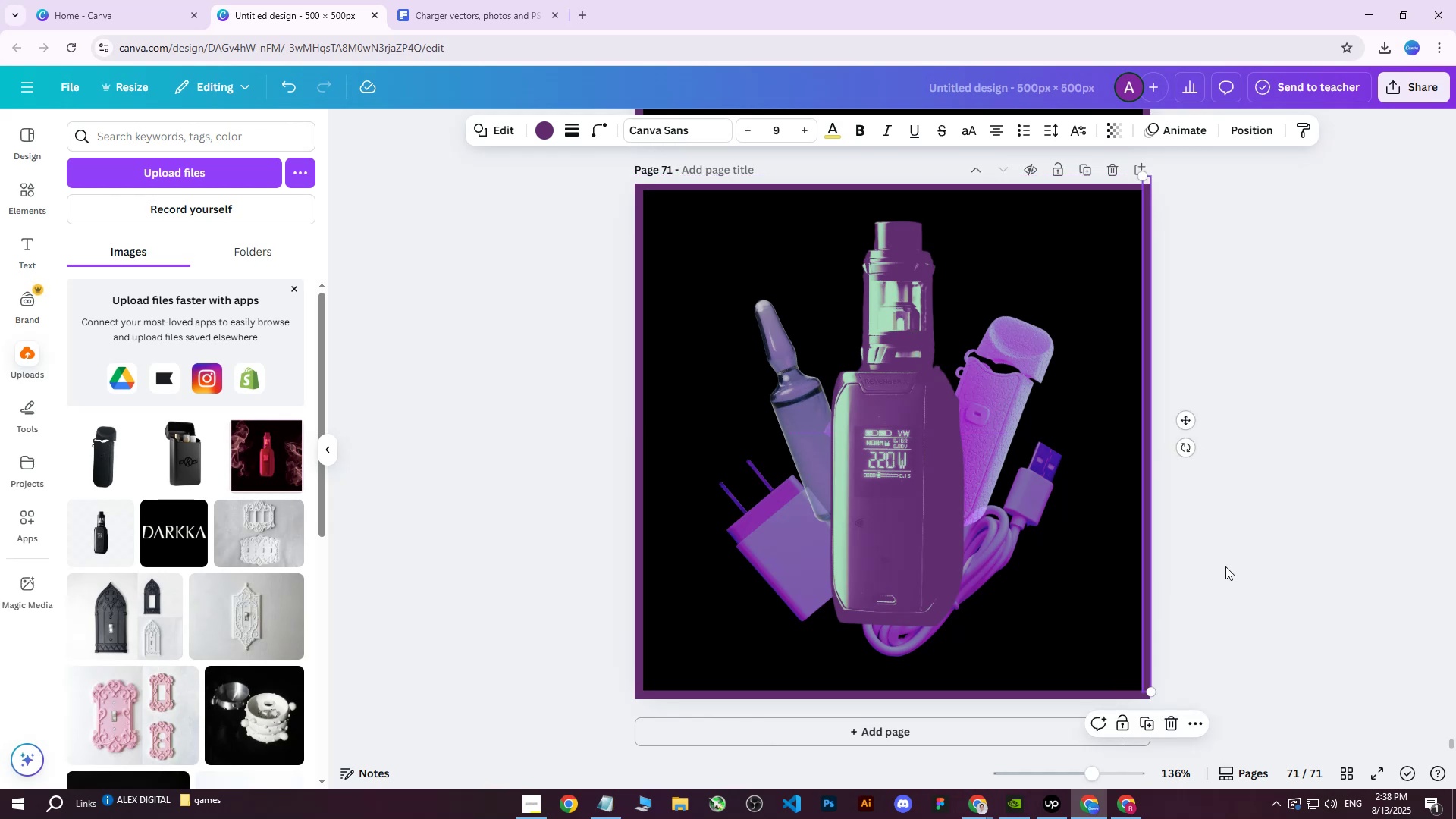 
key(ArrowUp)
 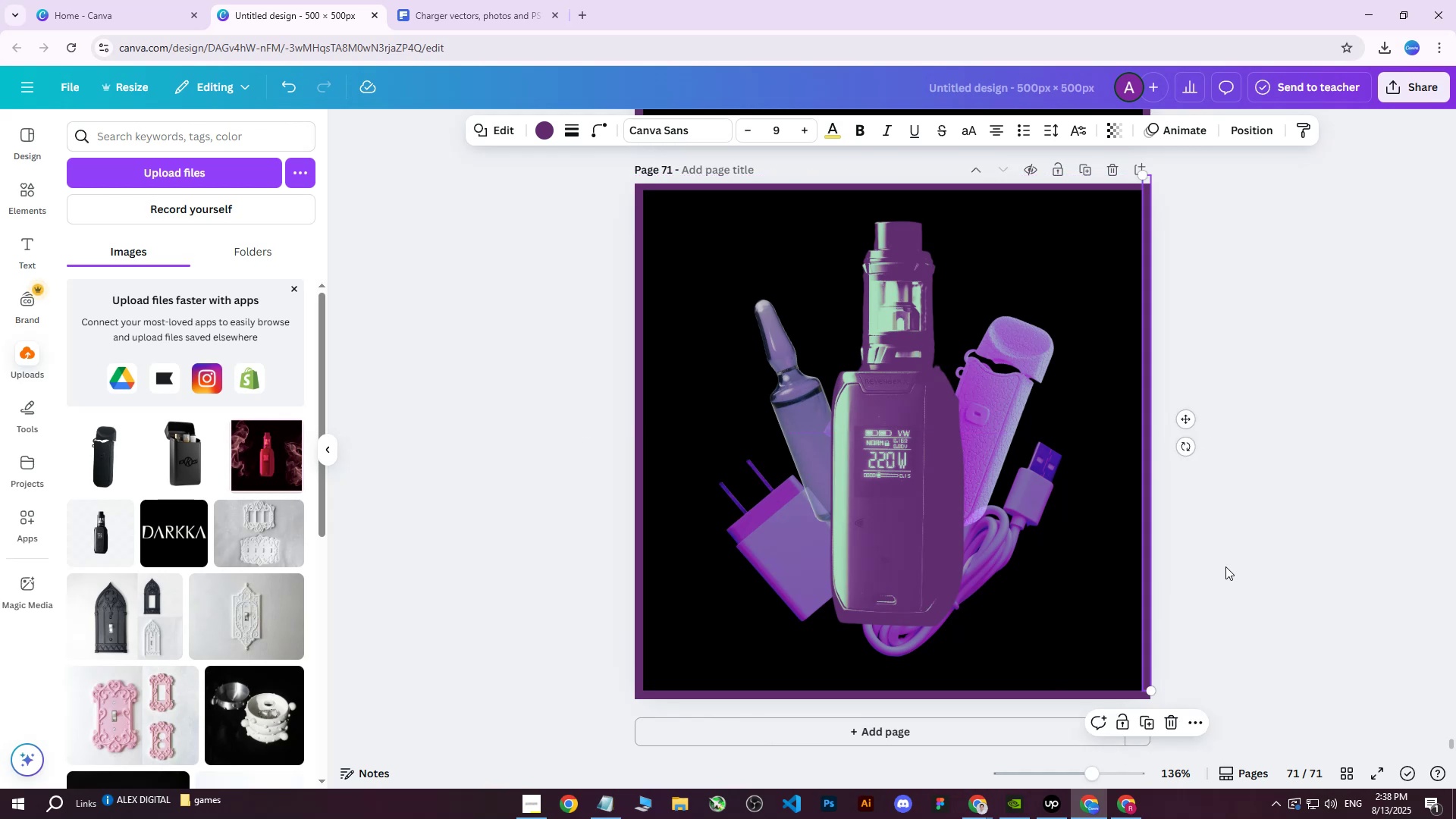 
hold_key(key=ControlLeft, duration=1.5)
scroll: coordinate [1219, 569], scroll_direction: down, amount: 5.0
 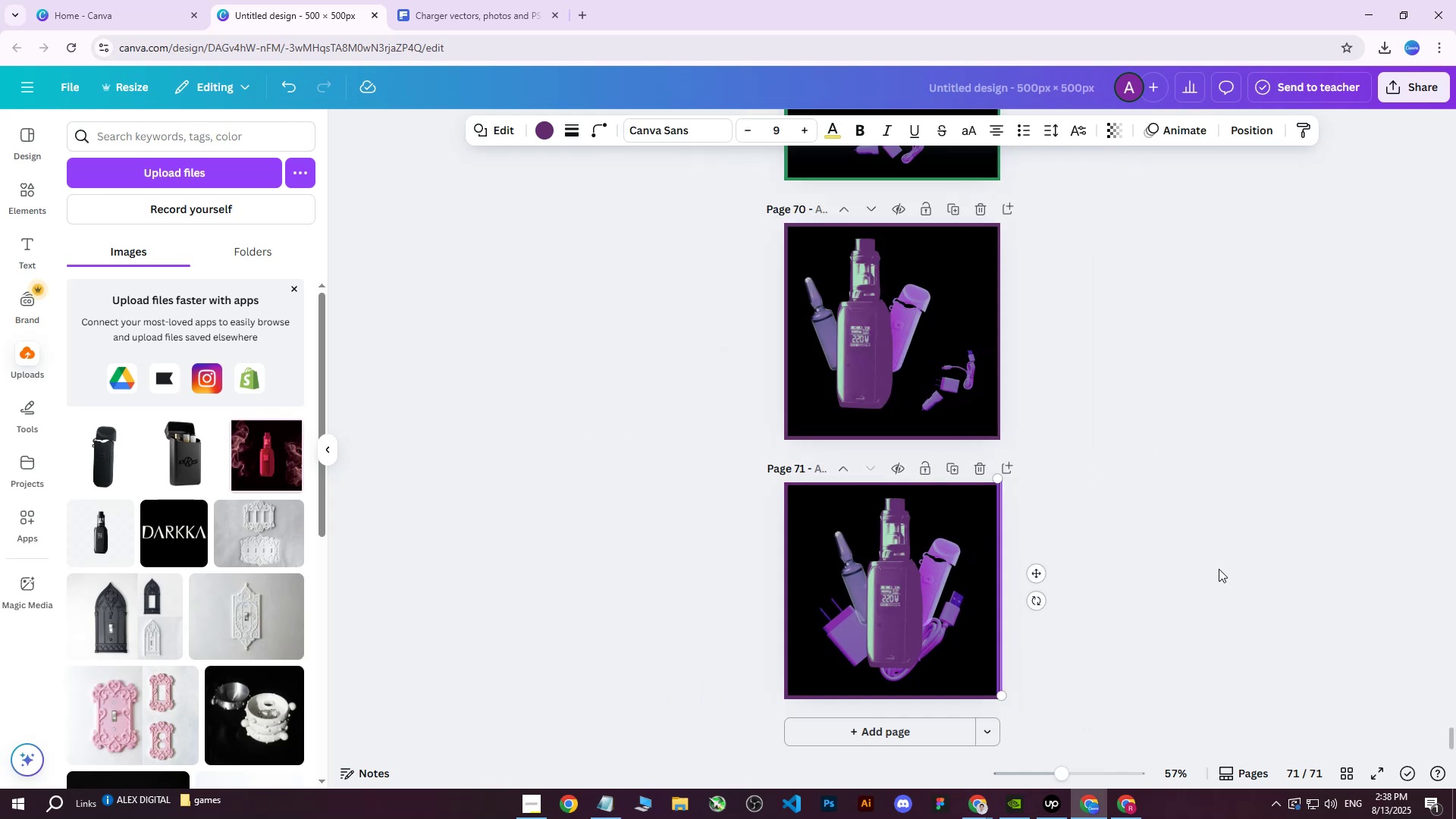 
key(Control+ControlLeft)
 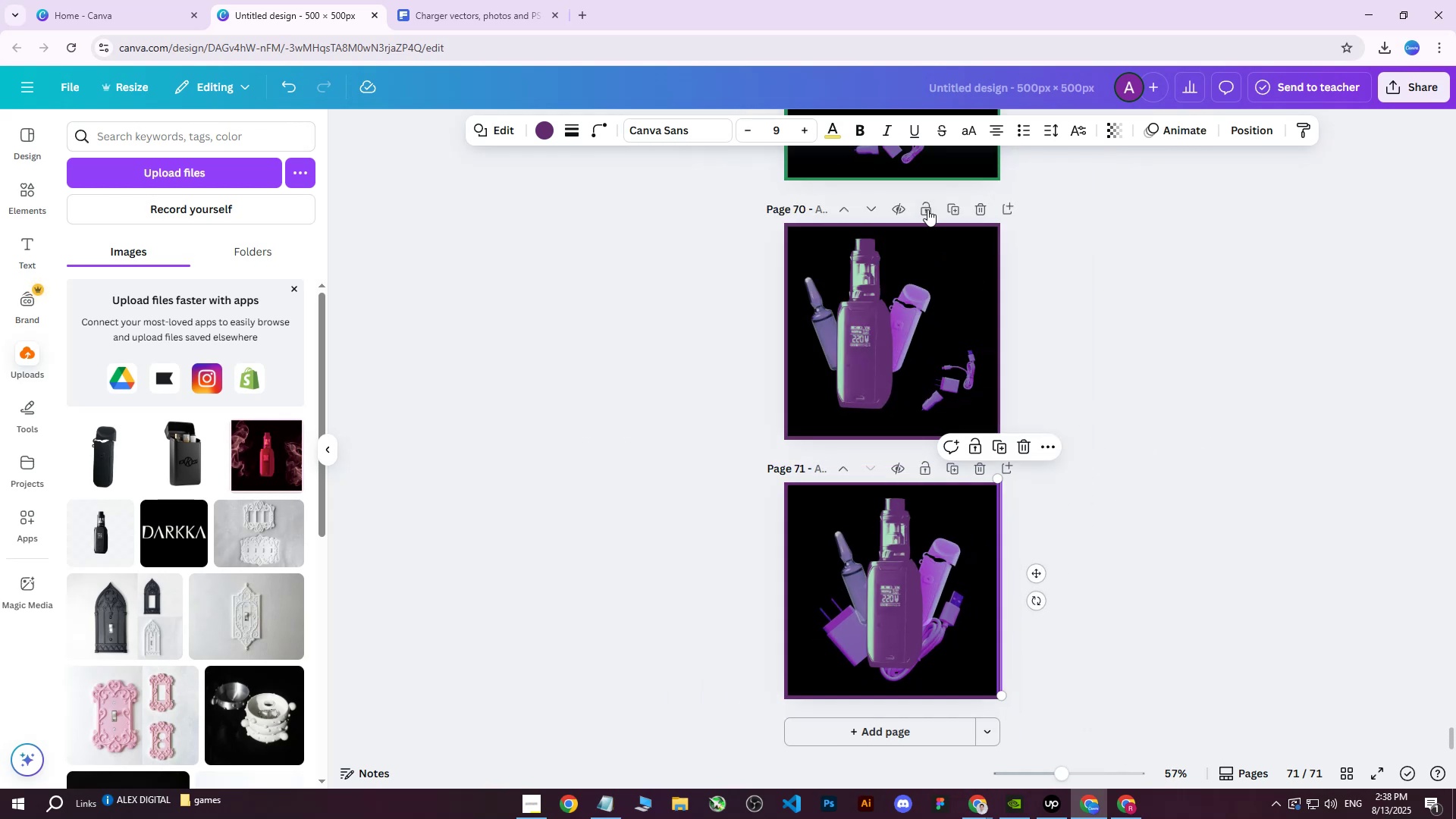 
left_click([958, 206])
 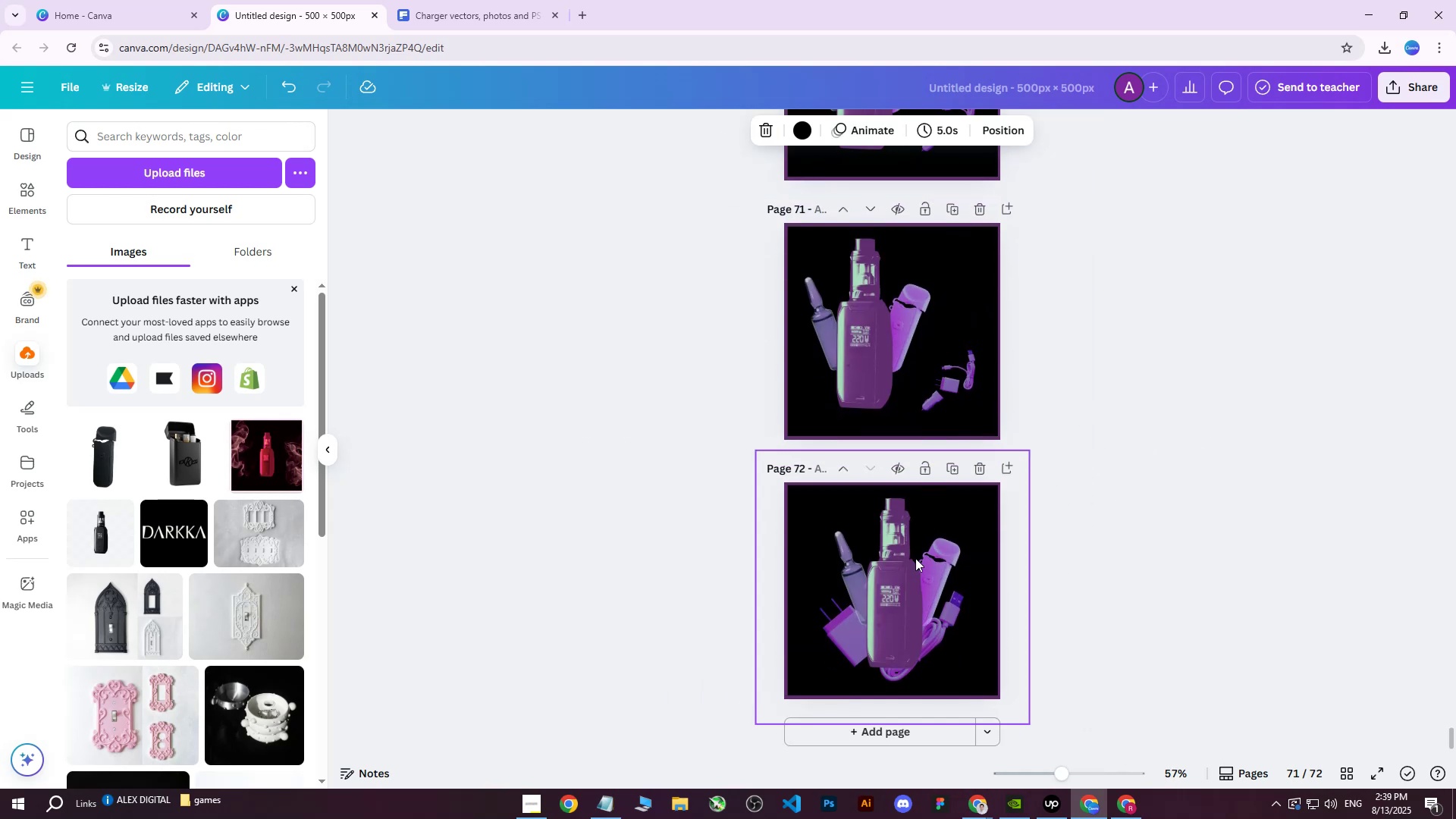 
left_click([905, 563])
 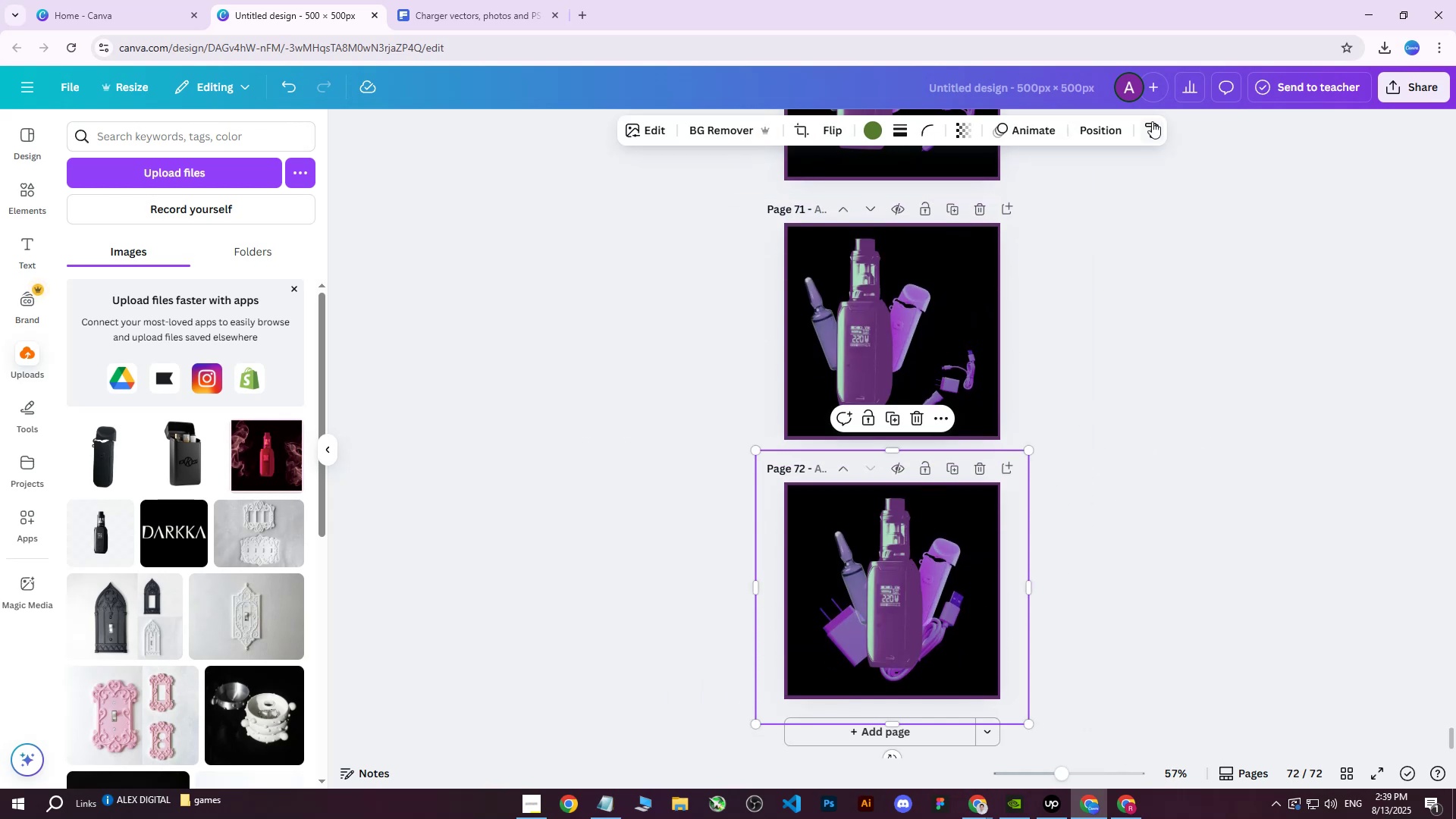 
left_click([1105, 121])
 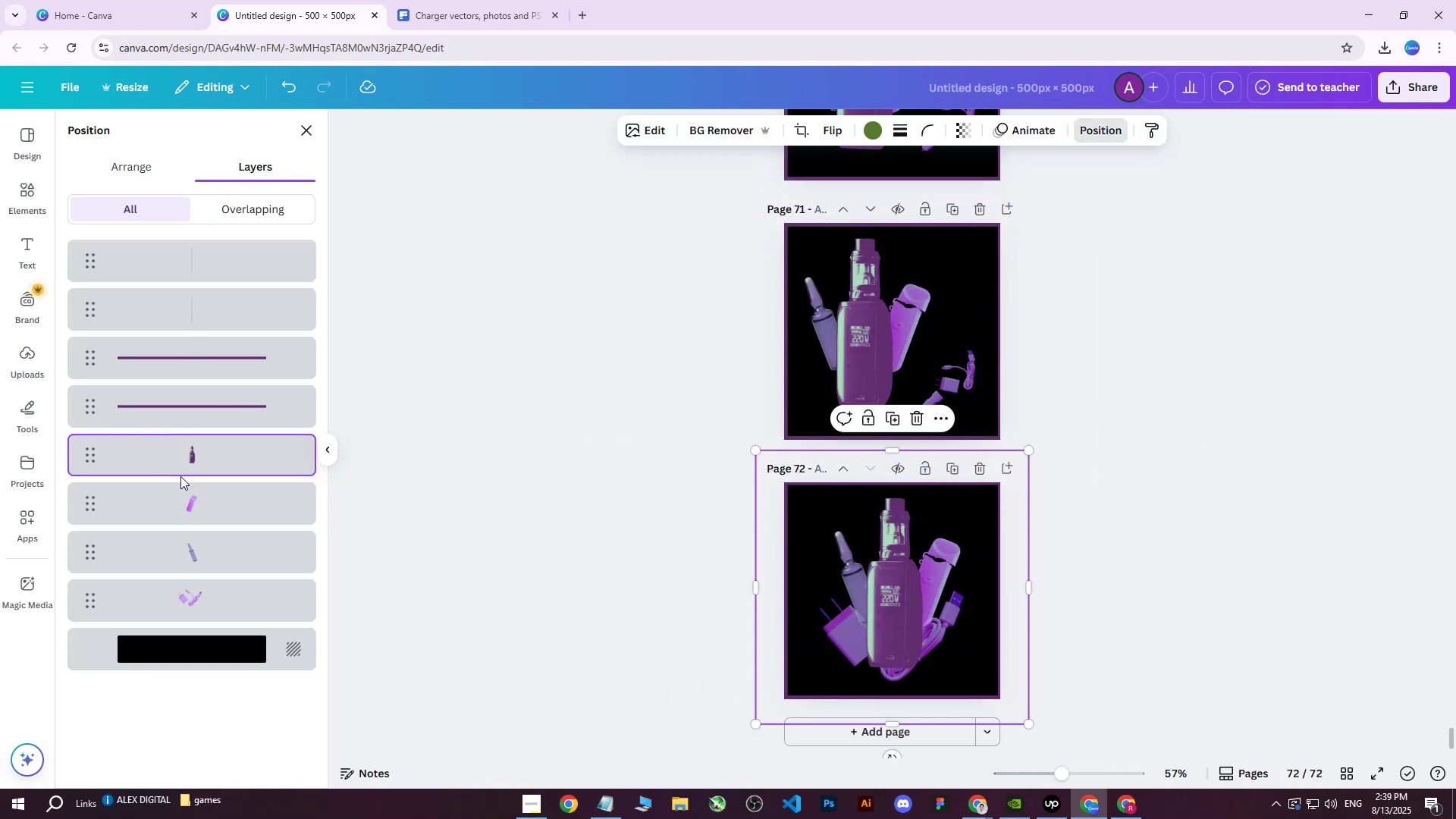 
hold_key(key=ShiftLeft, duration=0.45)
left_click([185, 604])
 